 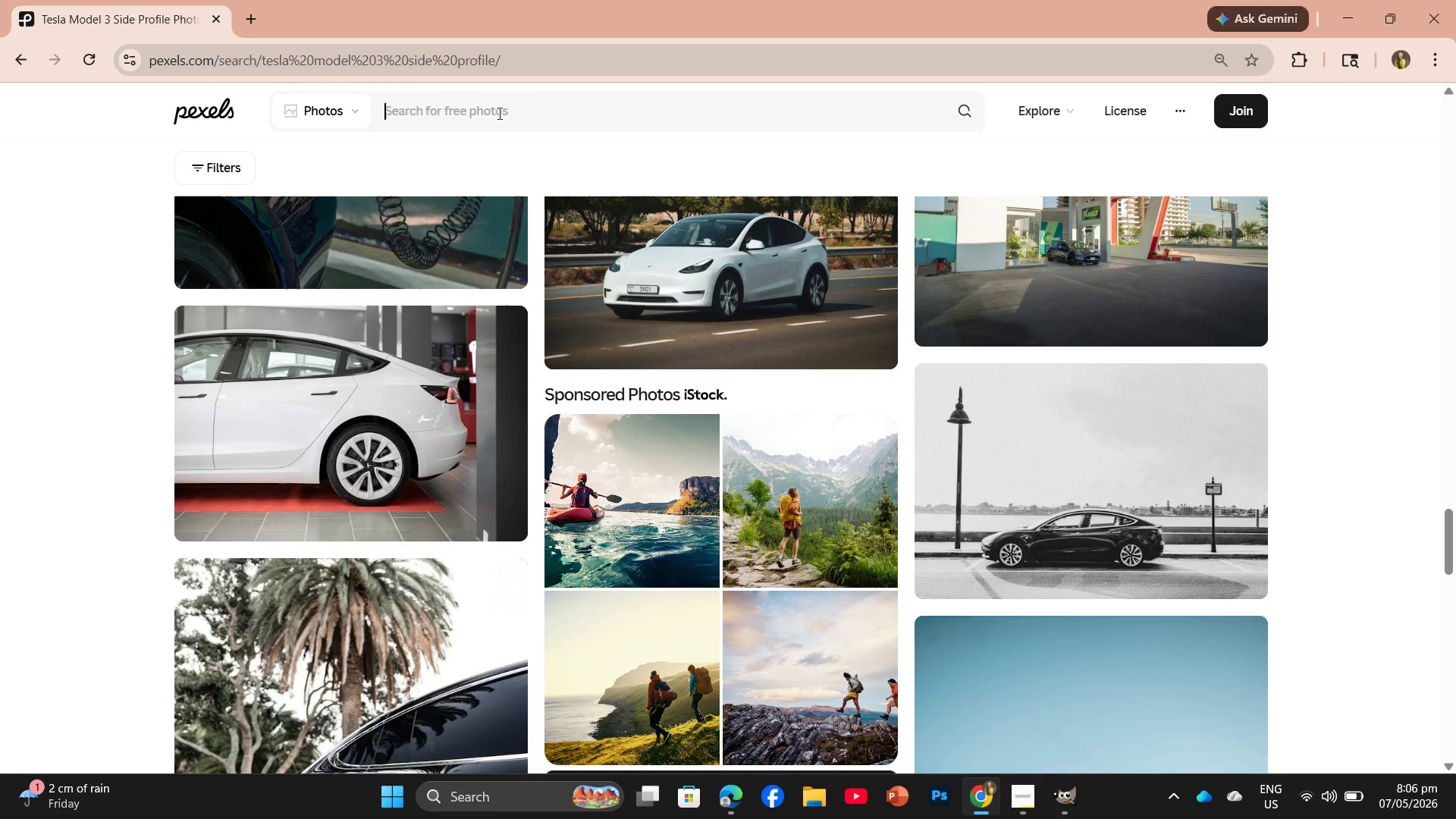 
hold_key(key=P, duration=0.31)
 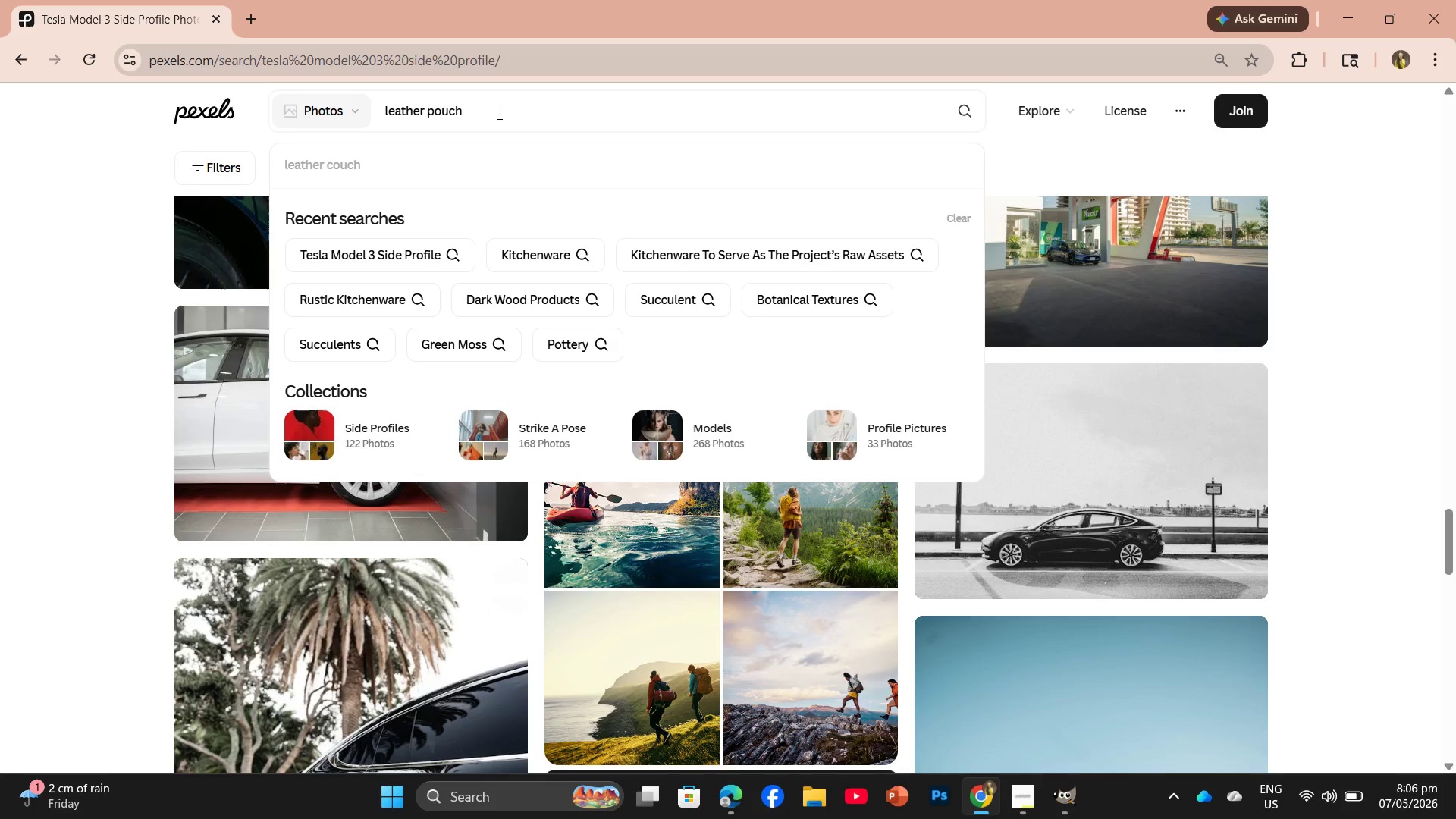 
key(Enter)
 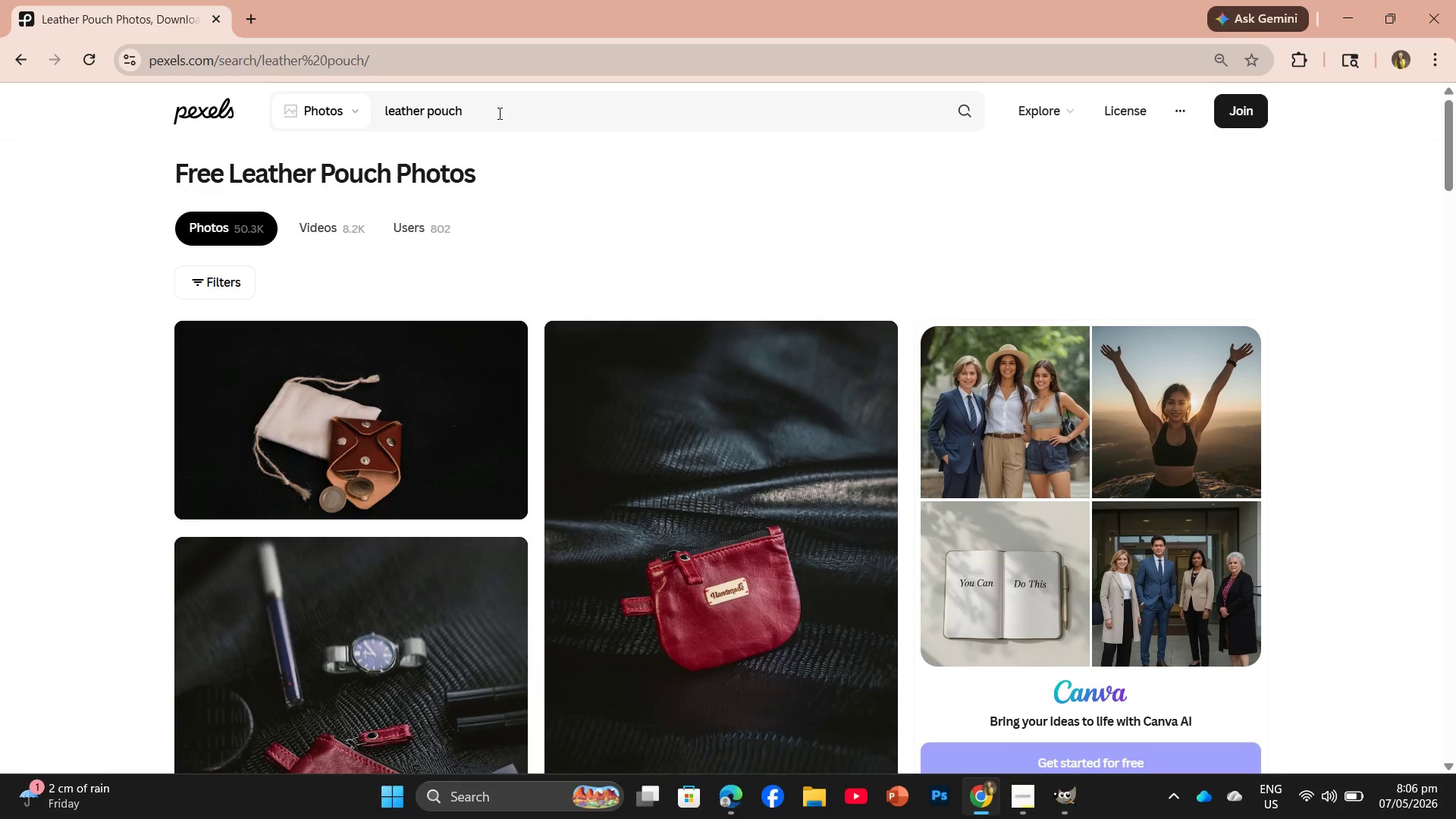 
scroll: coordinate [557, 394], scroll_direction: down, amount: 9.0
 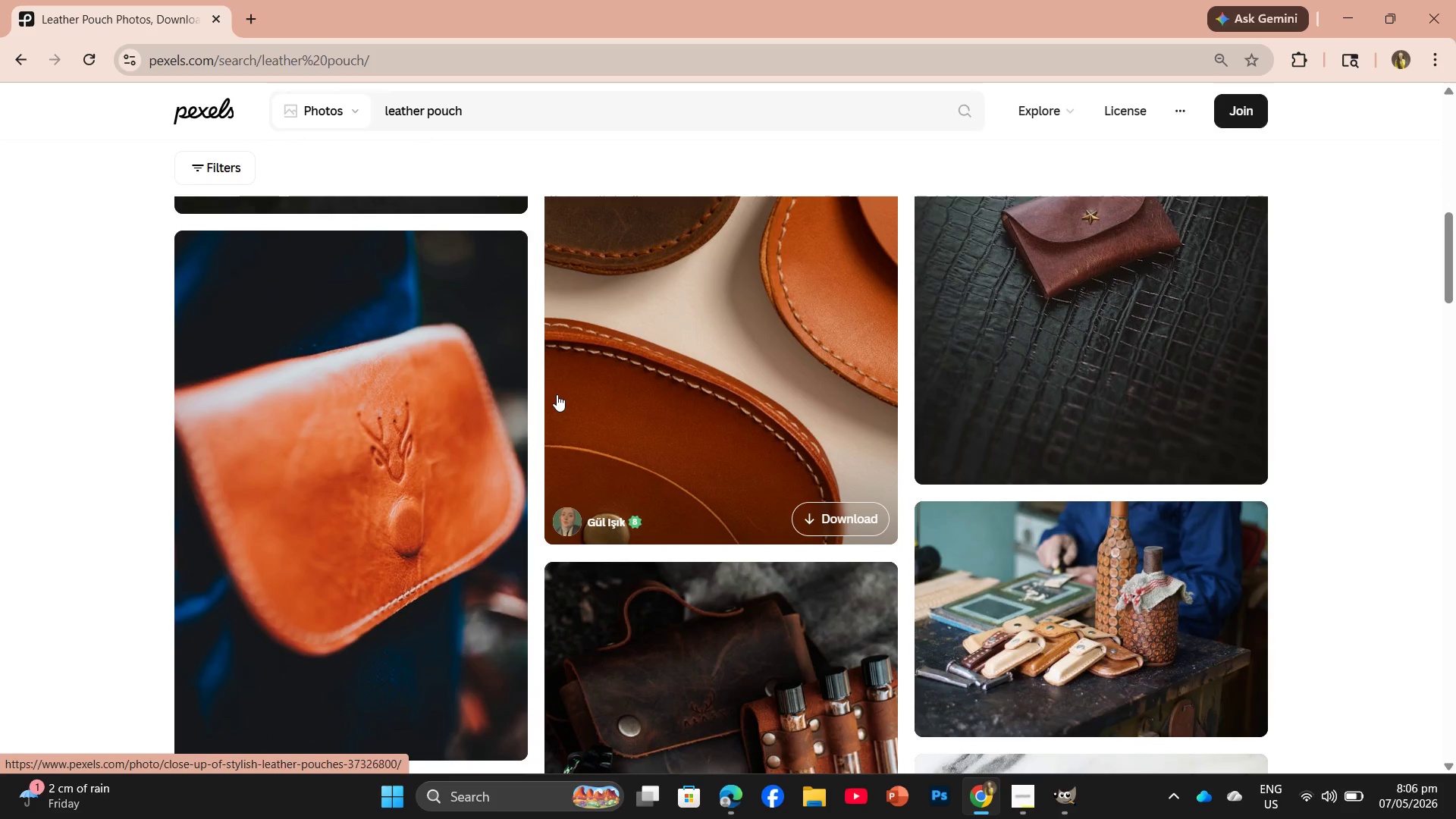 
scroll: coordinate [557, 394], scroll_direction: up, amount: 2.0
 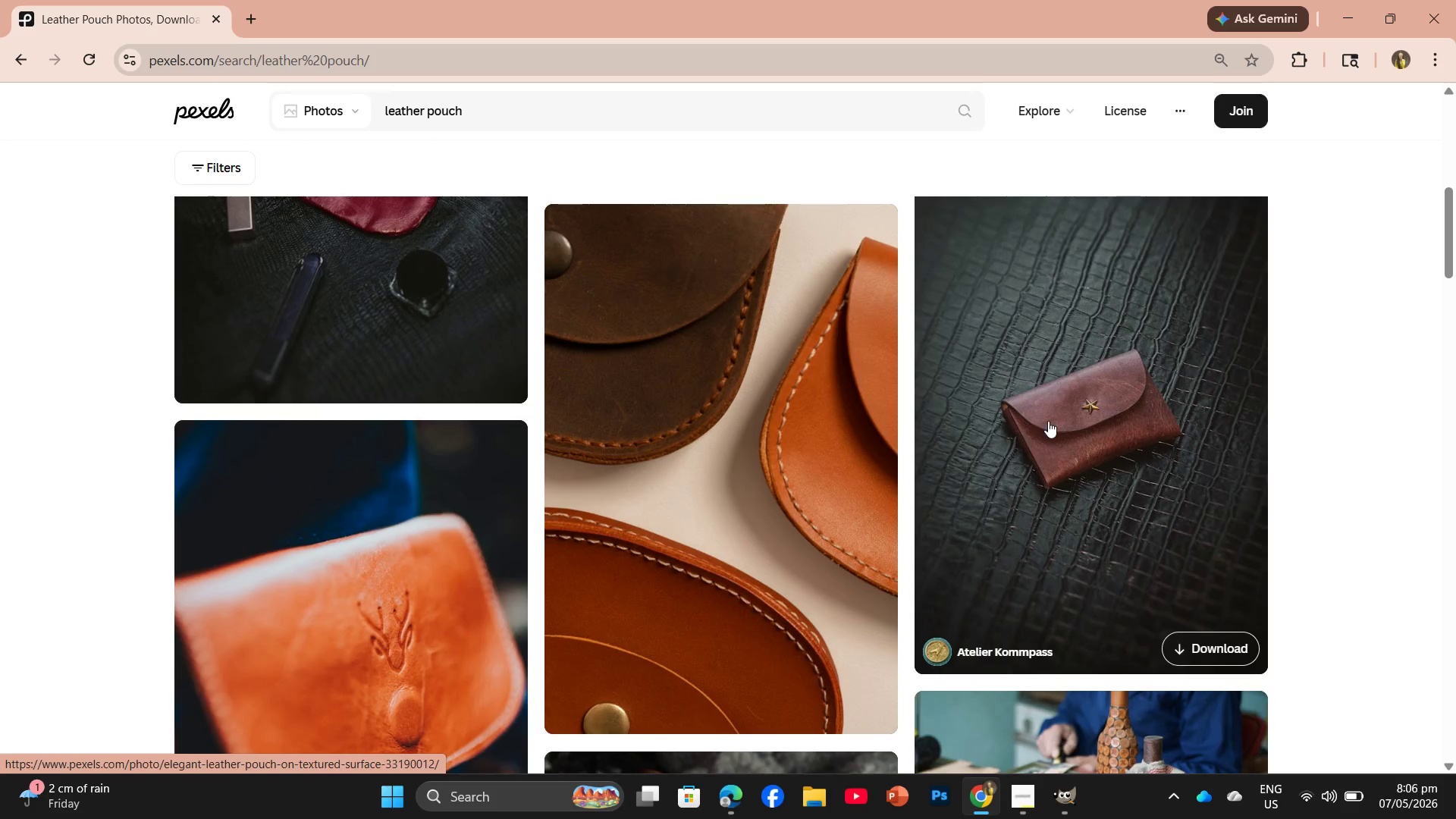 
left_click([1048, 421])
 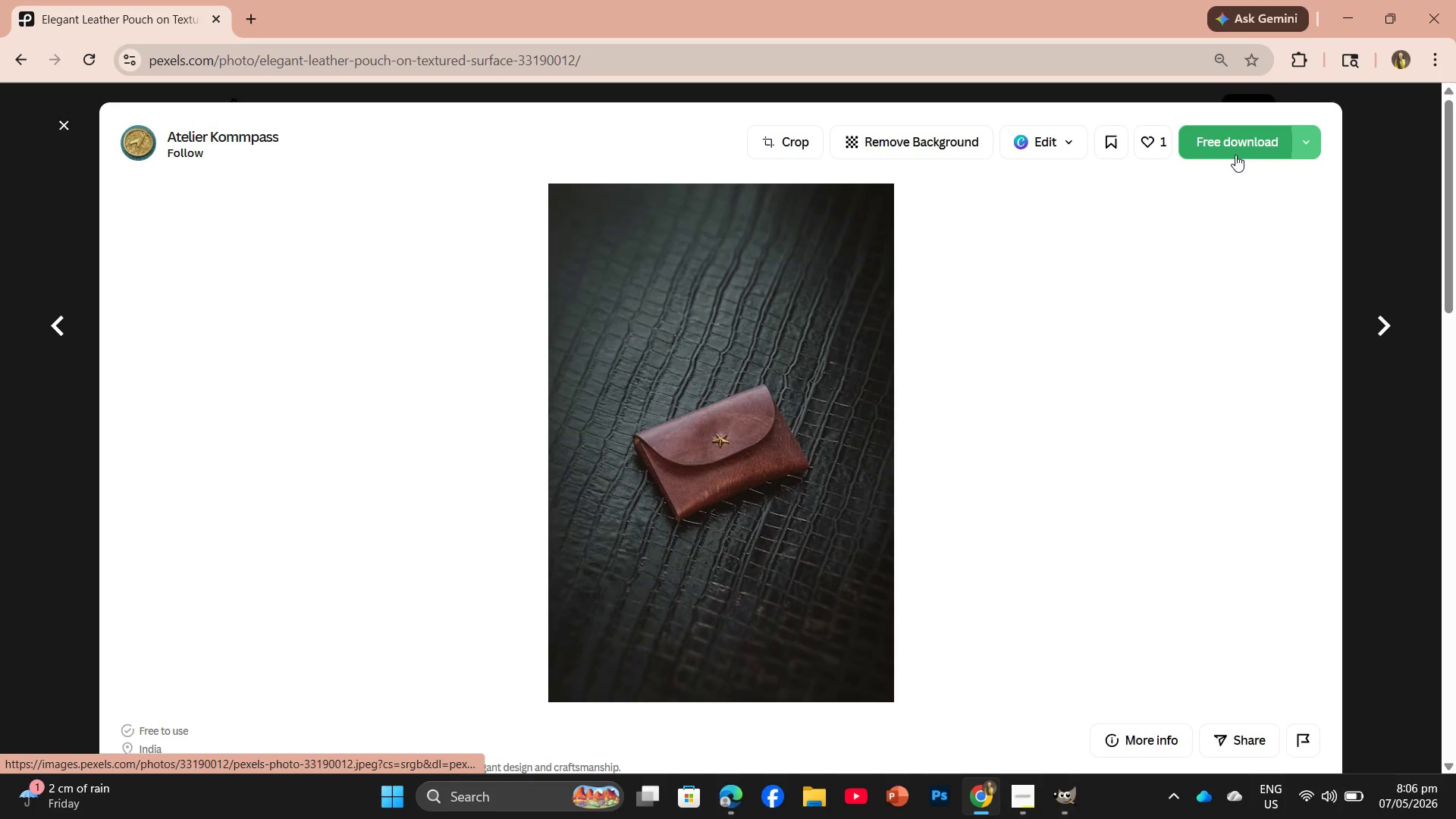 
left_click([1235, 155])
 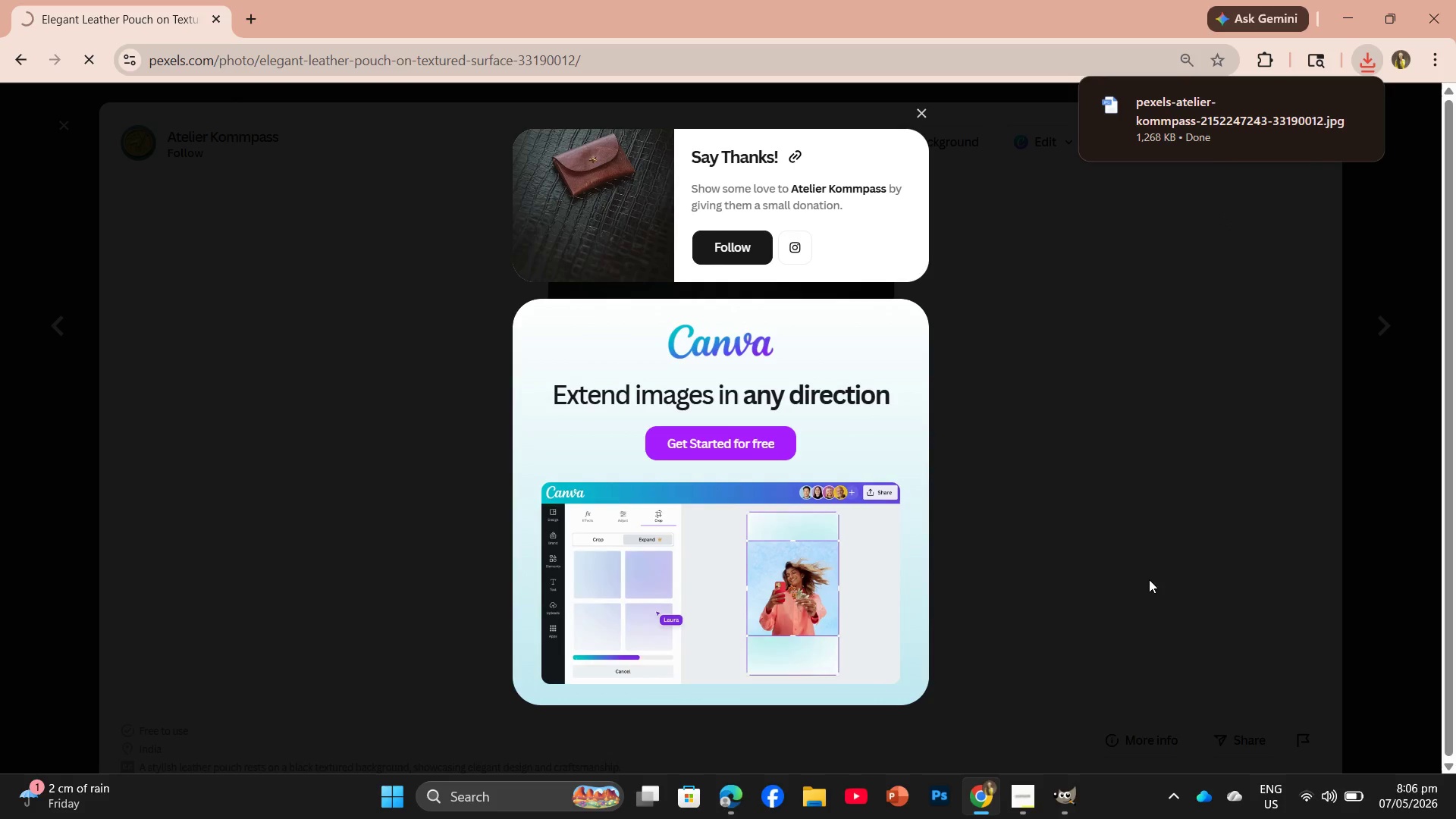 
wait(6.11)
 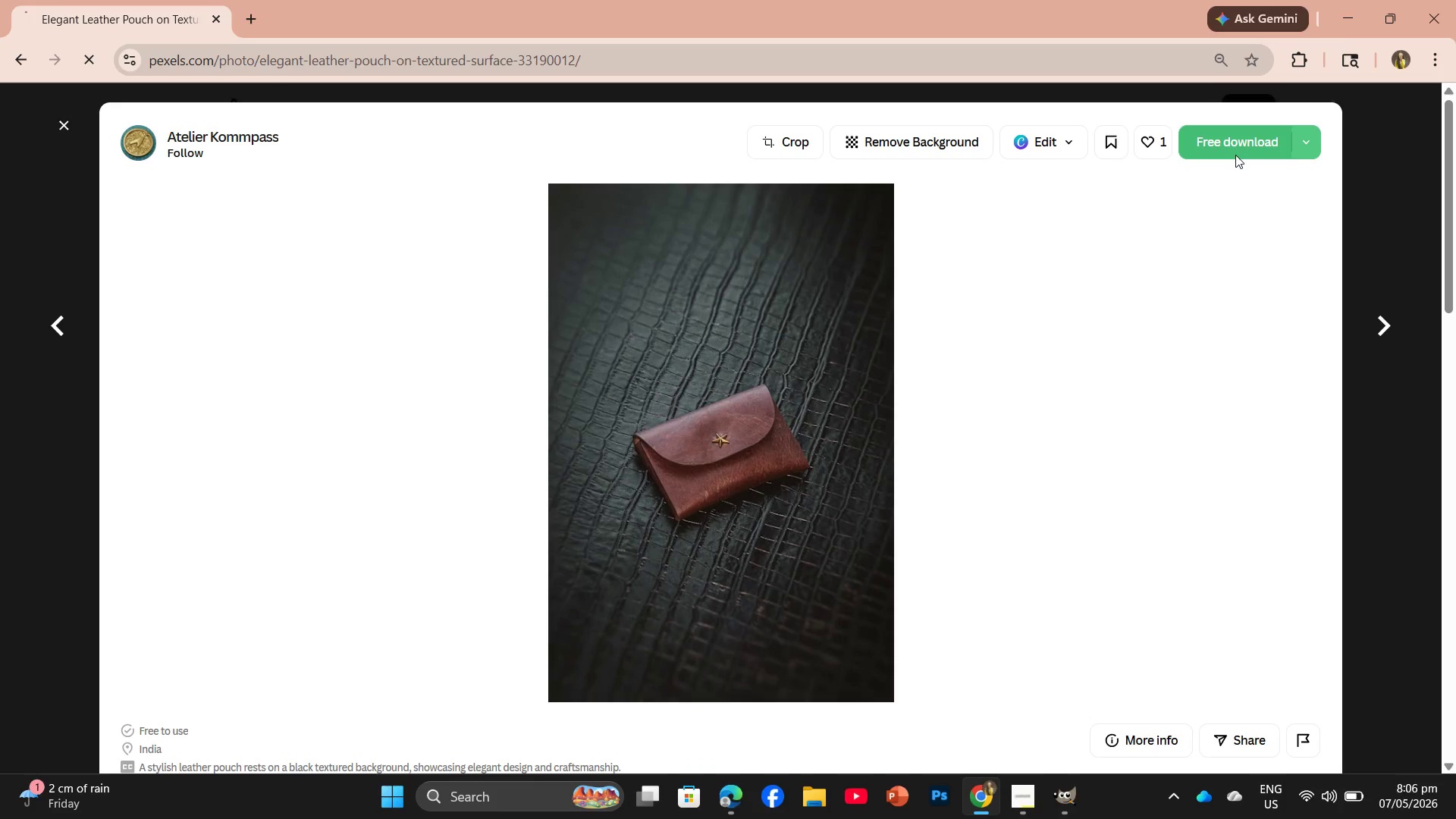 
left_click_drag(start_coordinate=[1173, 102], to_coordinate=[723, 422])
 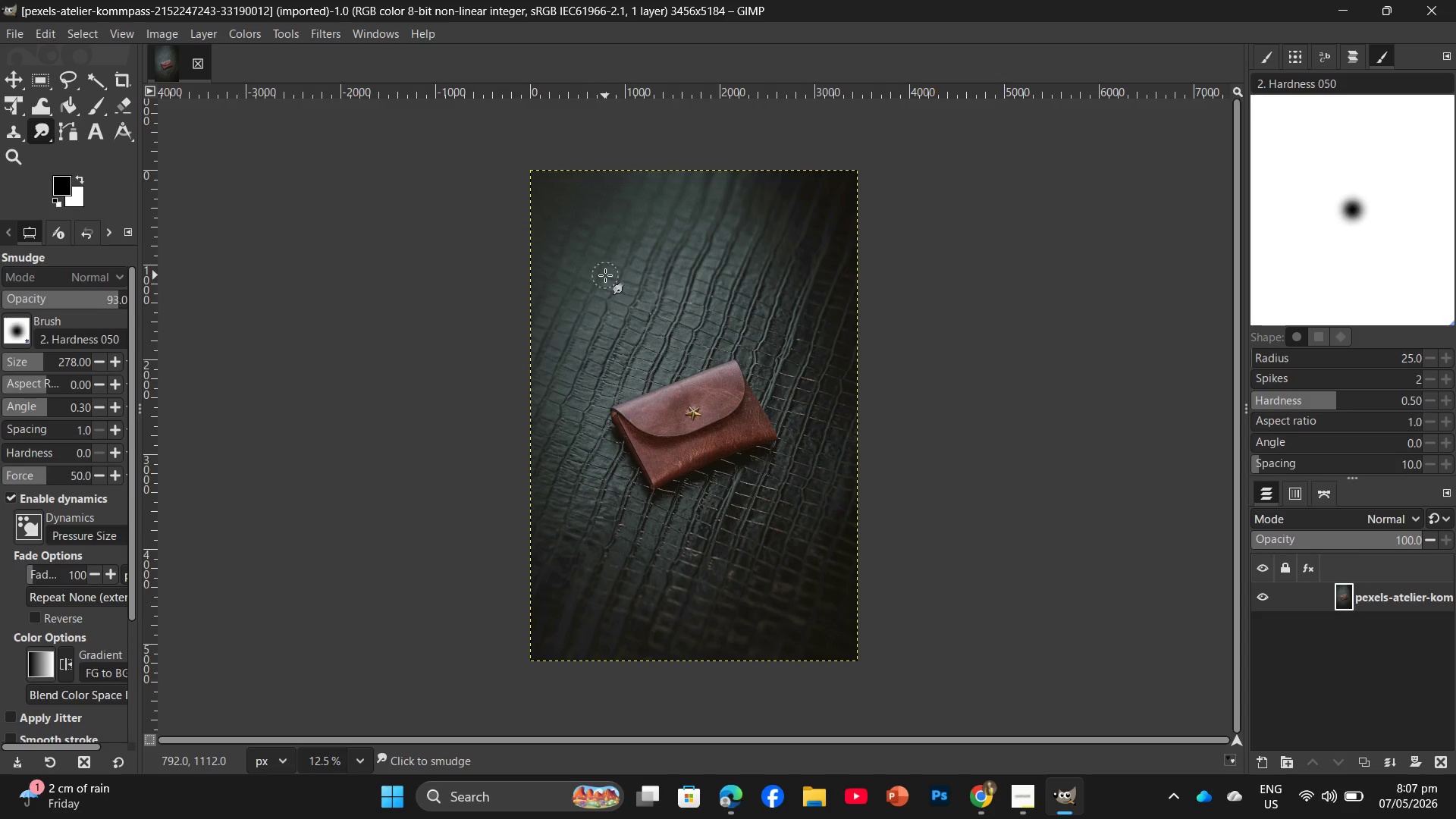 
wait(25.14)
 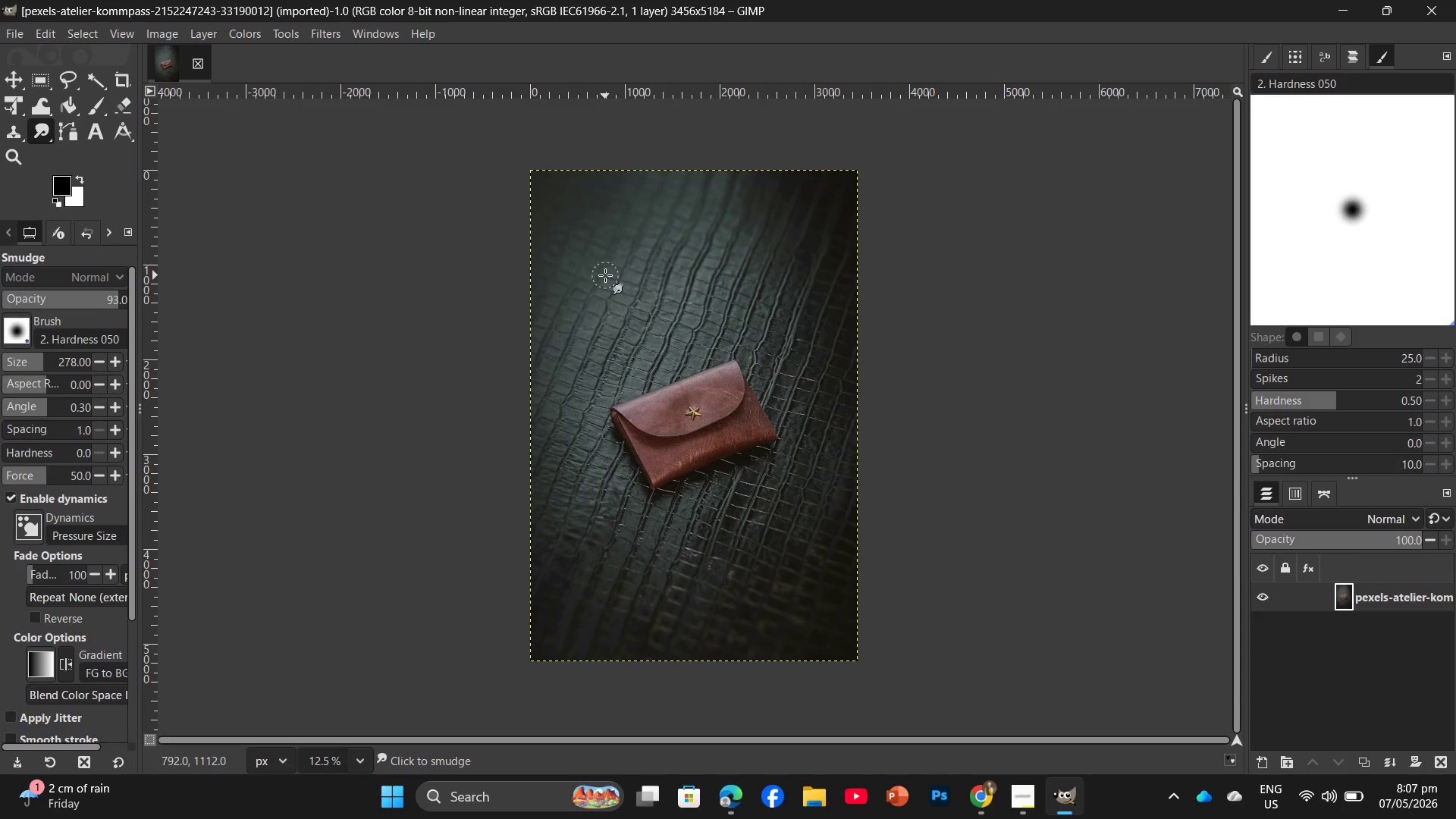 
key(Shift+C)
 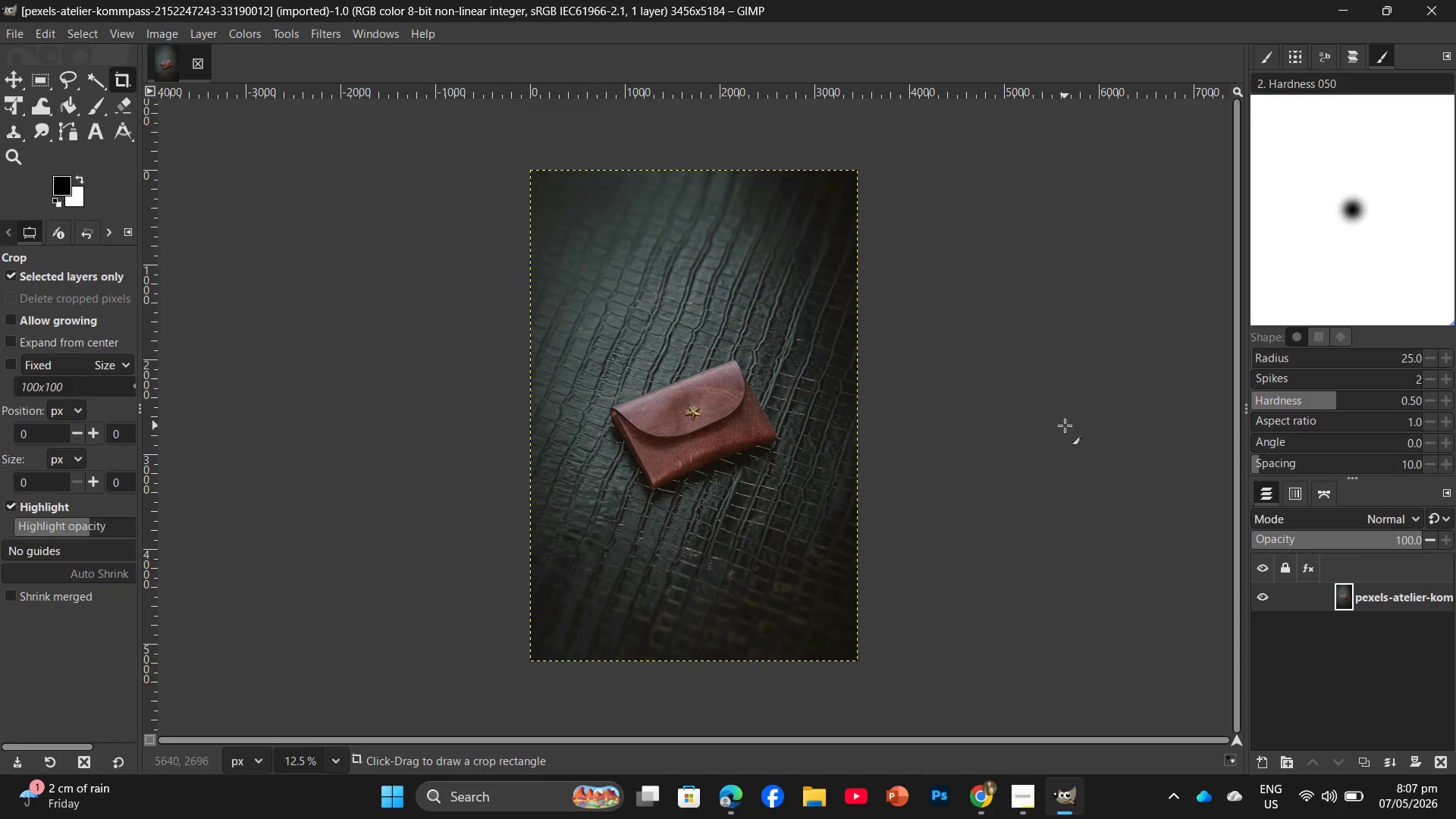 
left_click([691, 440])
 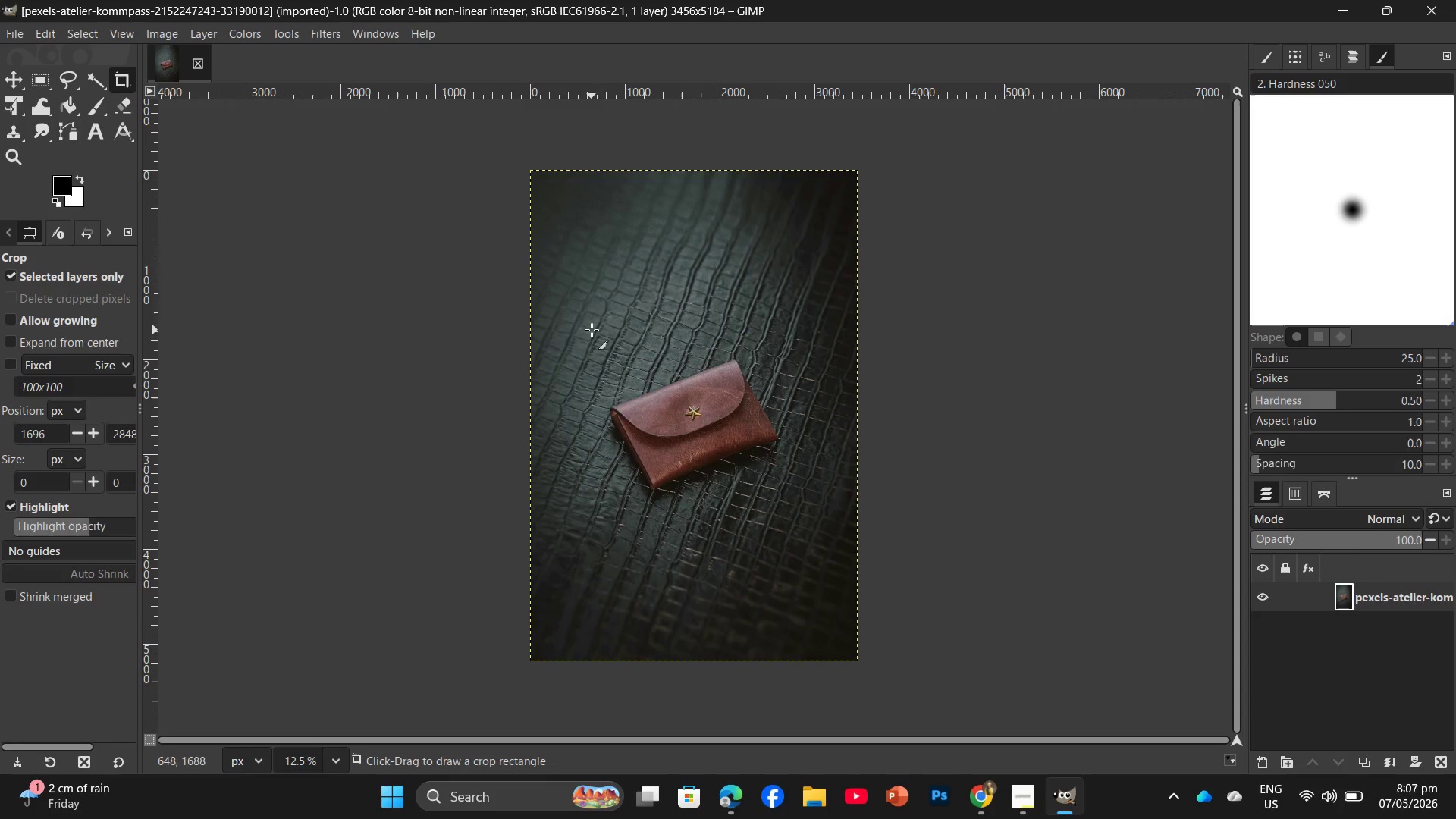 
hold_key(key=ShiftLeft, duration=0.88)
 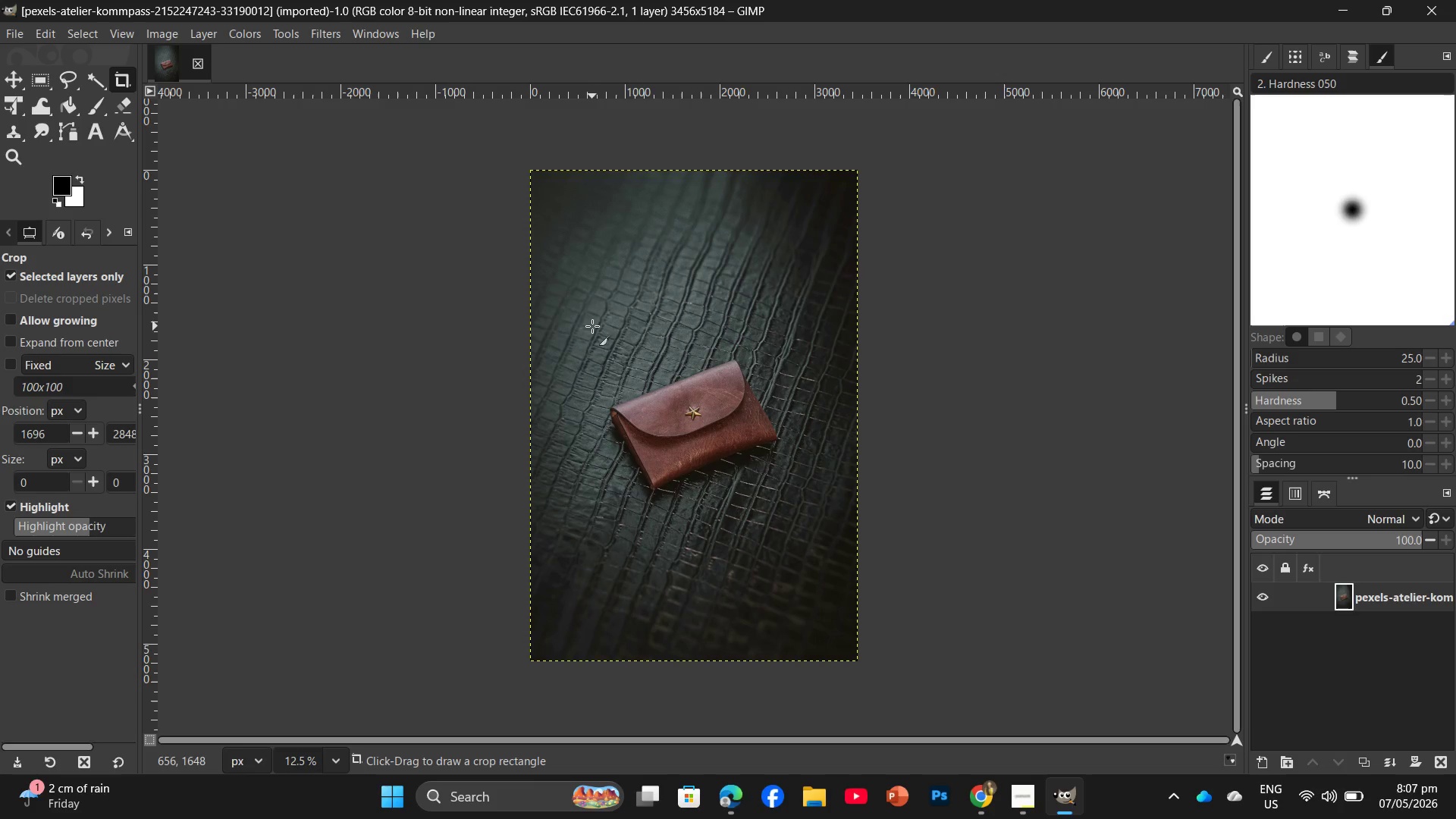 
hold_key(key=C, duration=0.48)
 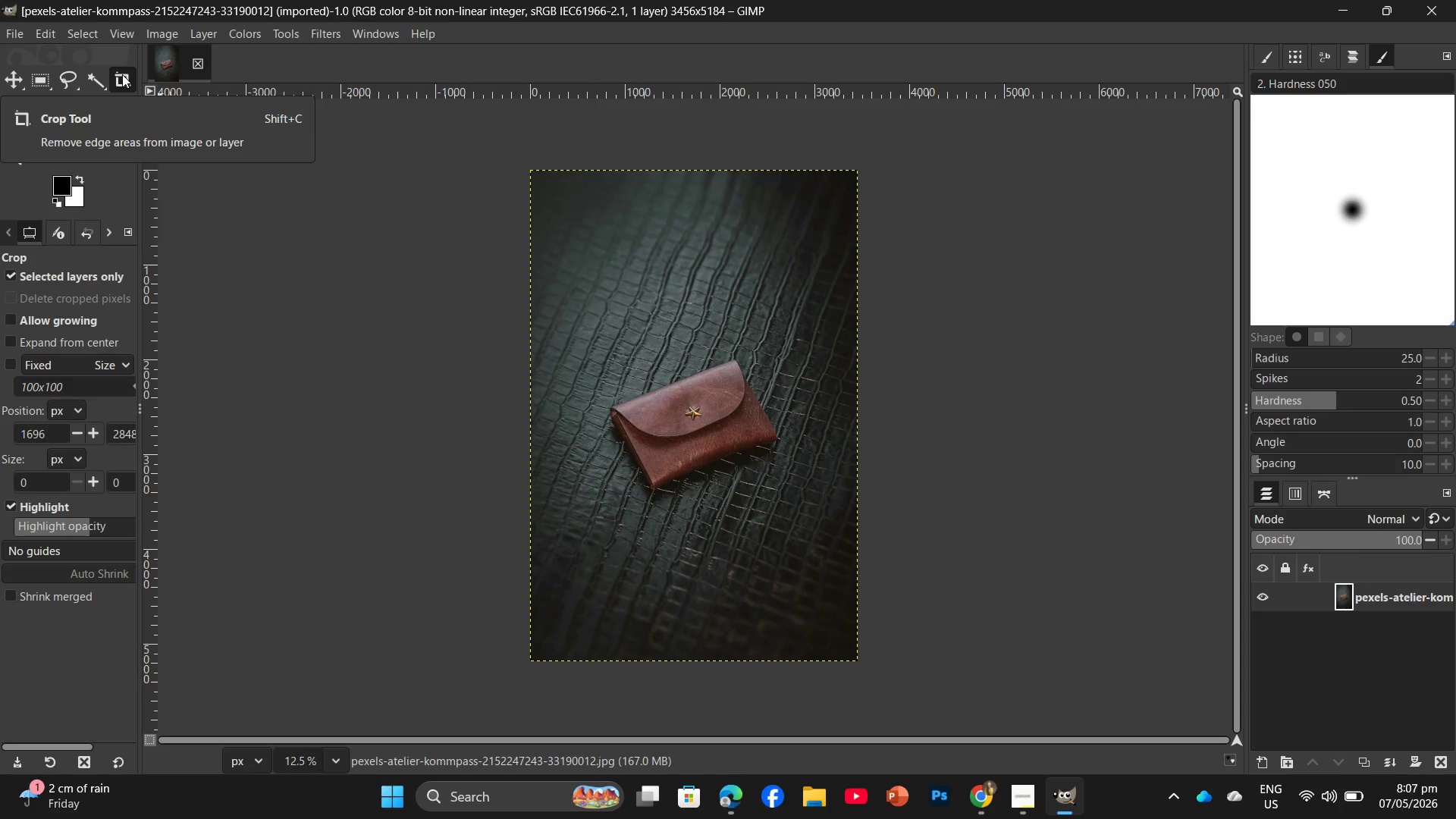 
left_click([122, 74])
 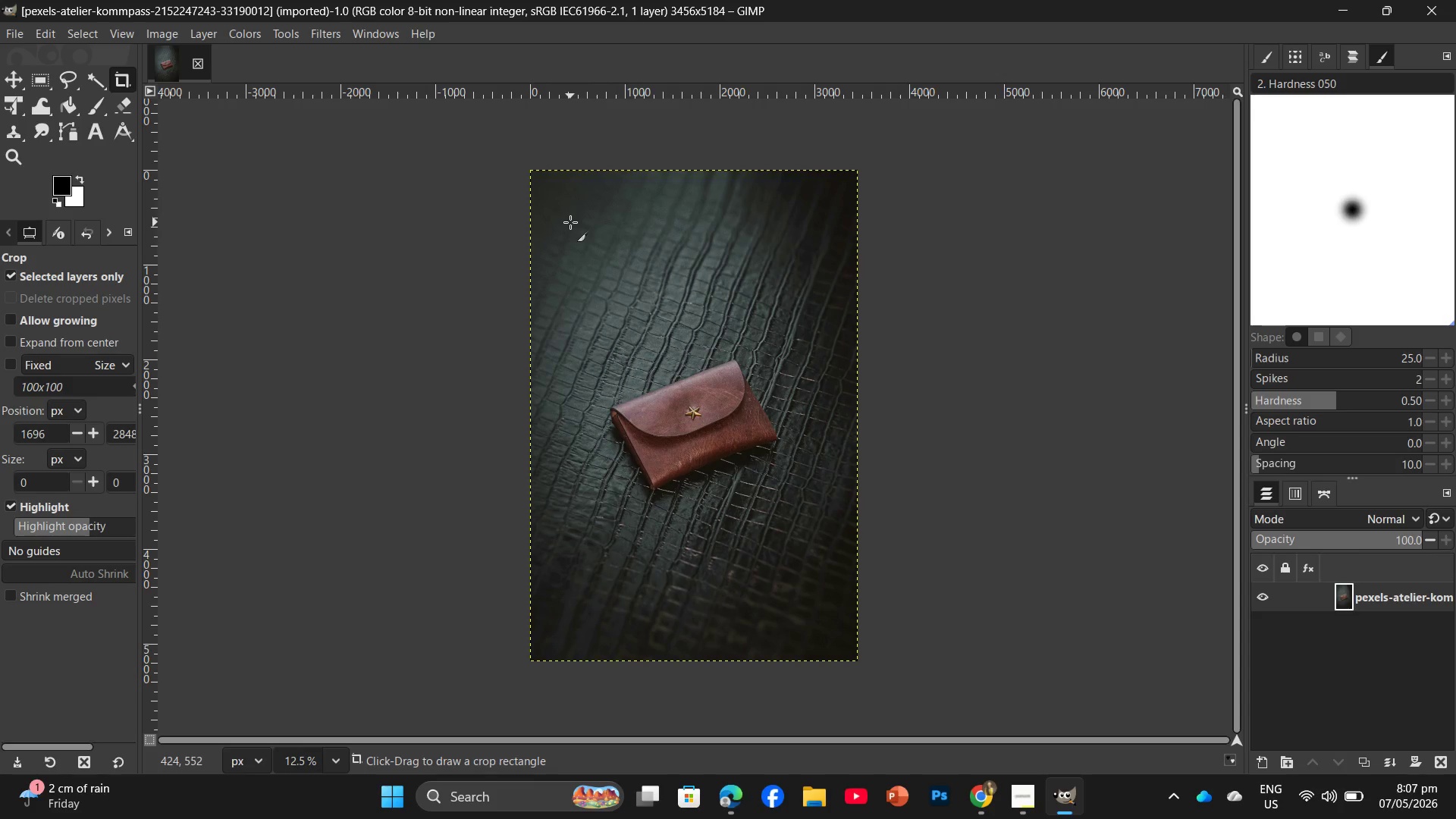 
left_click([570, 222])
 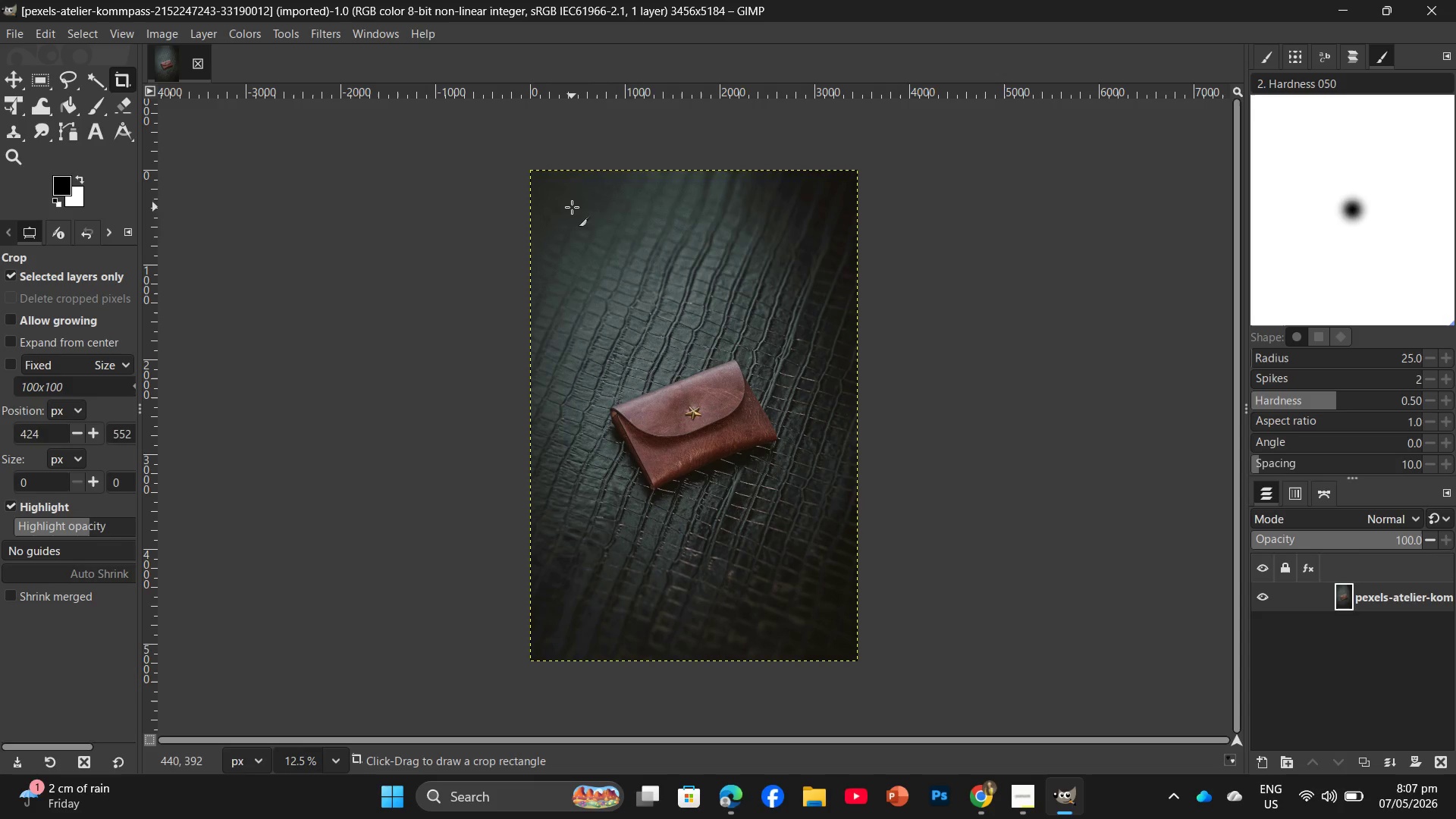 
left_click([572, 207])
 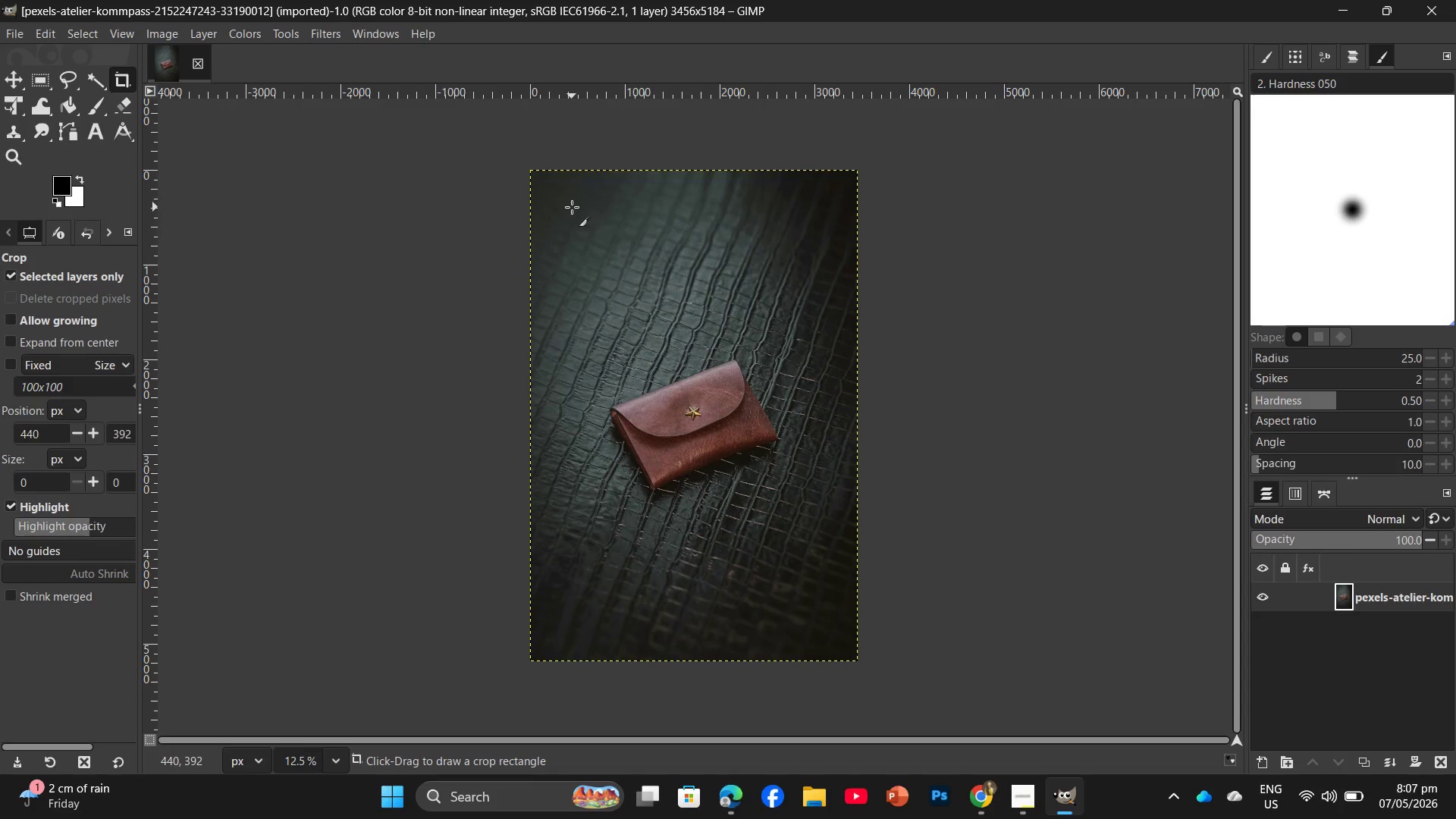 
right_click([572, 207])
 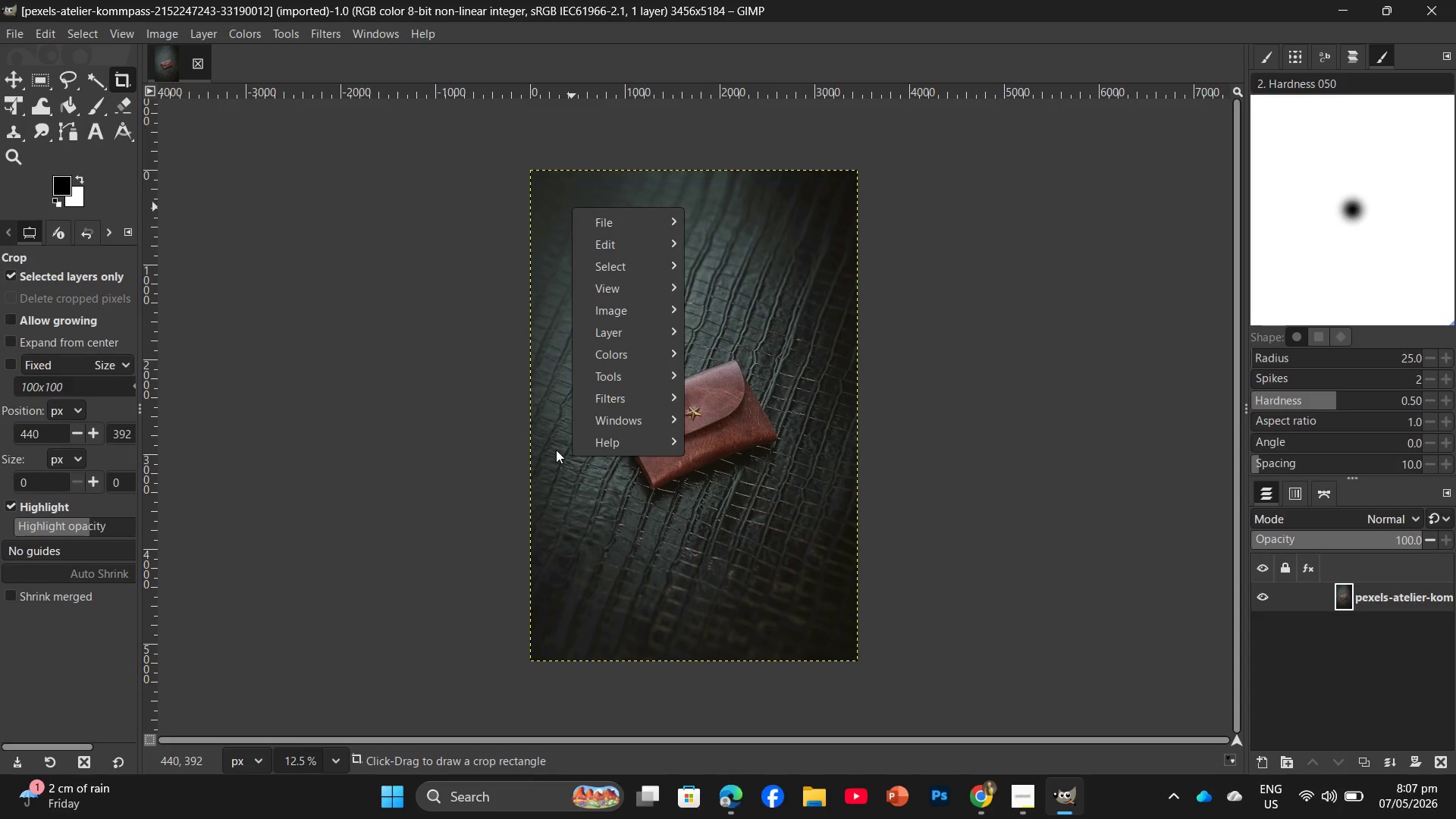 
wait(10.05)
 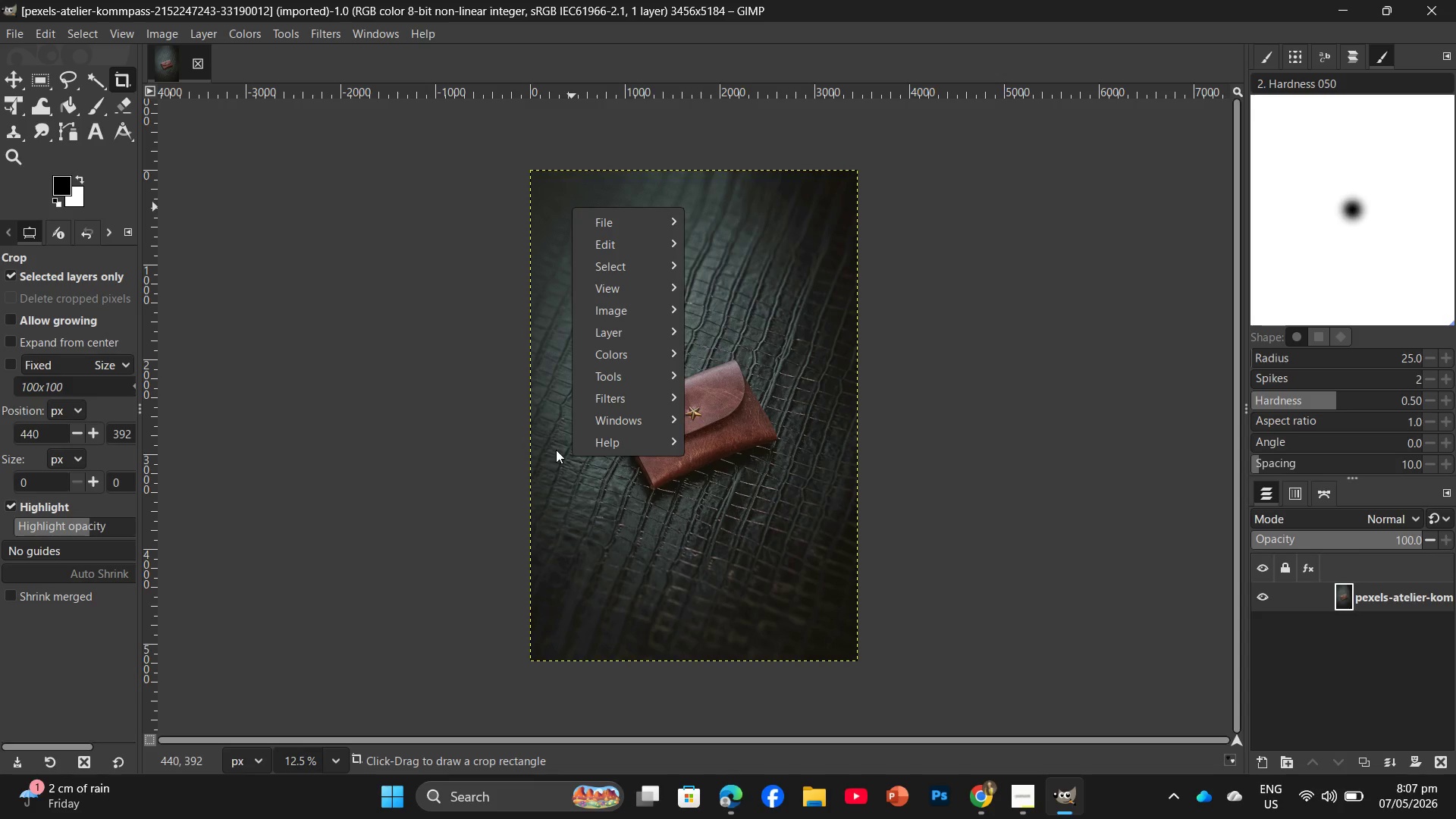 
left_click([9, 360])
 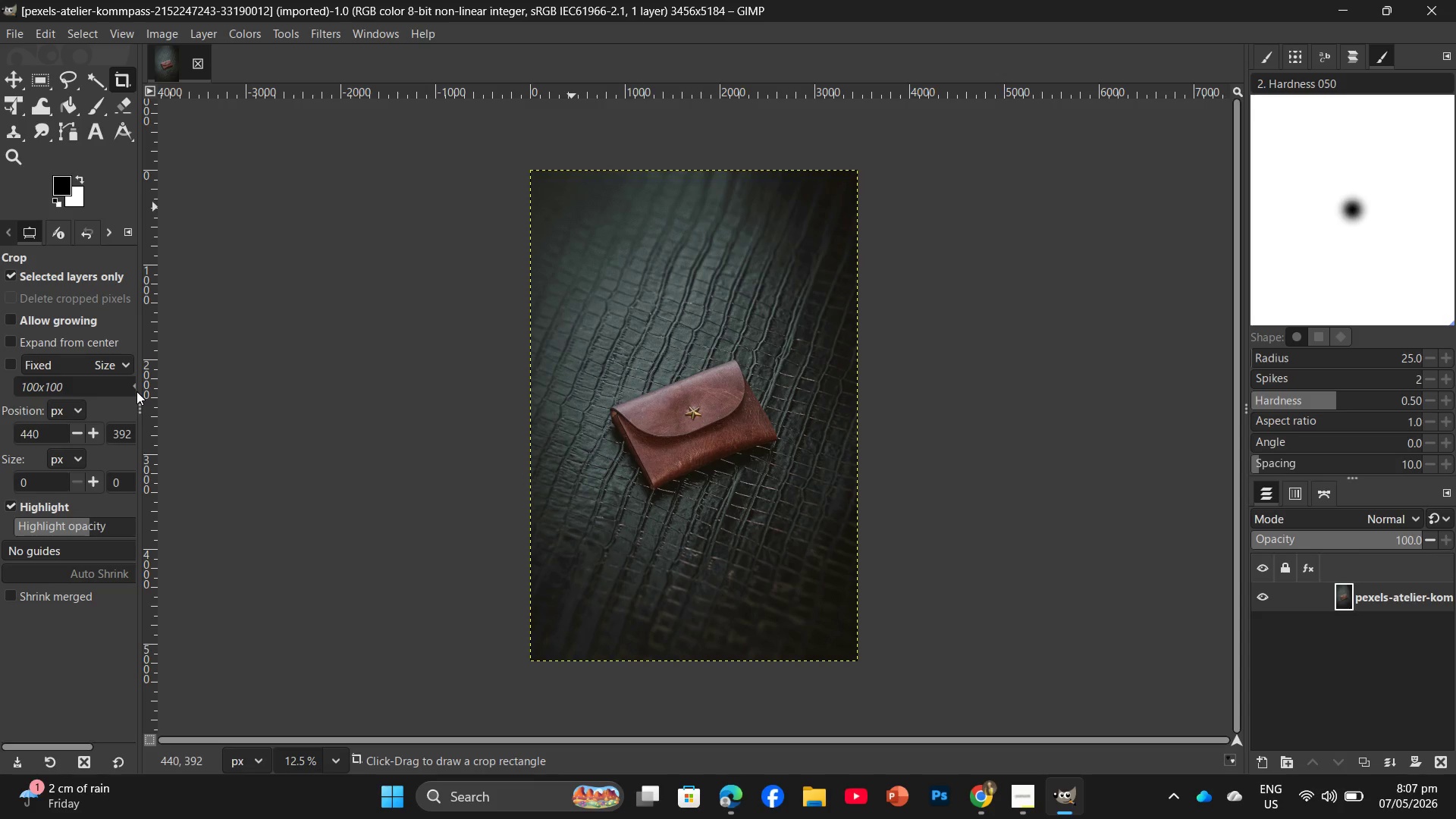 
wait(8.91)
 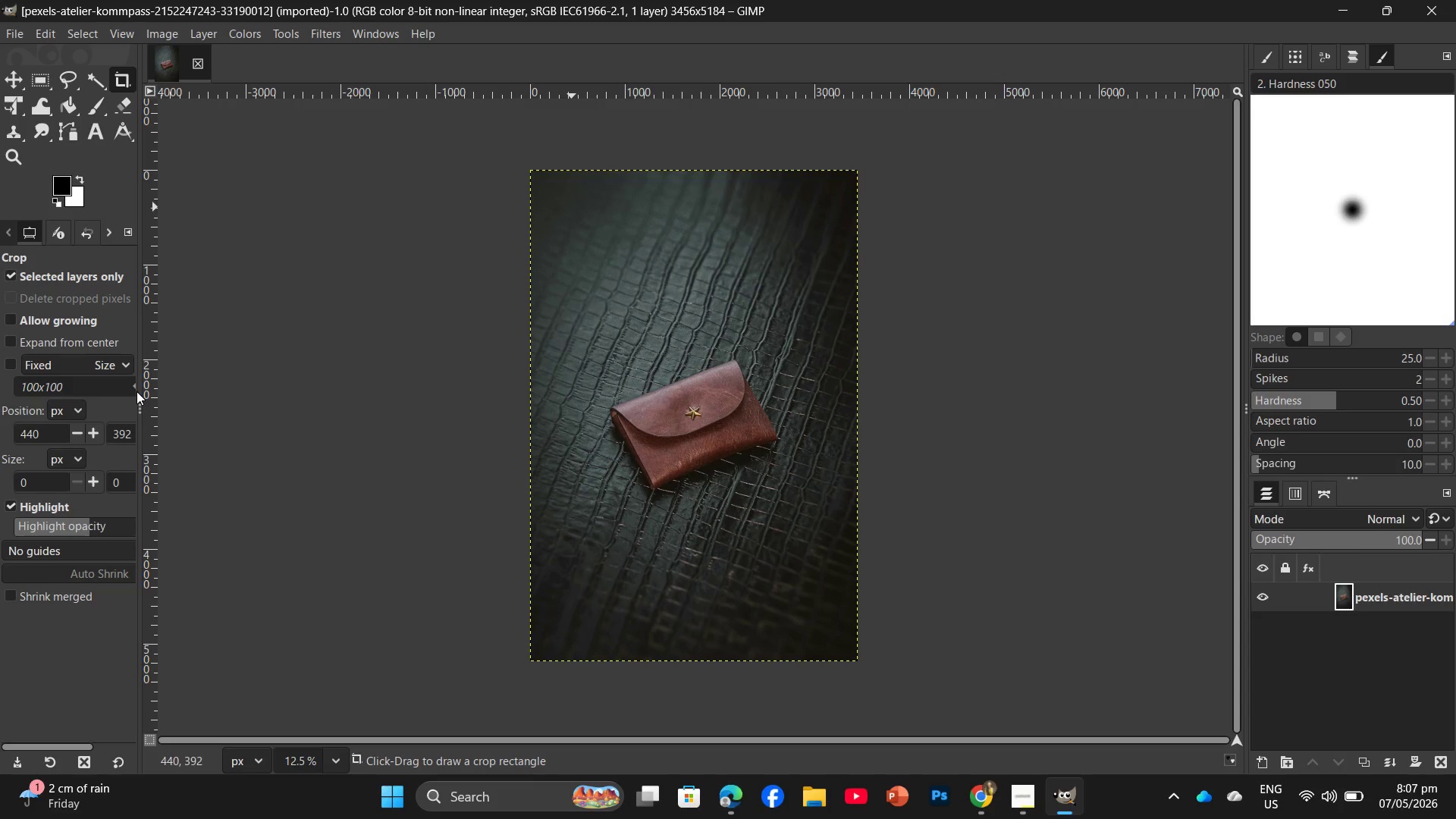 
left_click([118, 365])
 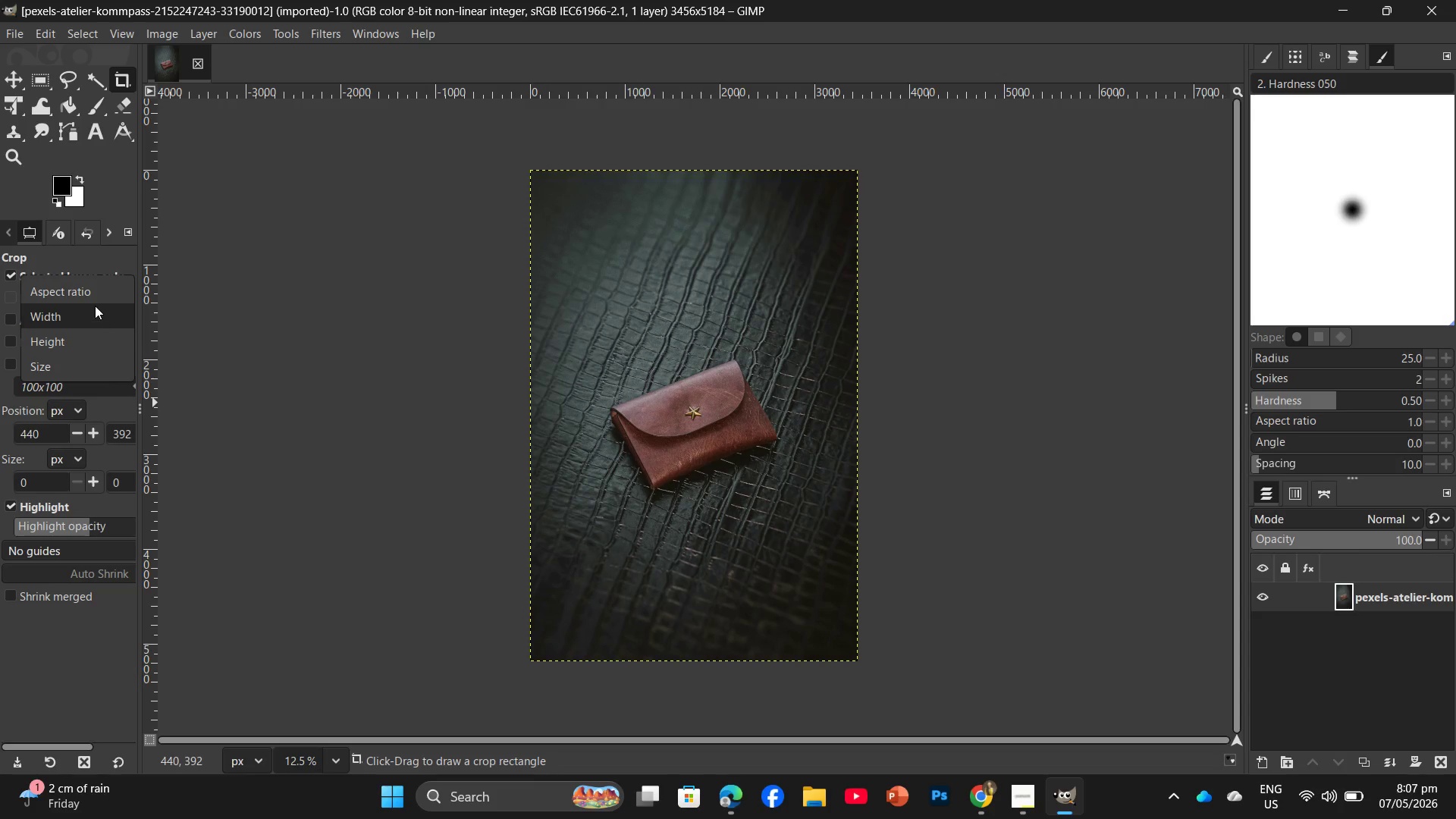 
left_click([93, 287])
 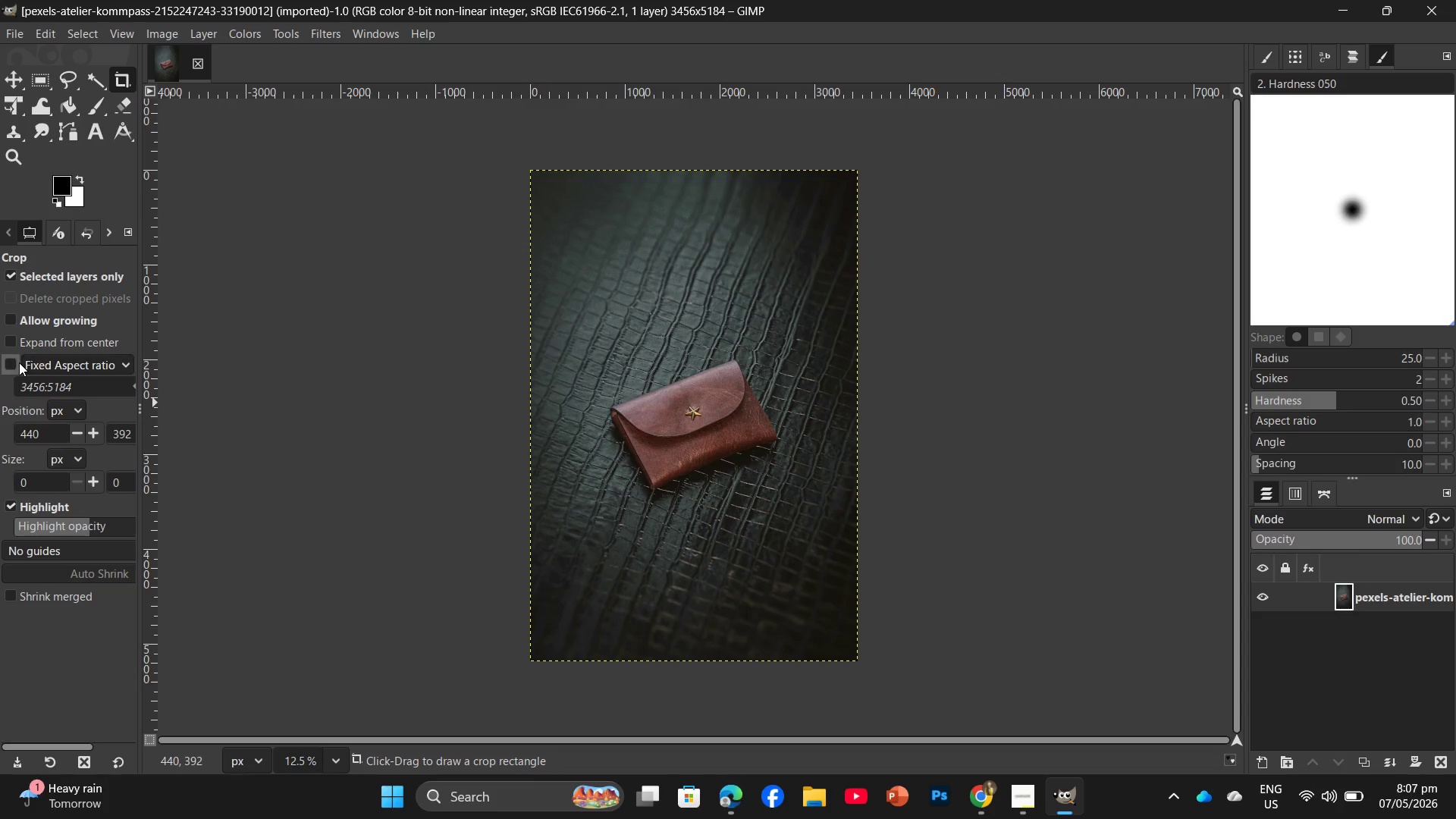 
left_click([14, 363])
 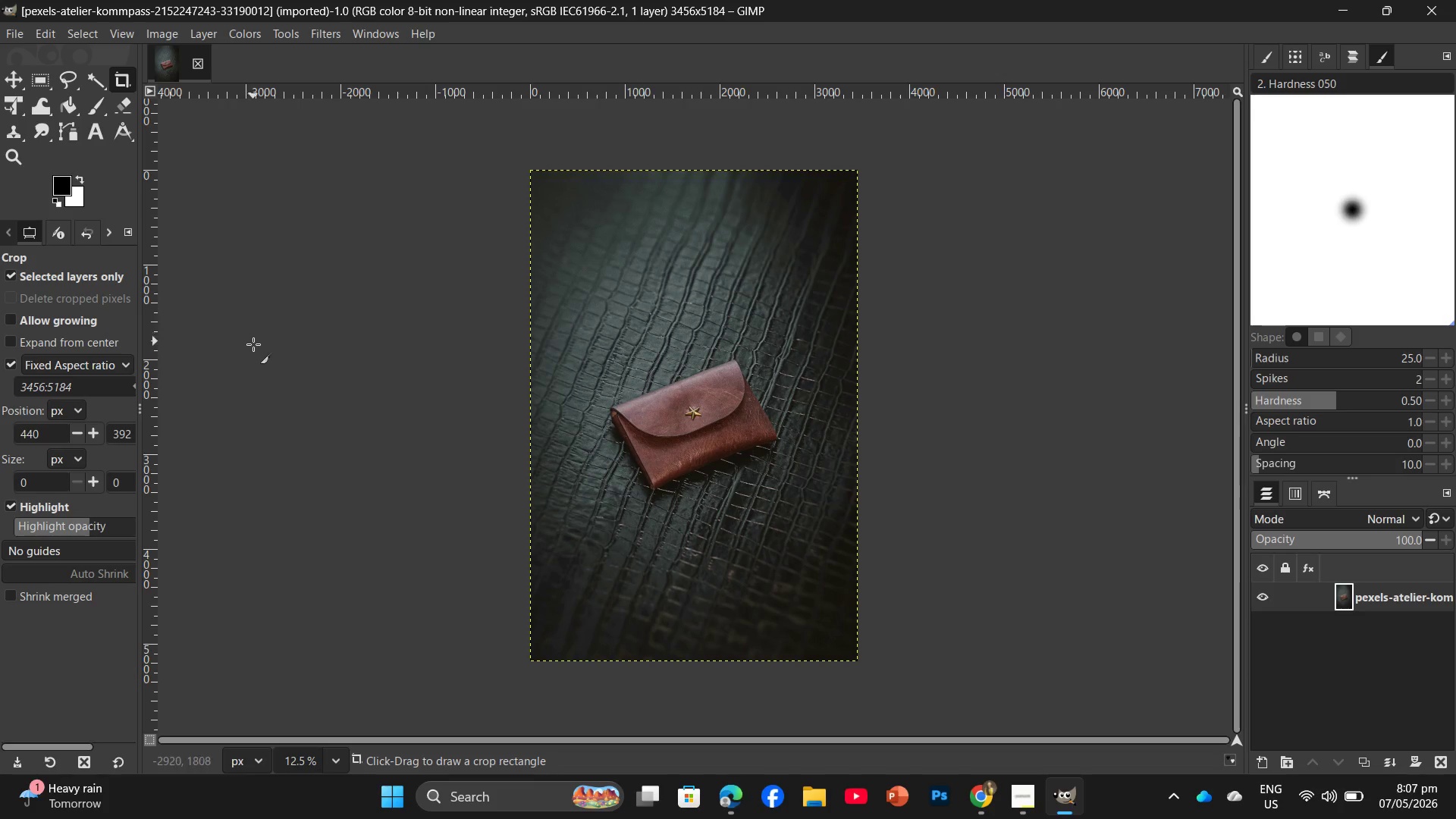 
wait(7.05)
 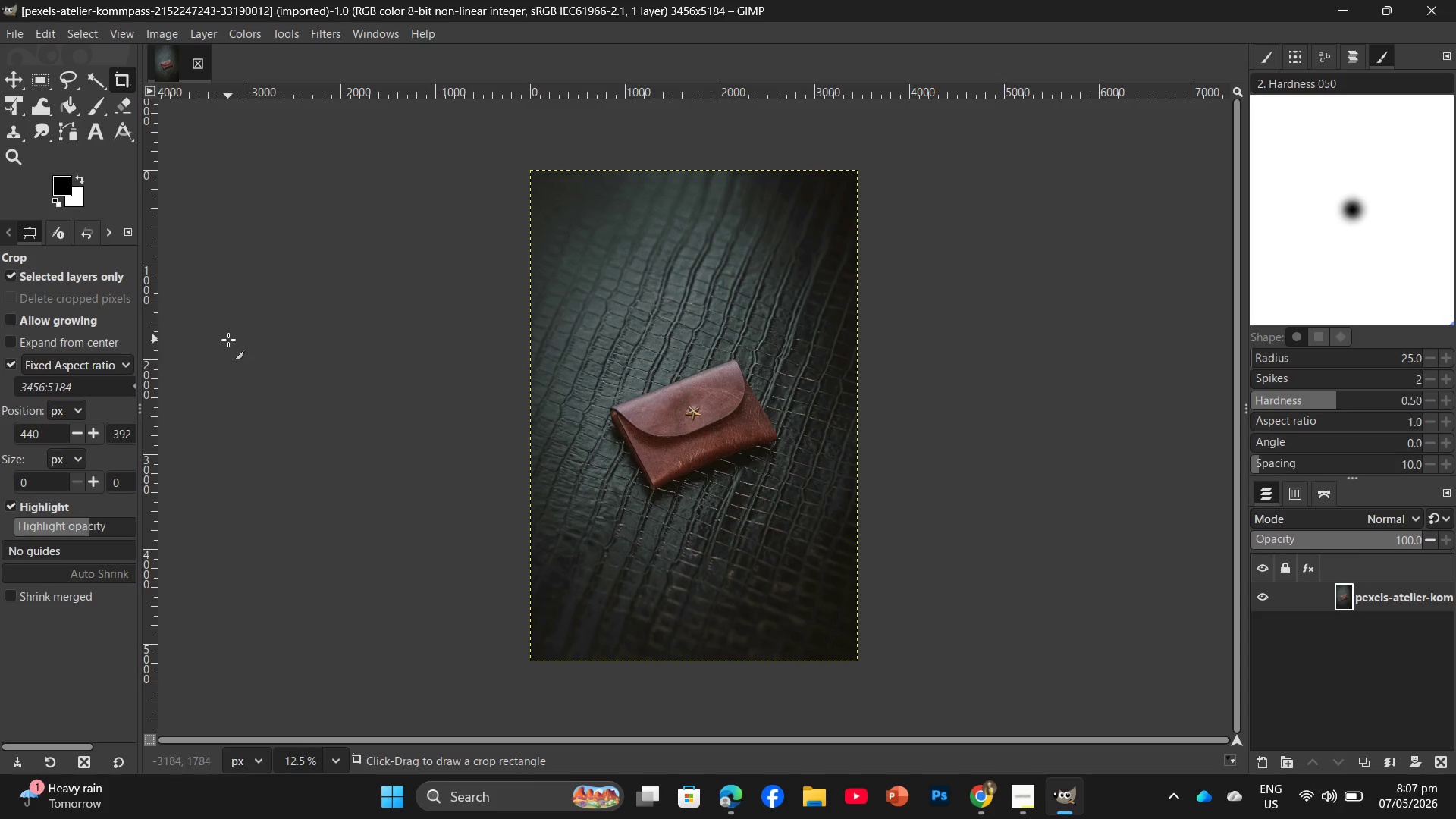 
left_click_drag(start_coordinate=[80, 384], to_coordinate=[2, 383])
 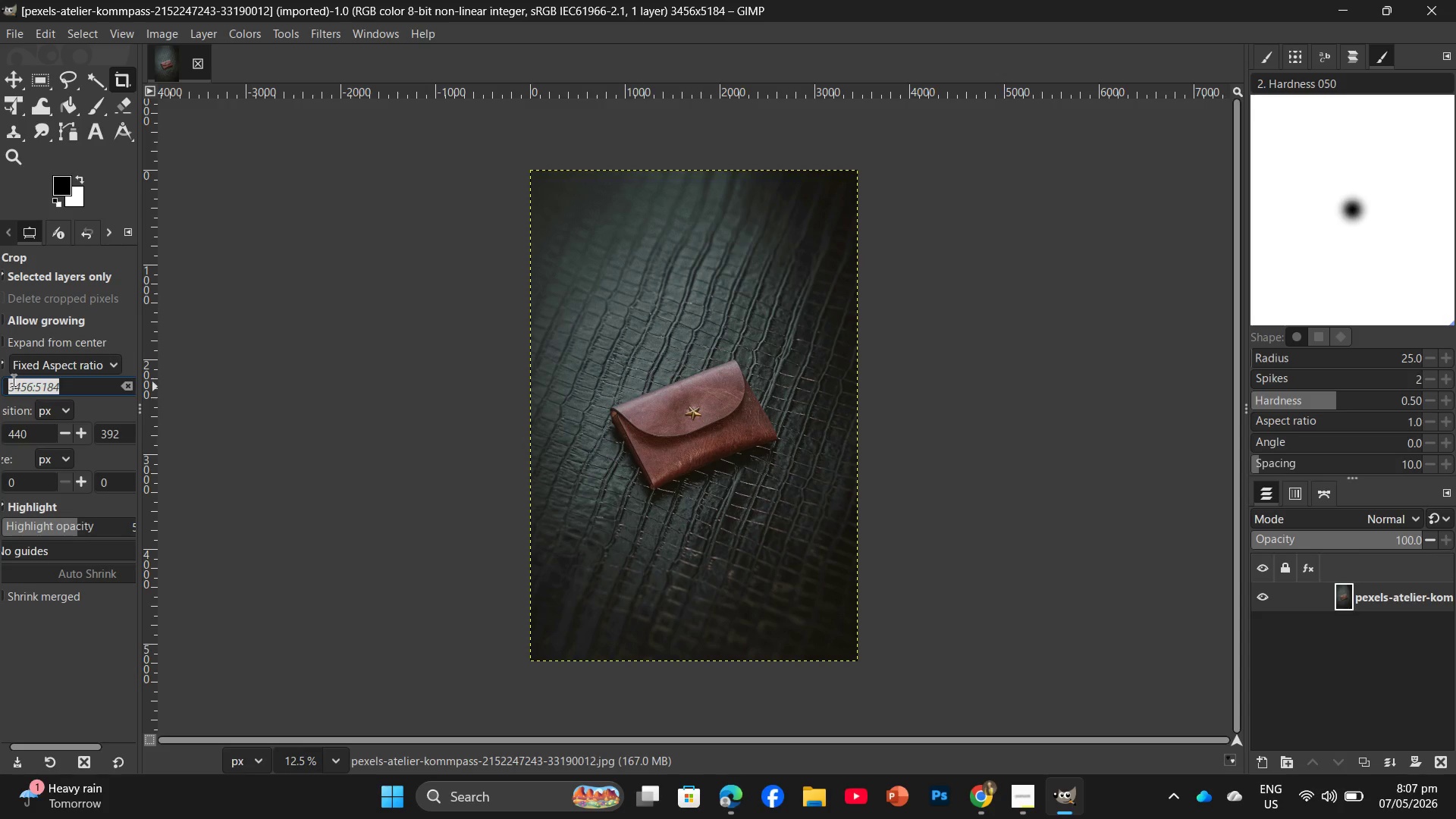 
key(1)
 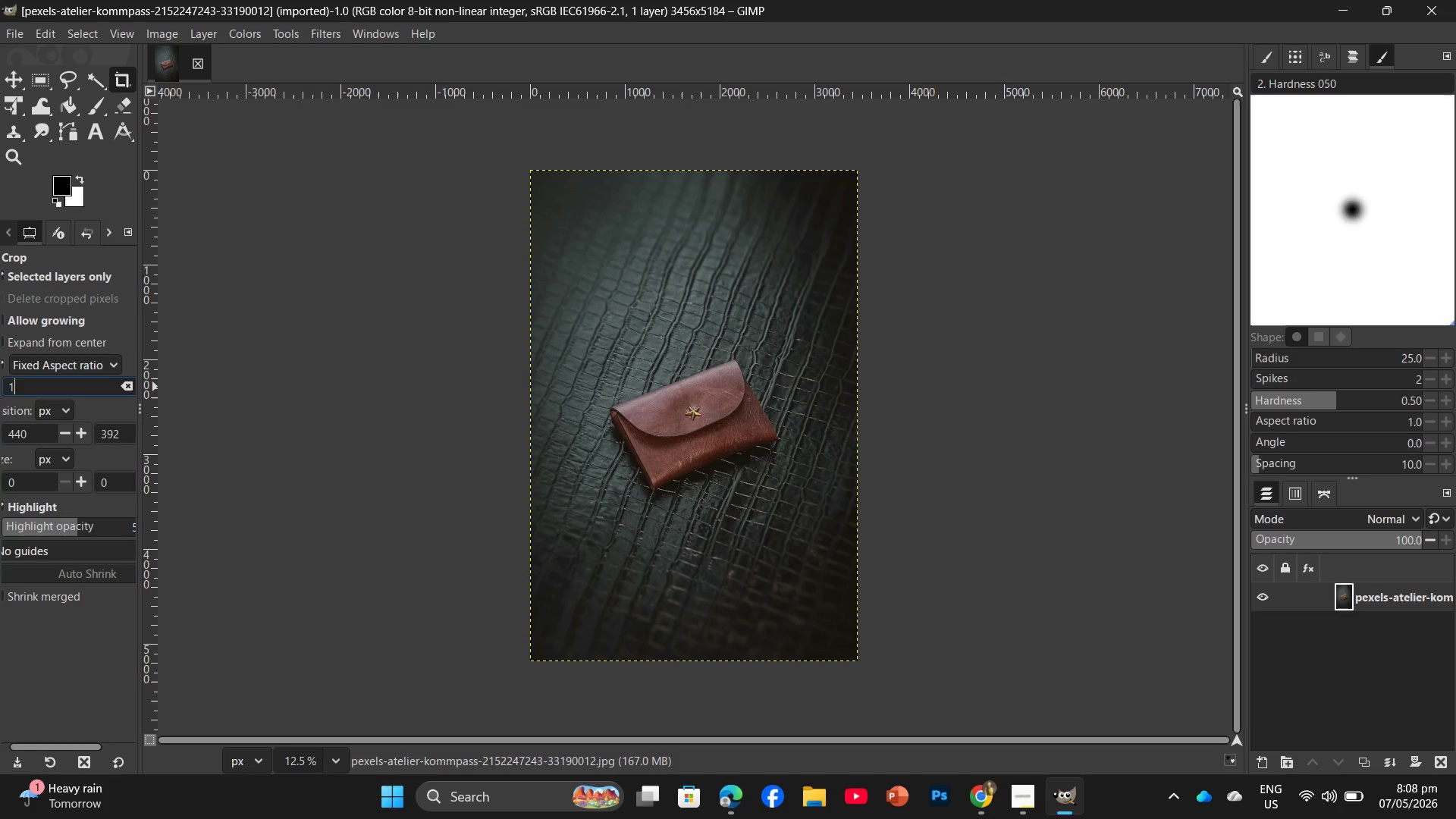 
key(Shift+Semicolon)
 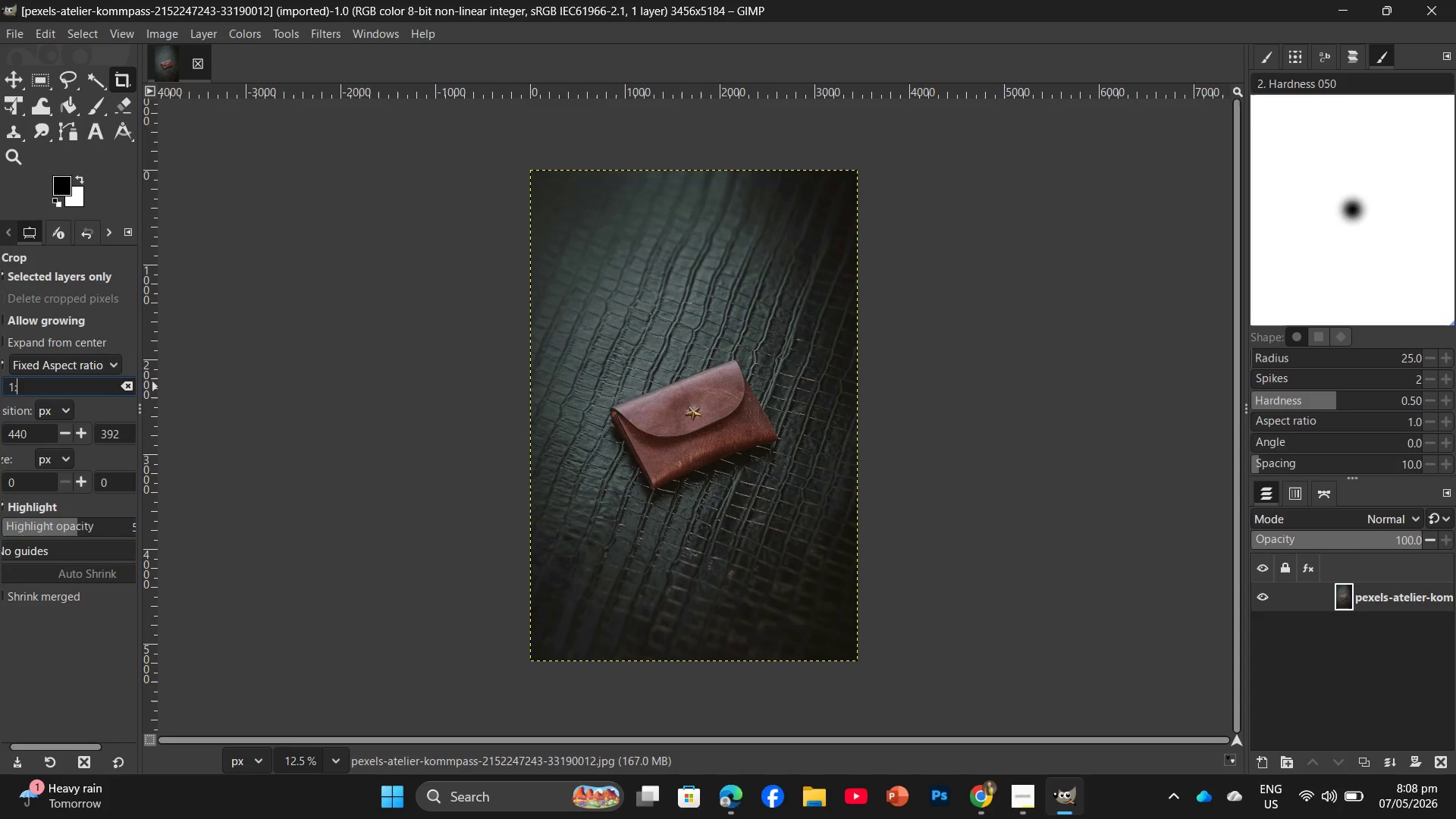 
key(1)
 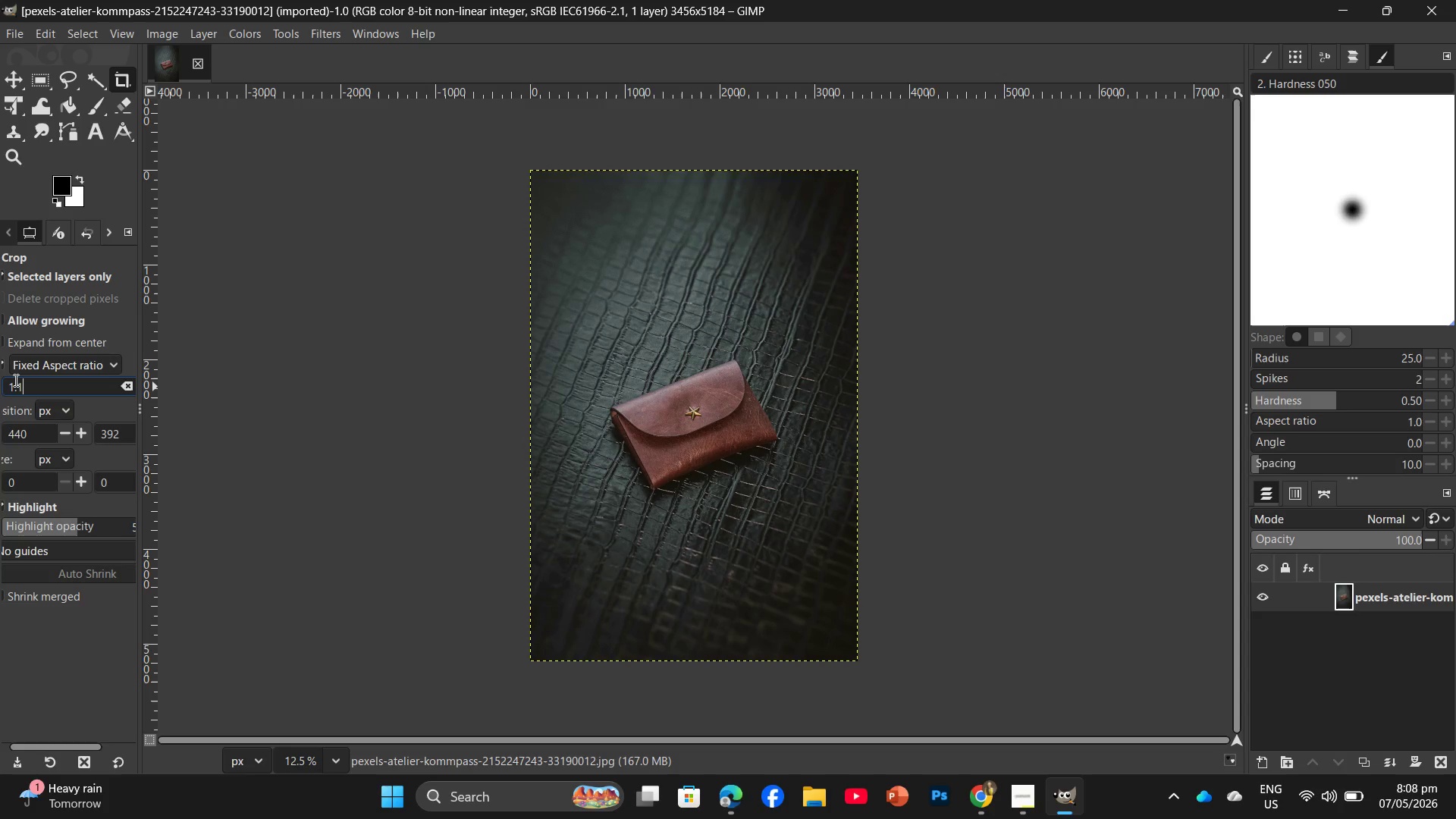 
wait(7.16)
 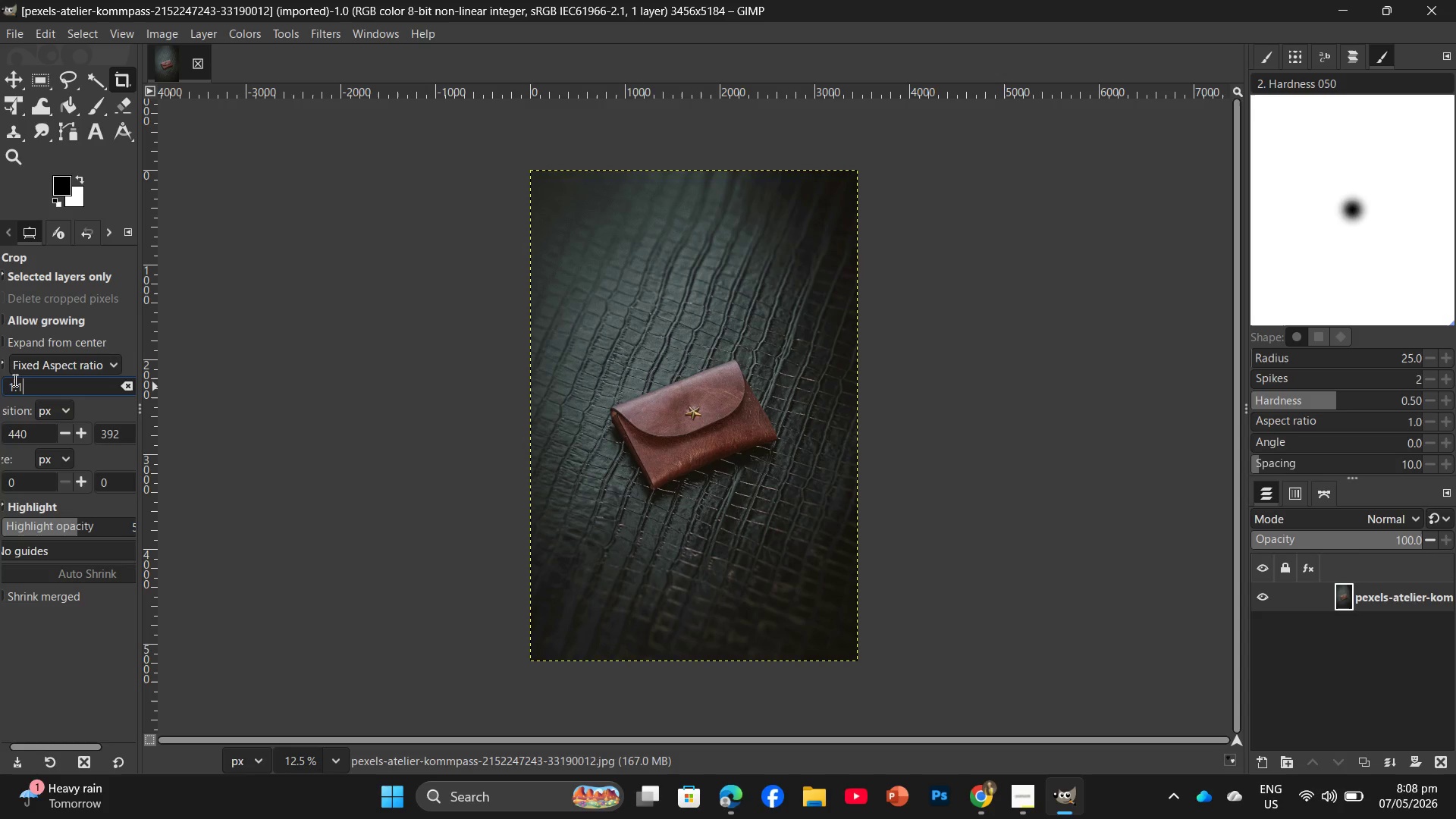 
left_click_drag(start_coordinate=[83, 745], to_coordinate=[40, 747])
 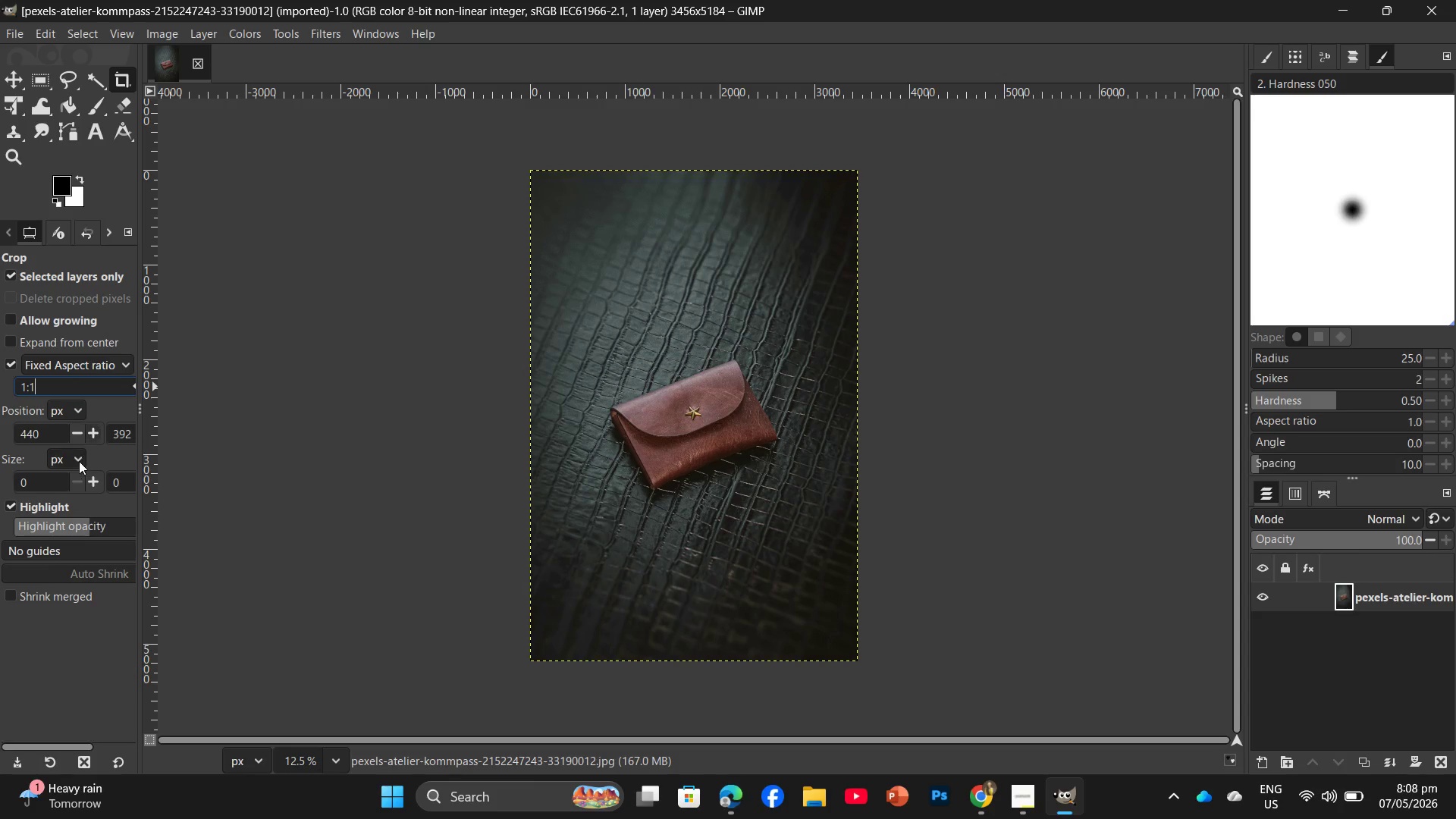 
left_click([83, 387])
 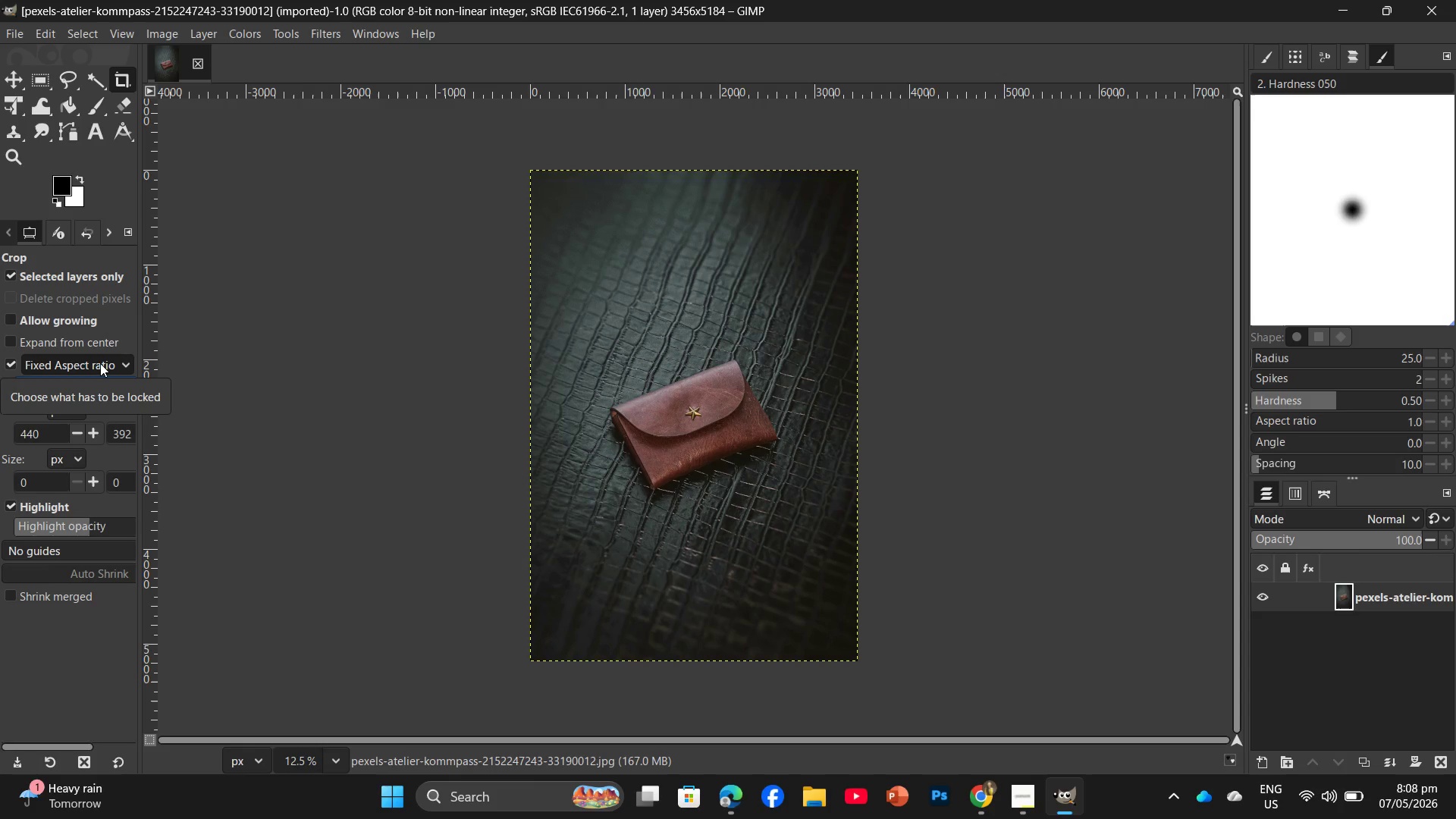 
left_click_drag(start_coordinate=[100, 363], to_coordinate=[184, 356])
 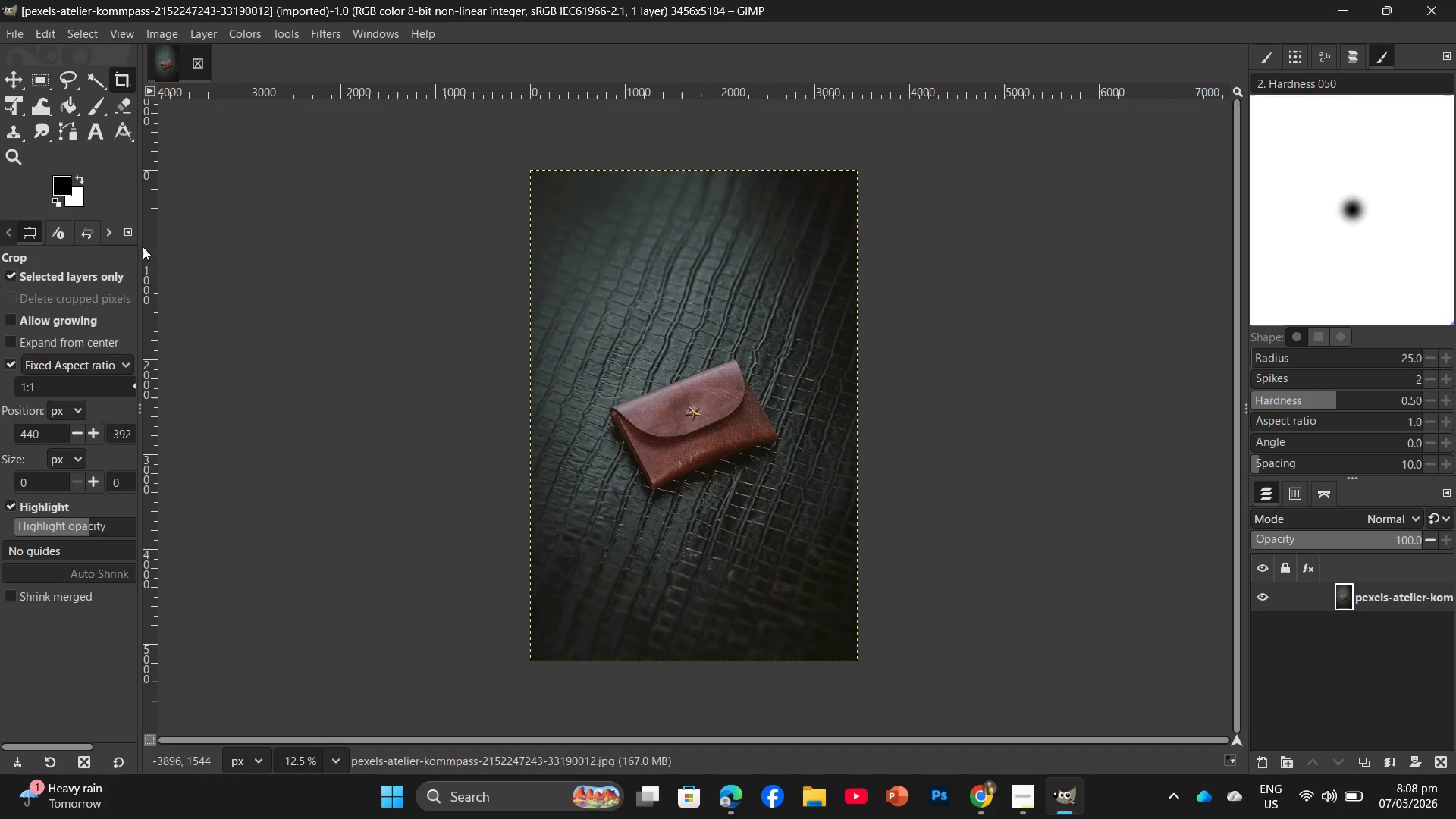 
mouse_move([123, 80])
 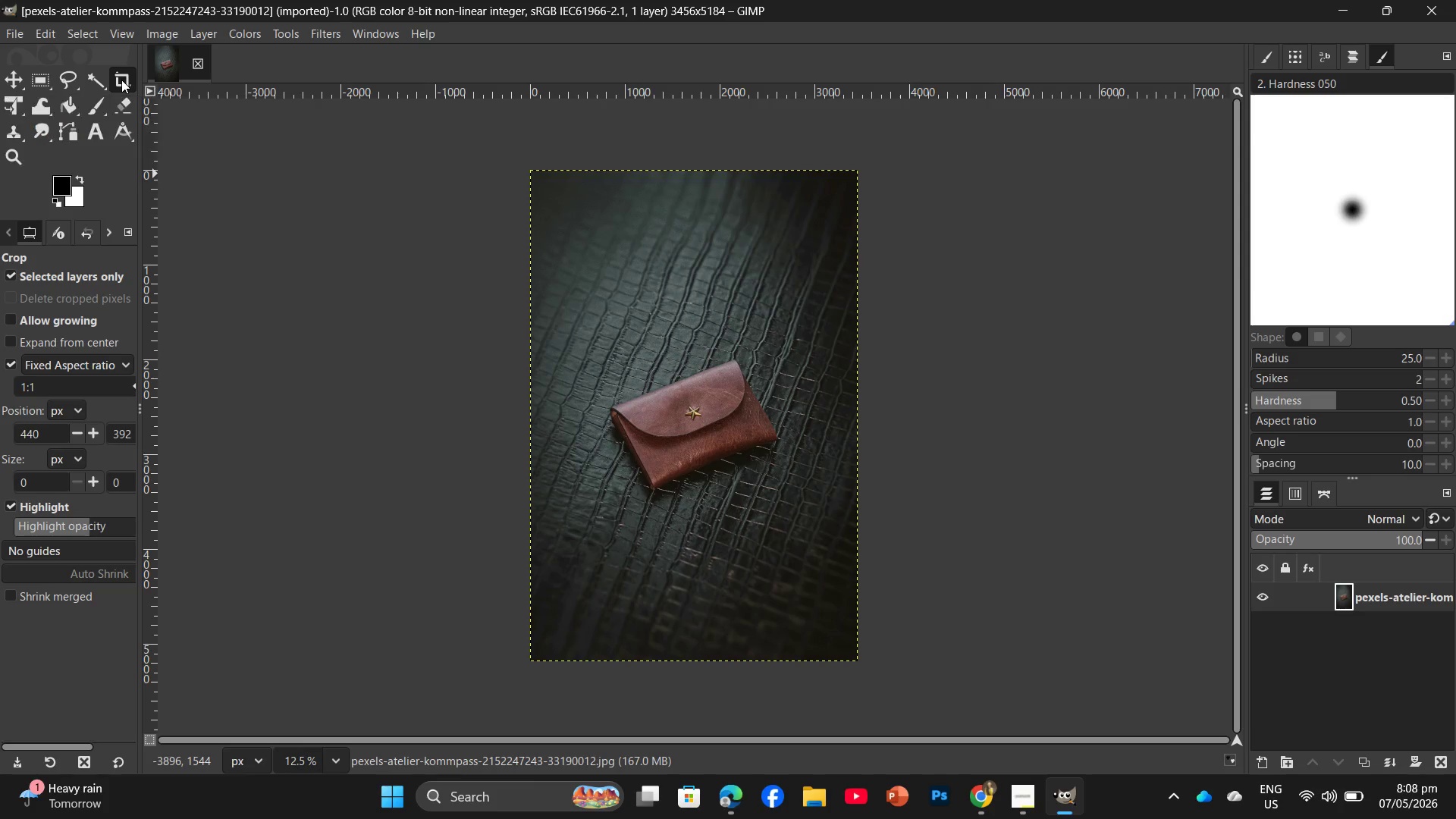 
left_click_drag(start_coordinate=[121, 80], to_coordinate=[736, 355])
 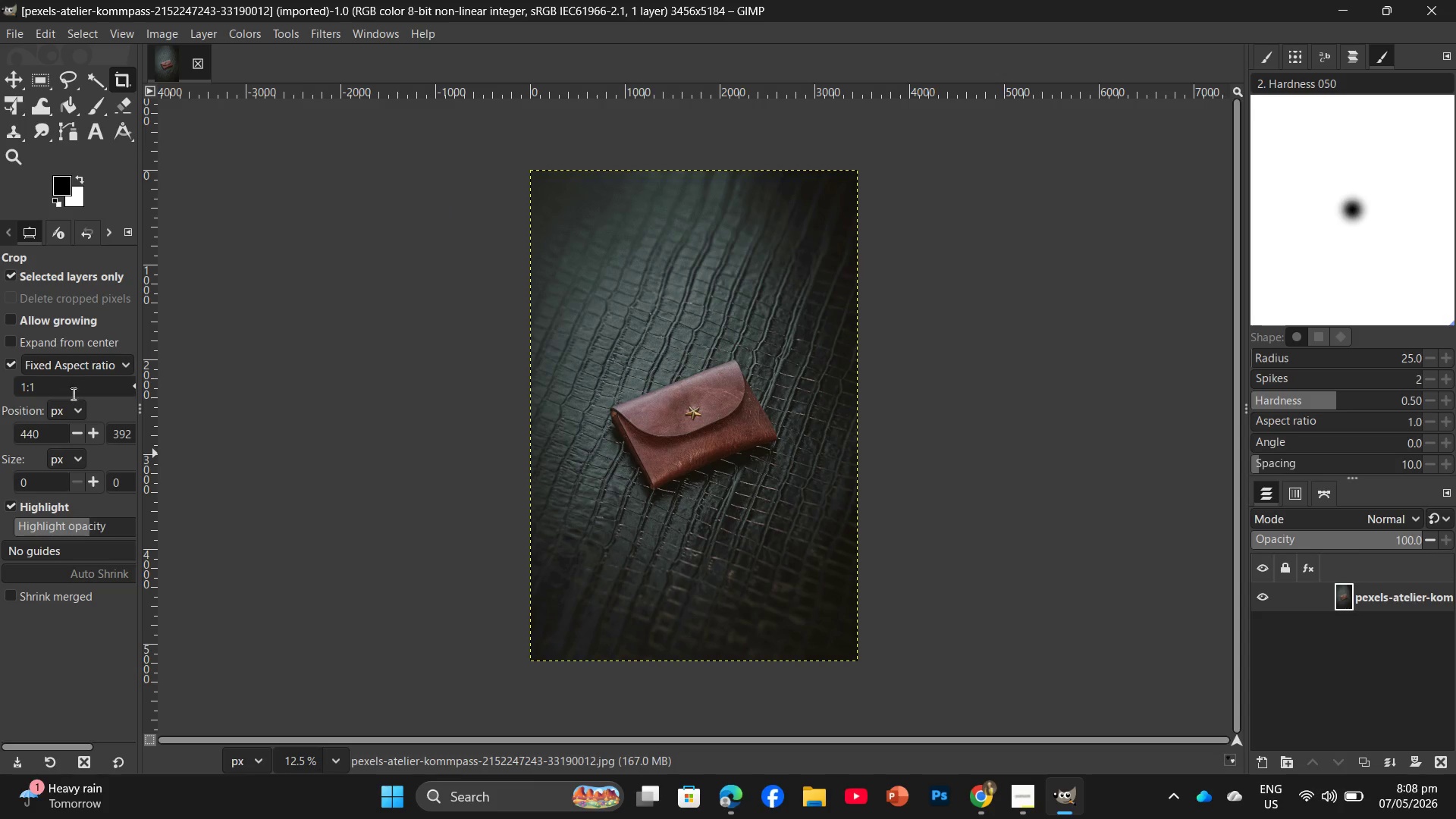 
left_click_drag(start_coordinate=[717, 428], to_coordinate=[678, 420])
 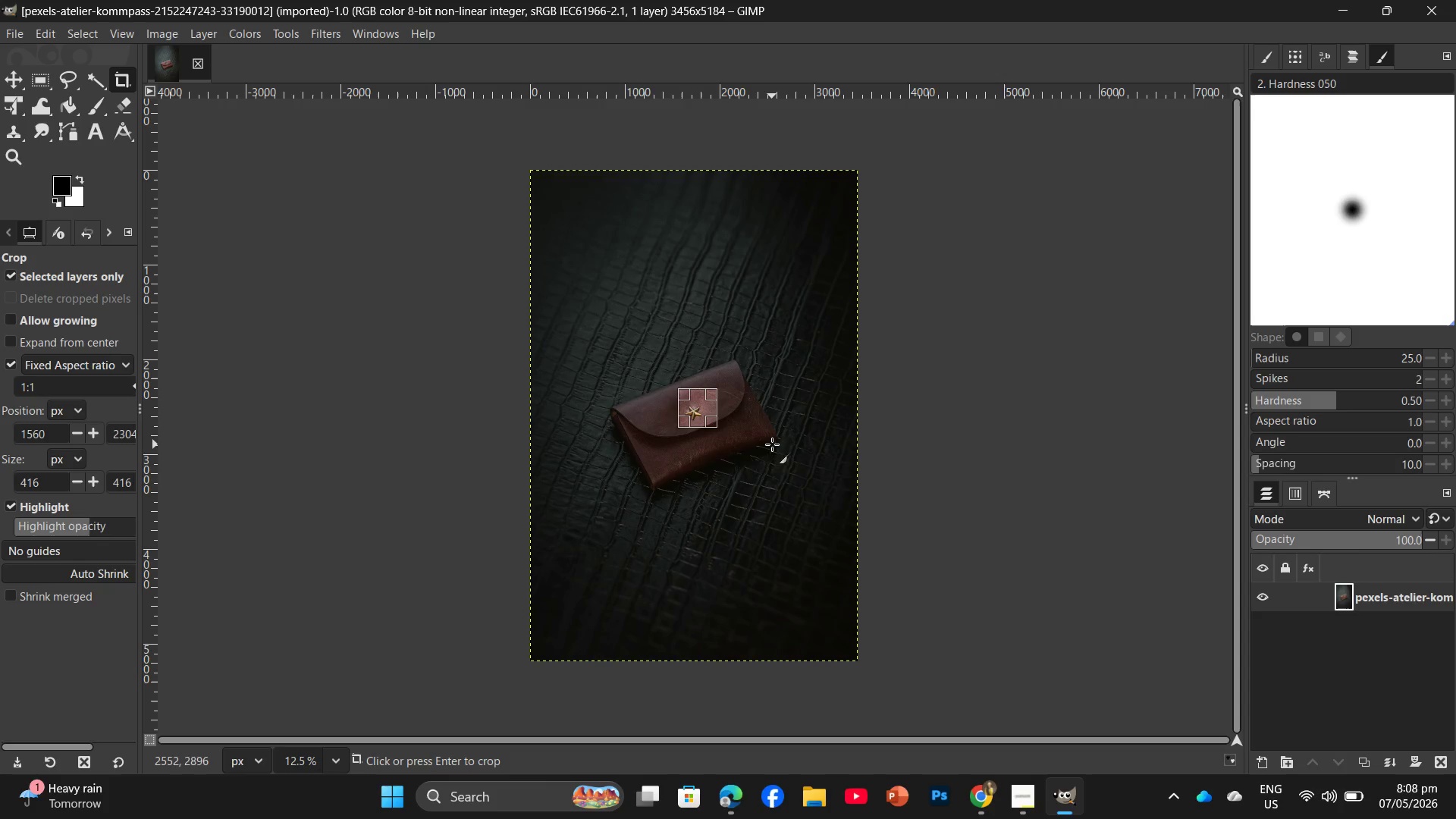 
key(Control+Z)
 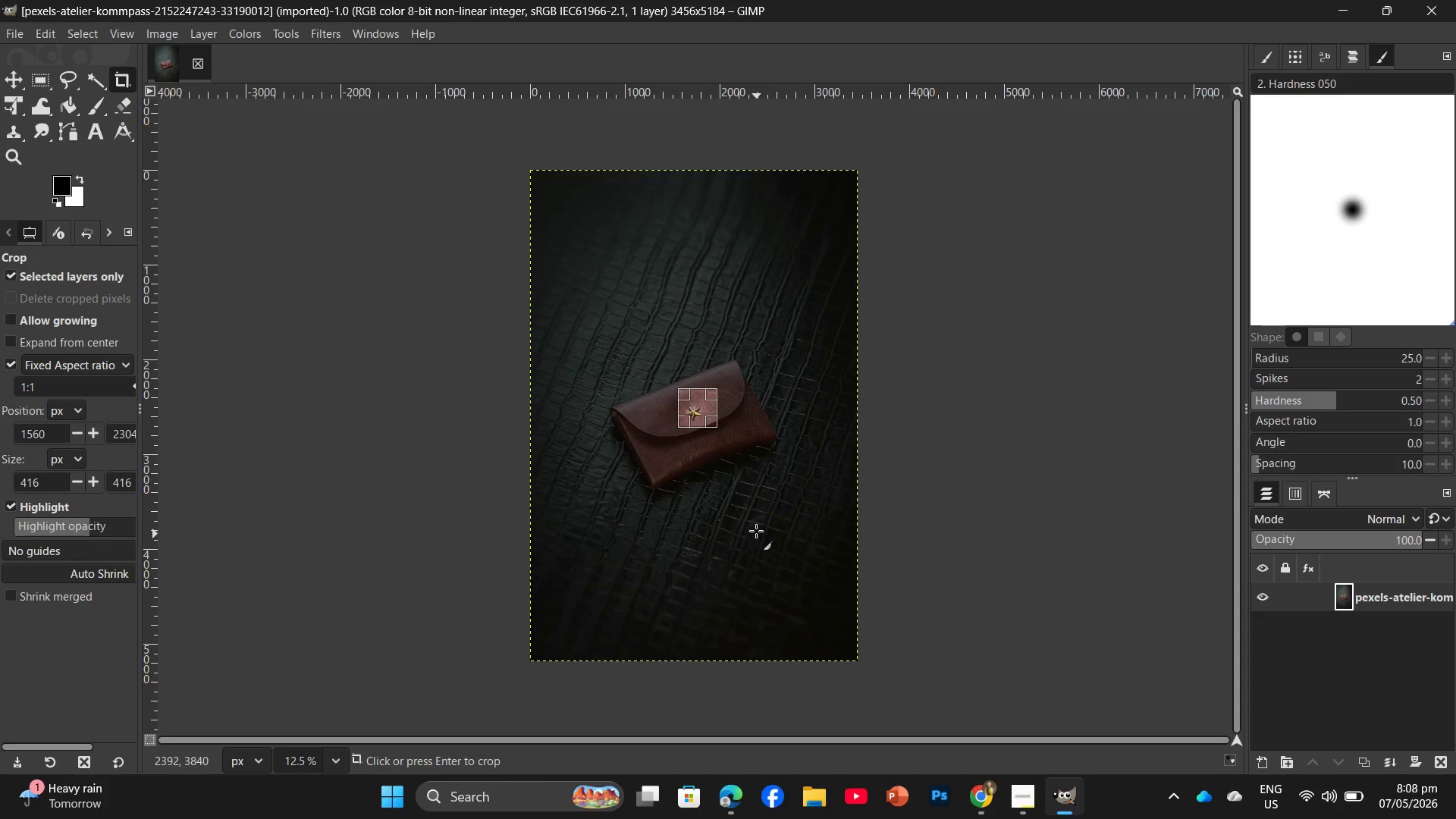 
key(Control+Z)
 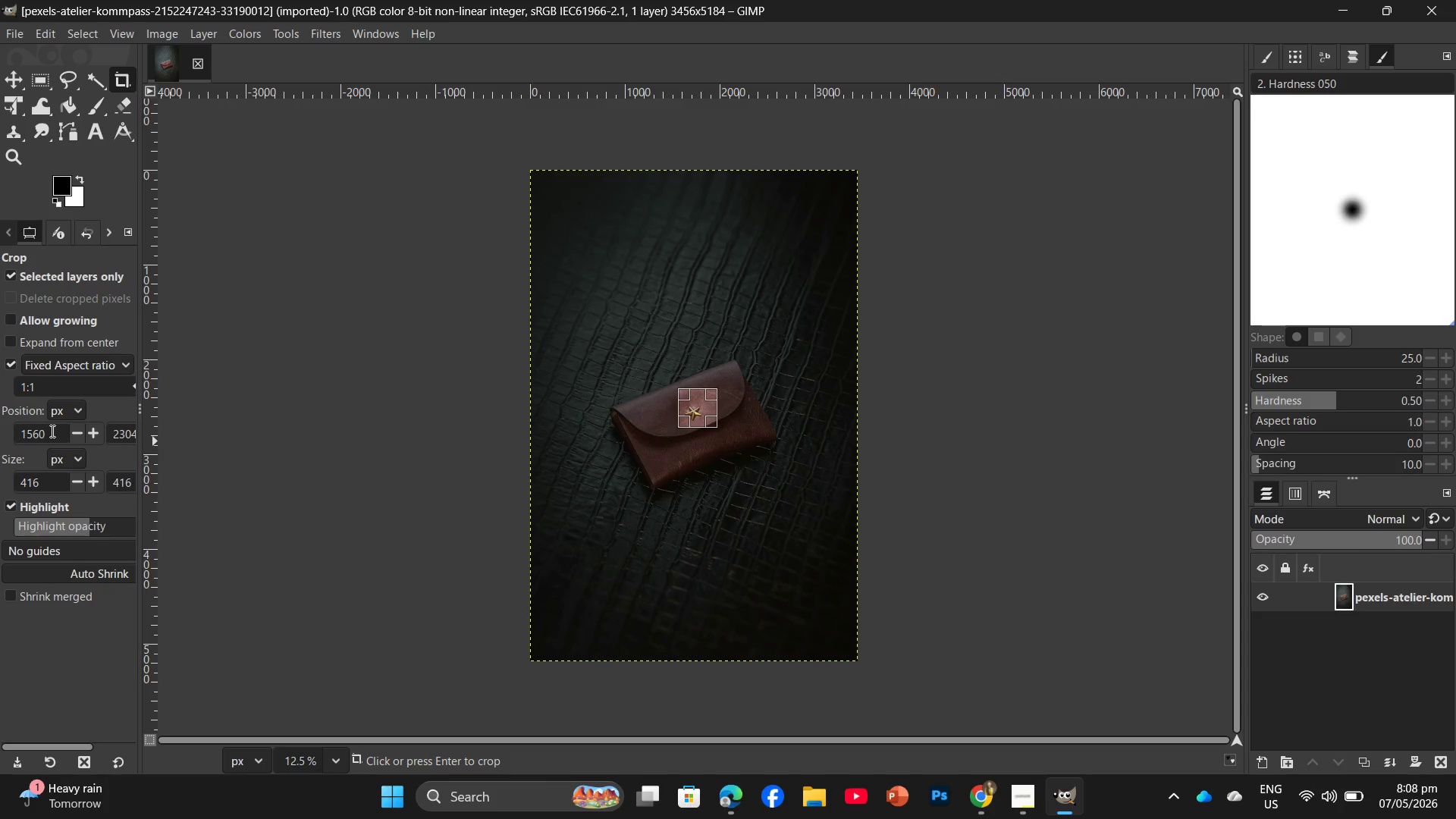 
left_click([64, 413])
 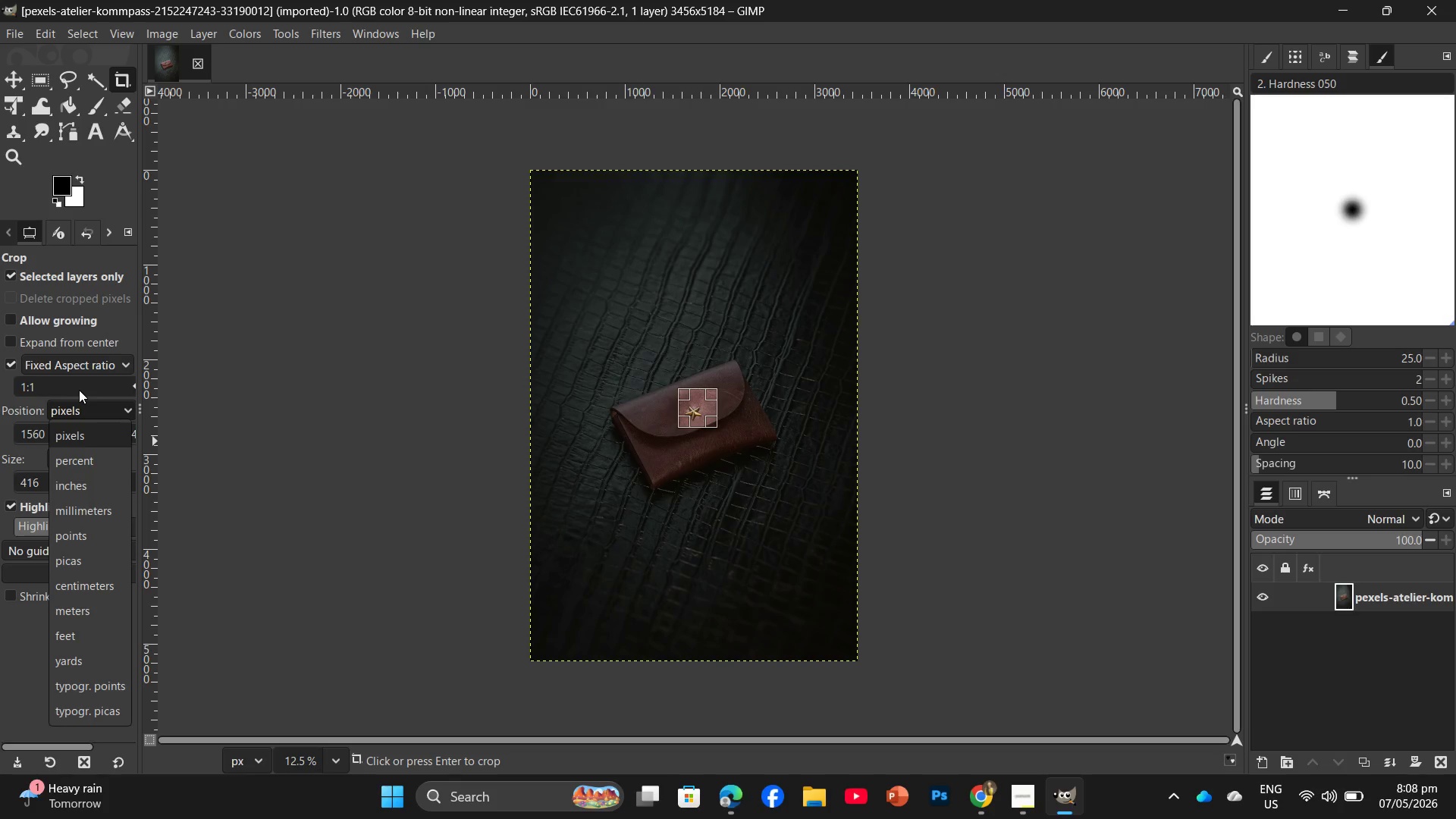 
left_click([322, 489])
 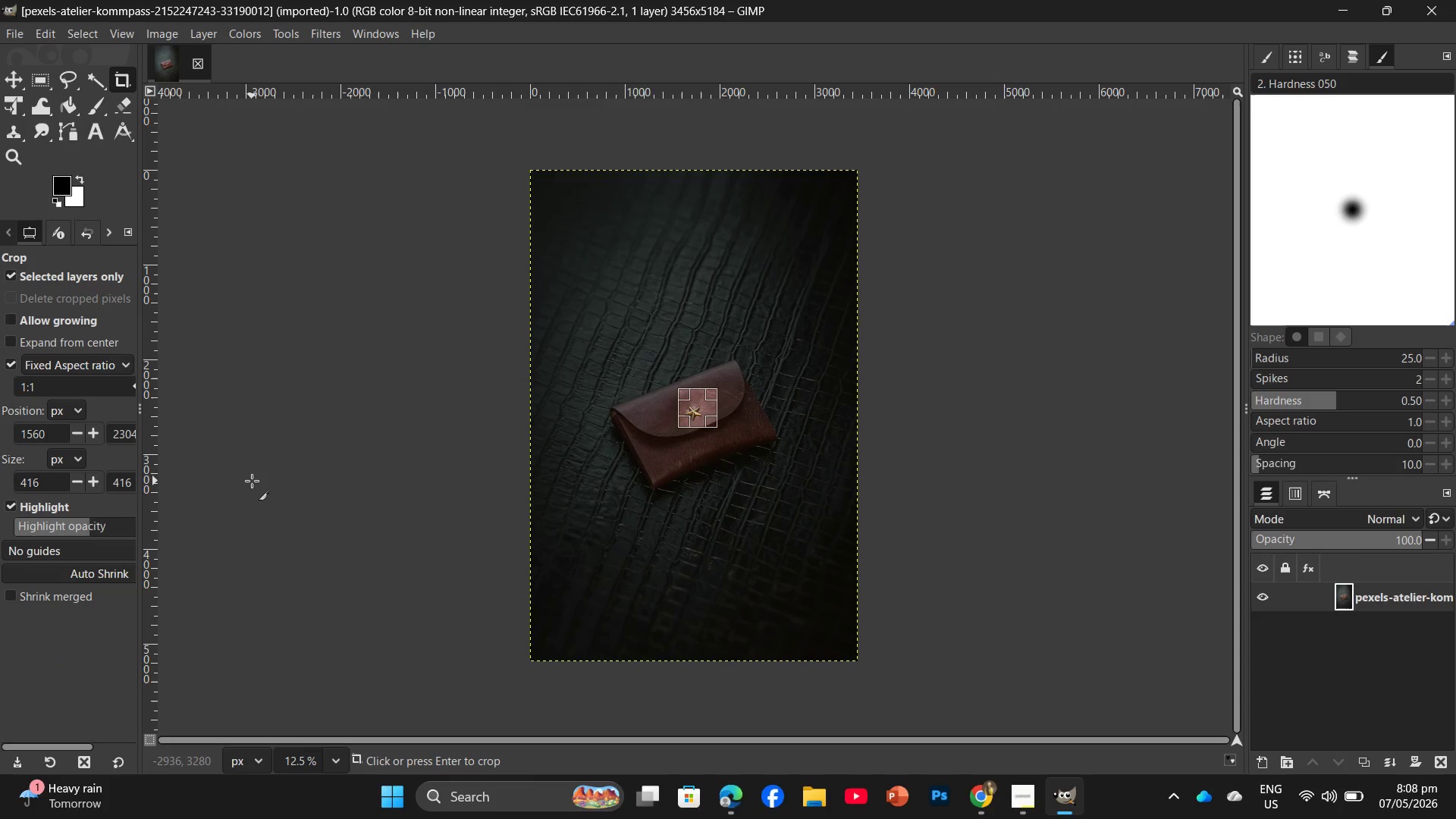 
wait(9.36)
 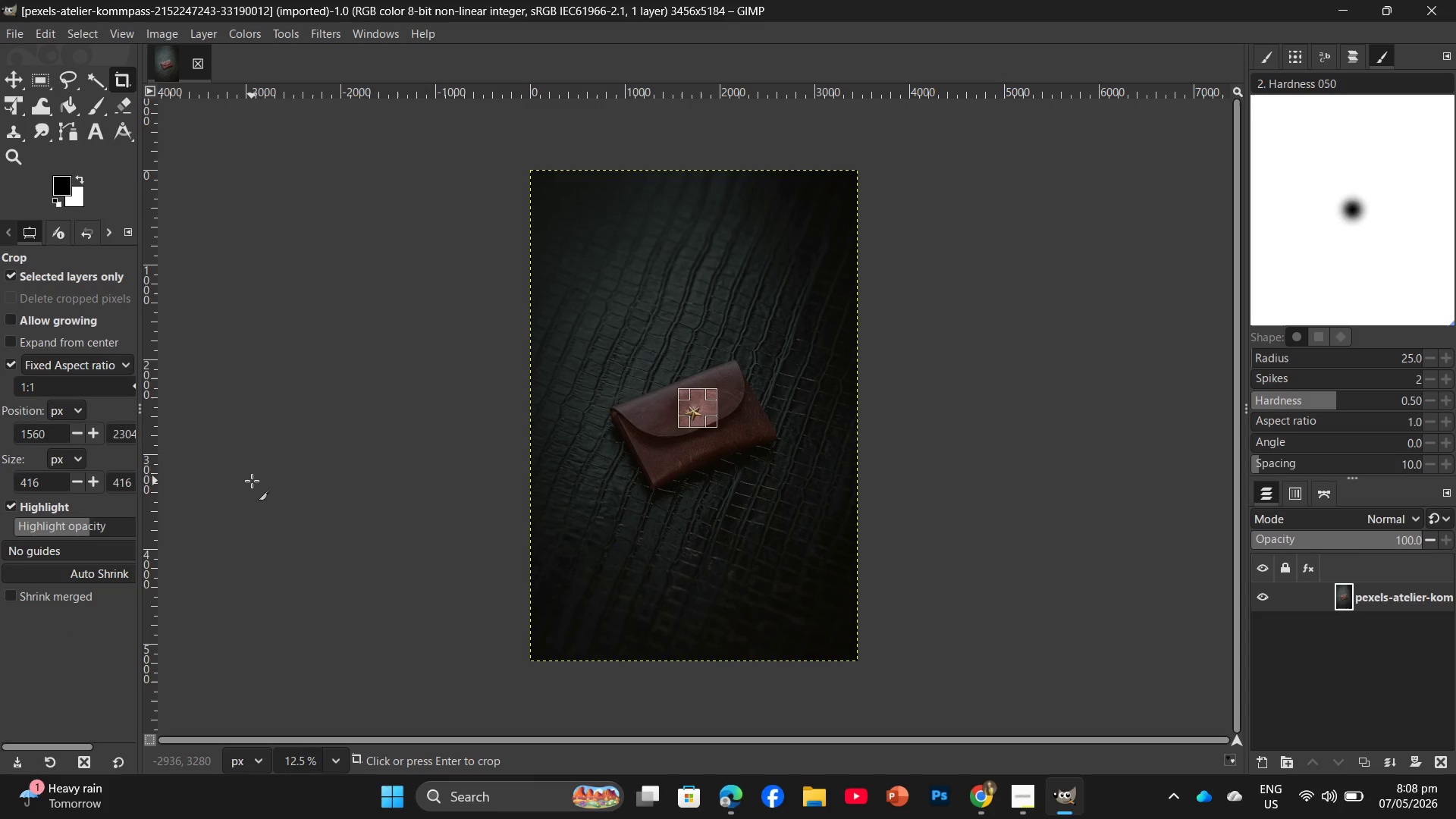 
left_click([37, 347])
 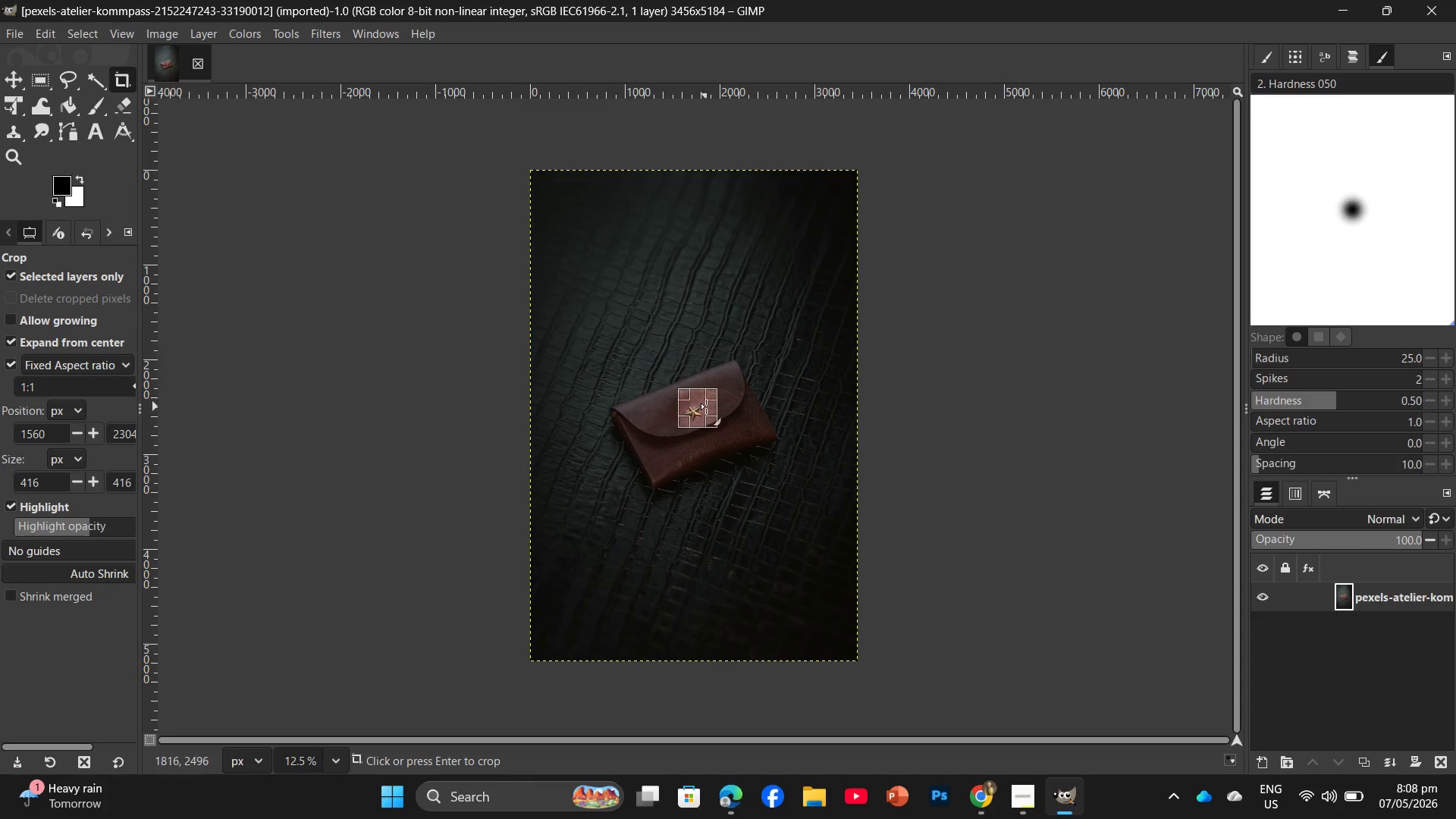 
left_click([707, 406])
 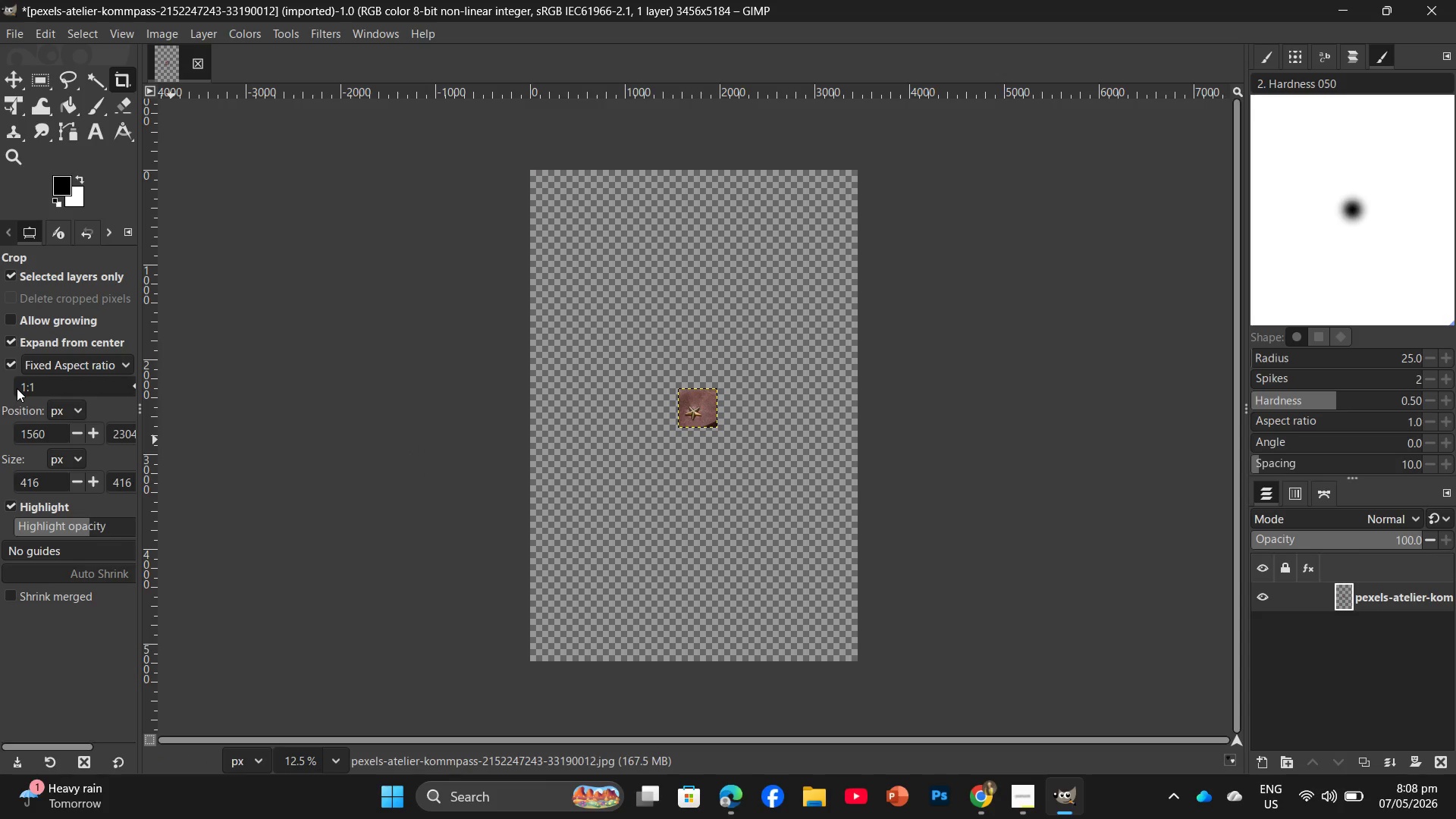 
wait(9.53)
 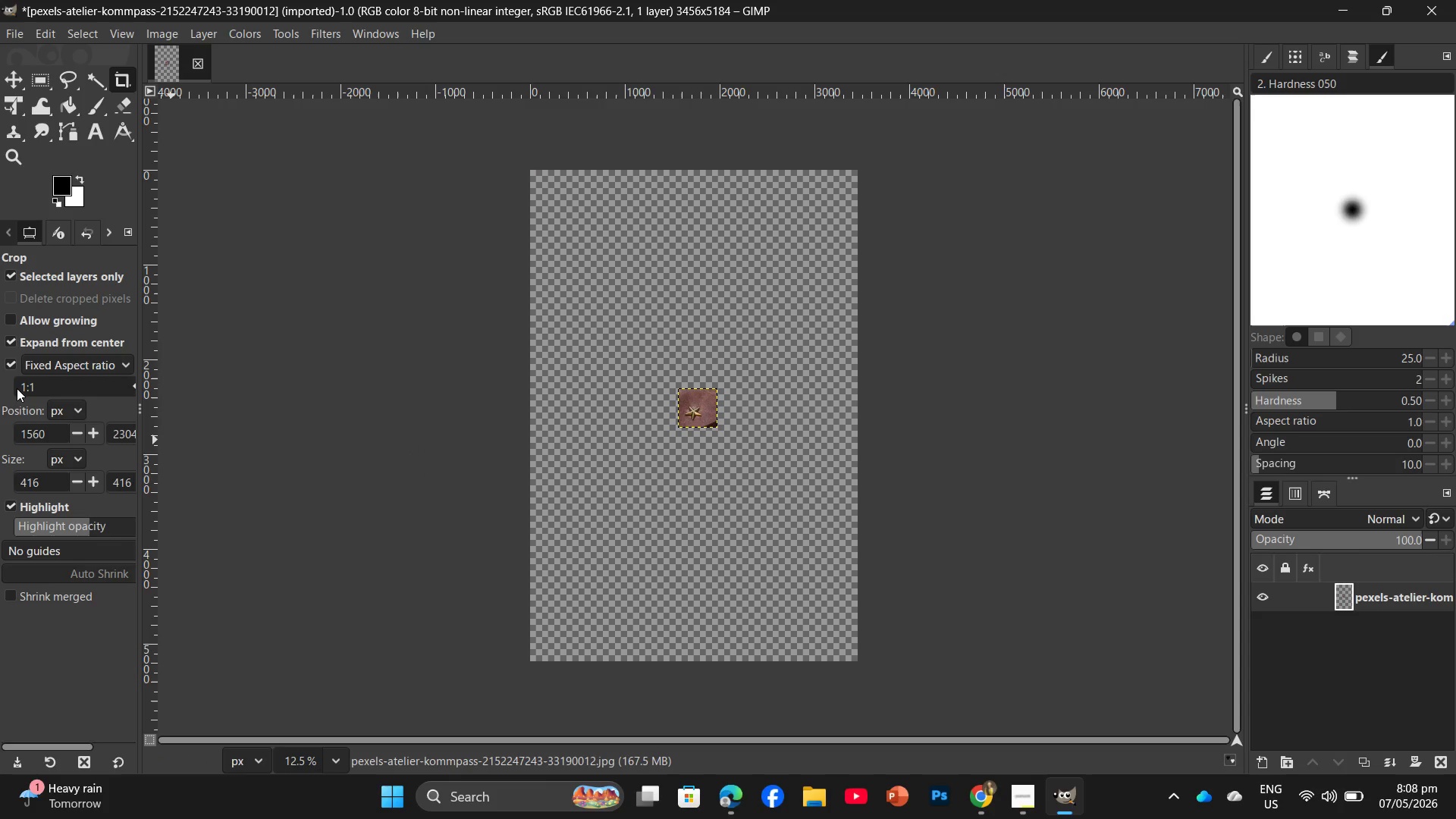 
key(Control+Z)
 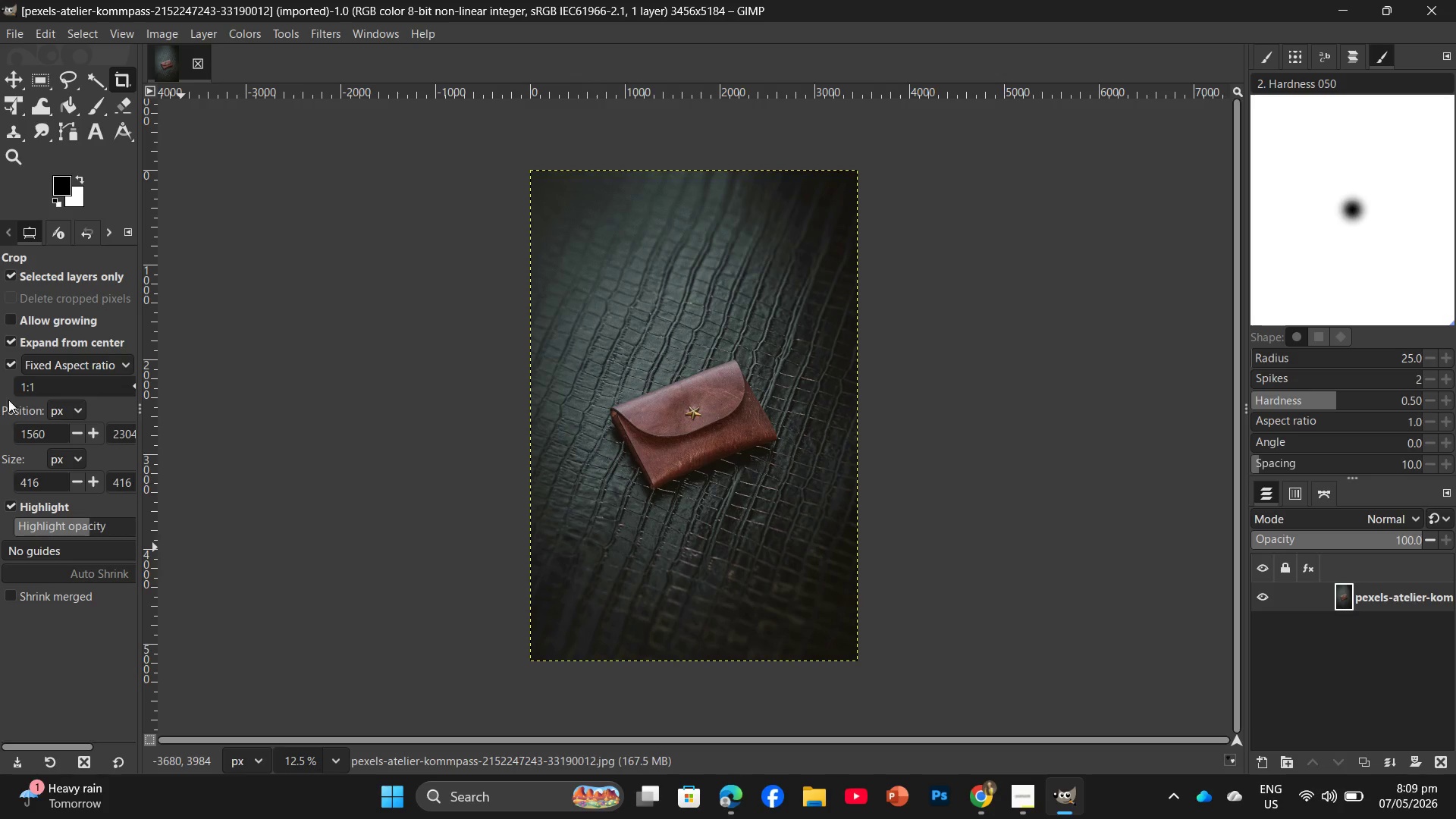 
left_click([14, 340])
 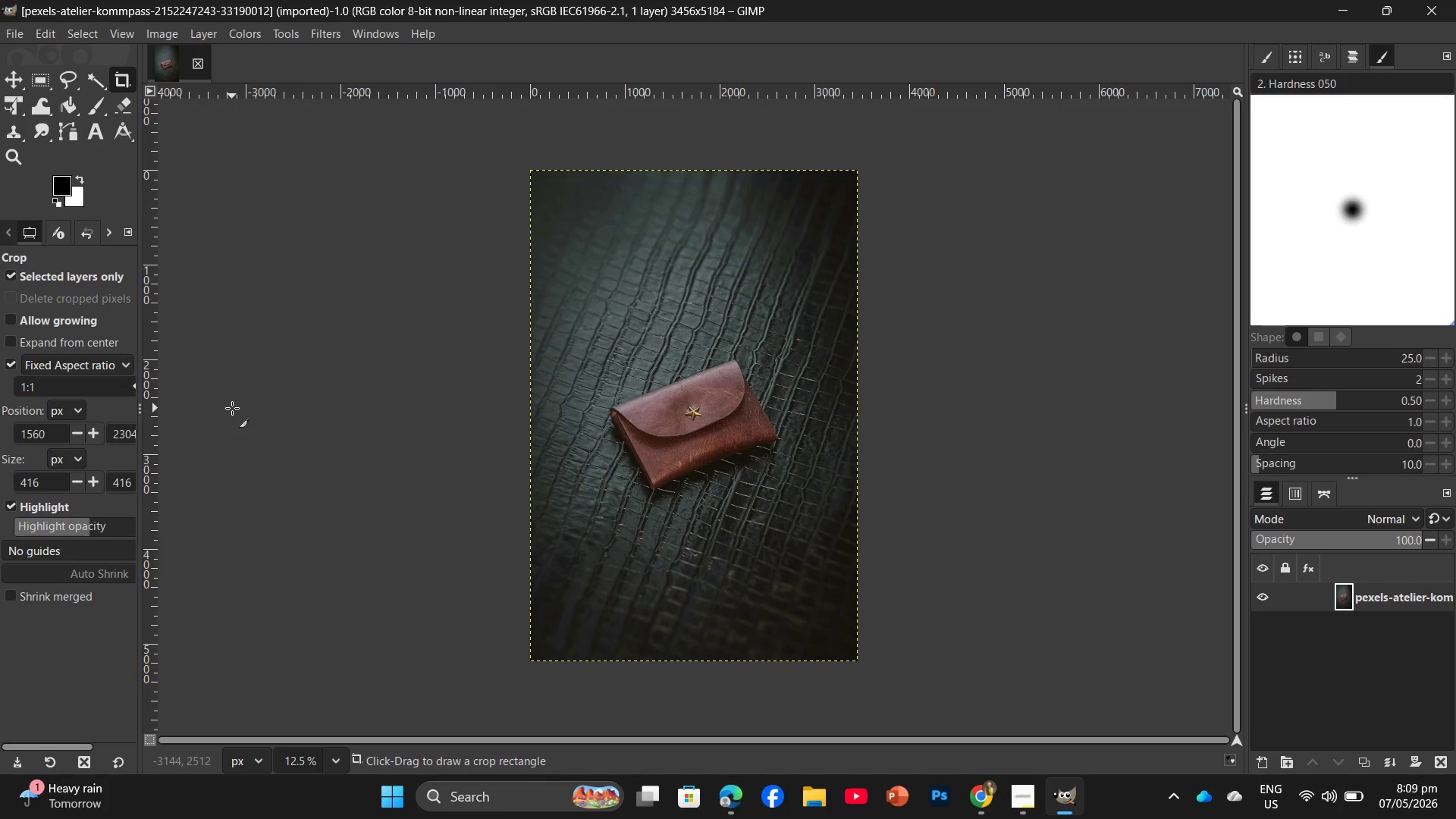 
wait(10.05)
 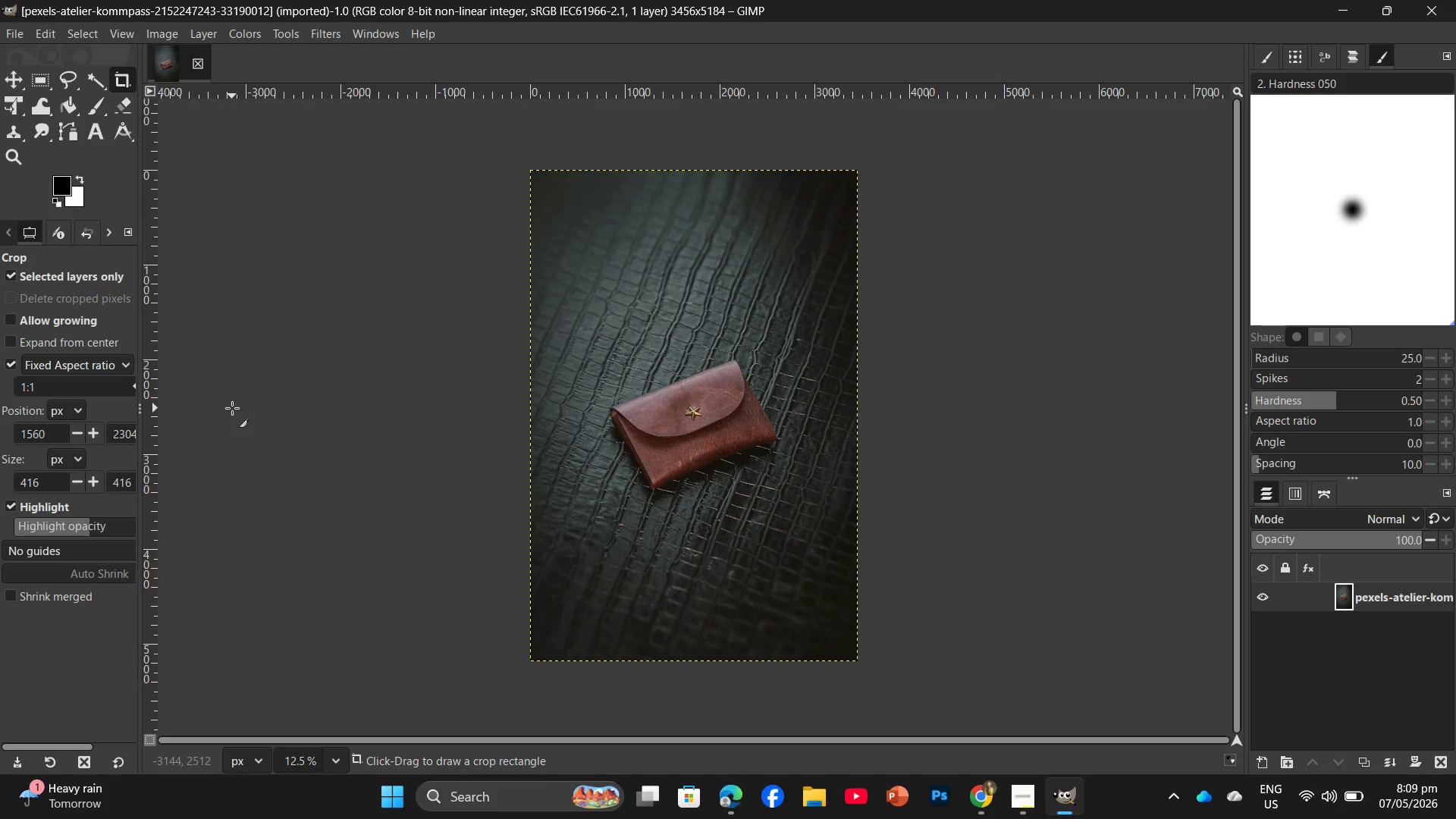 
left_click([122, 74])
 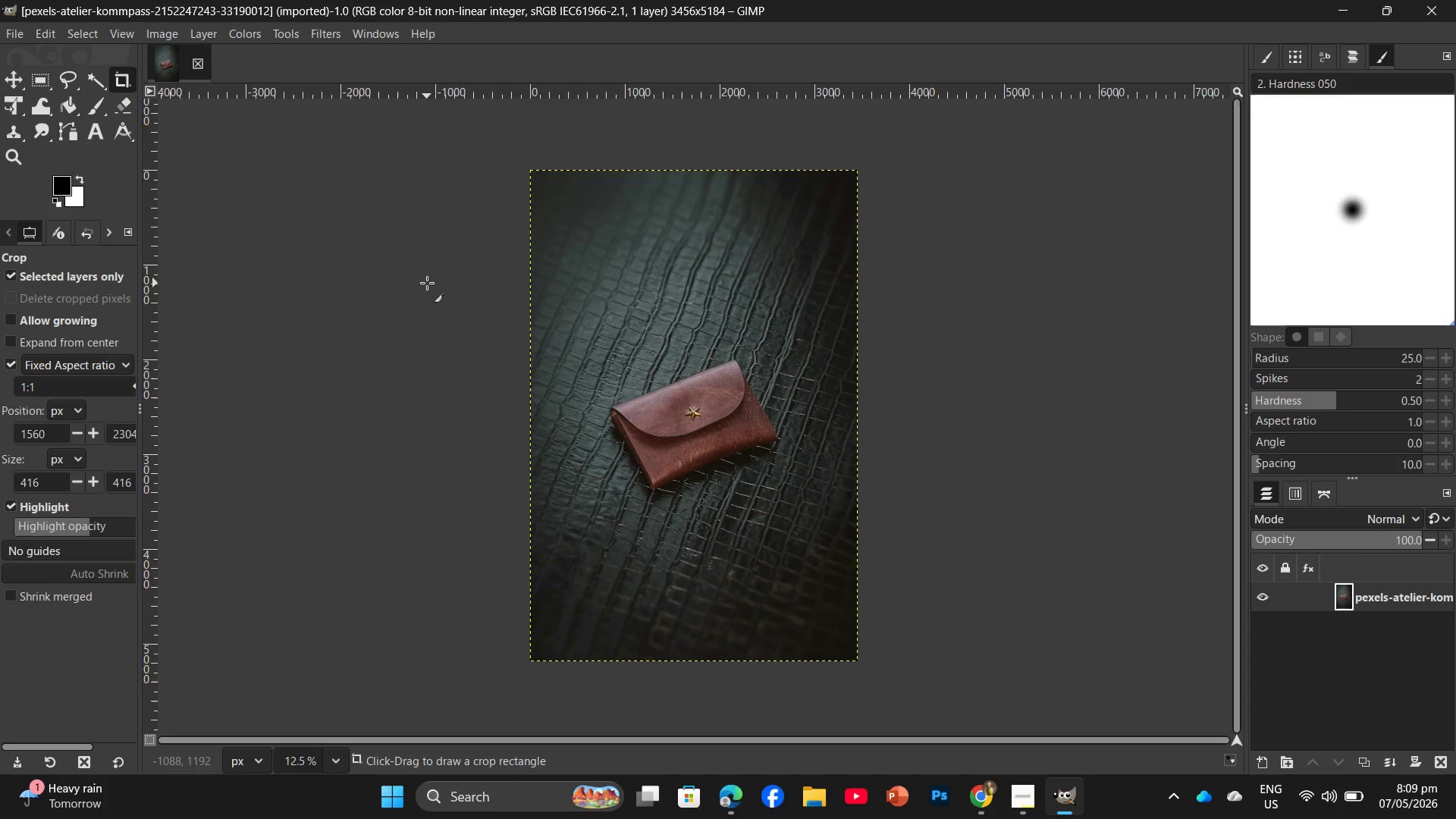 
wait(9.36)
 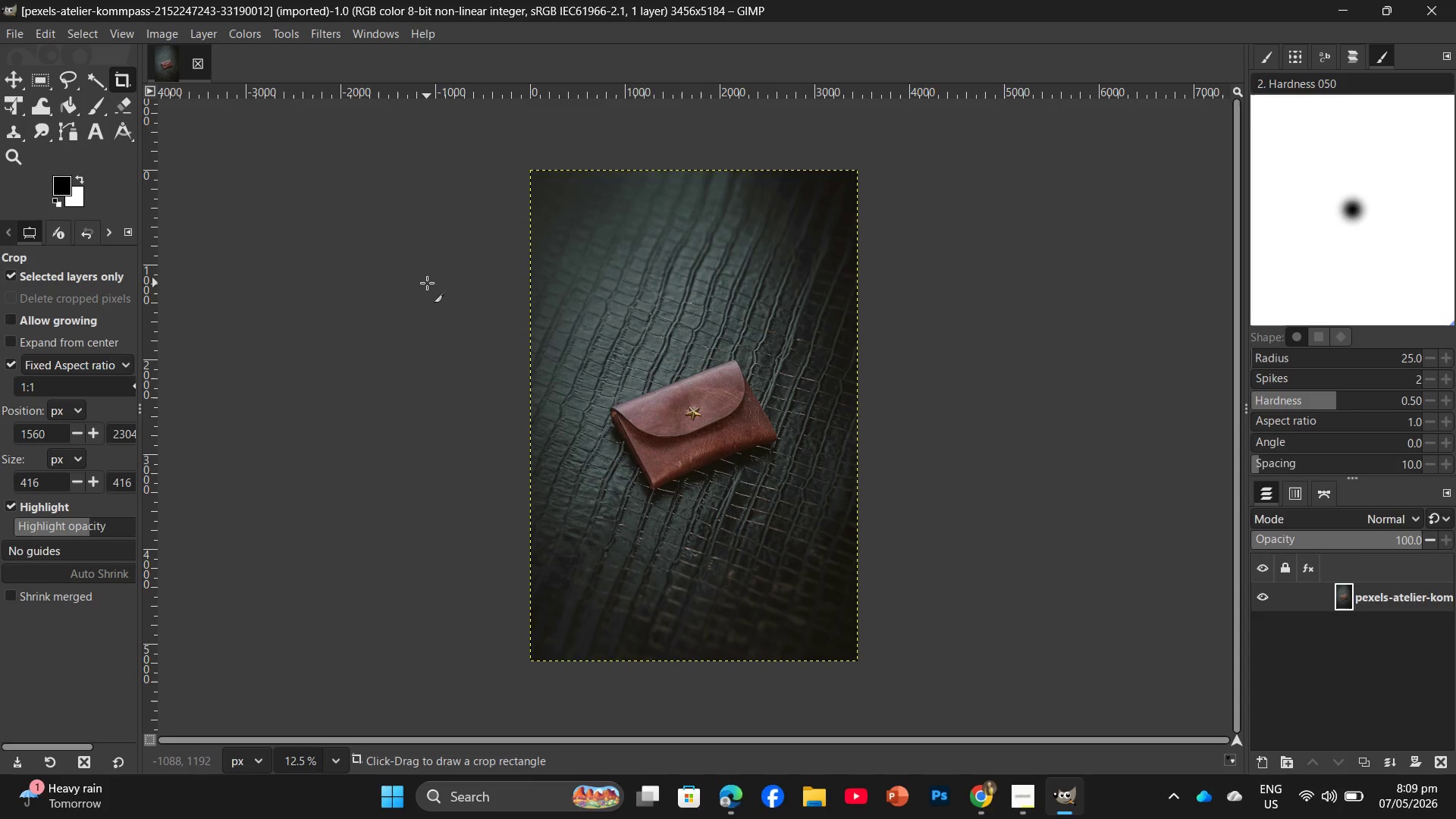 
left_click_drag(start_coordinate=[118, 80], to_coordinate=[673, 350])
 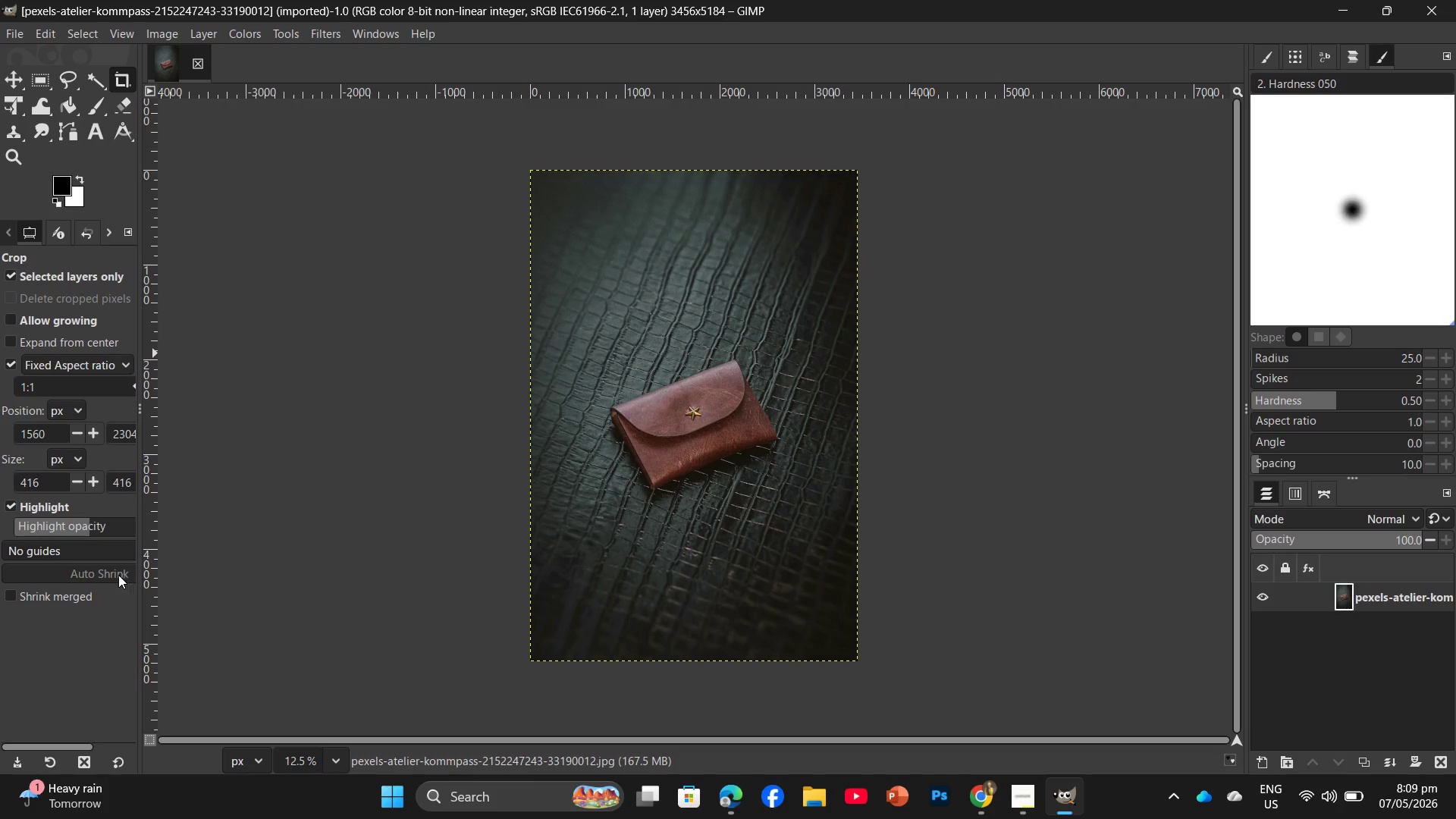 
left_click_drag(start_coordinate=[83, 526], to_coordinate=[79, 526])
 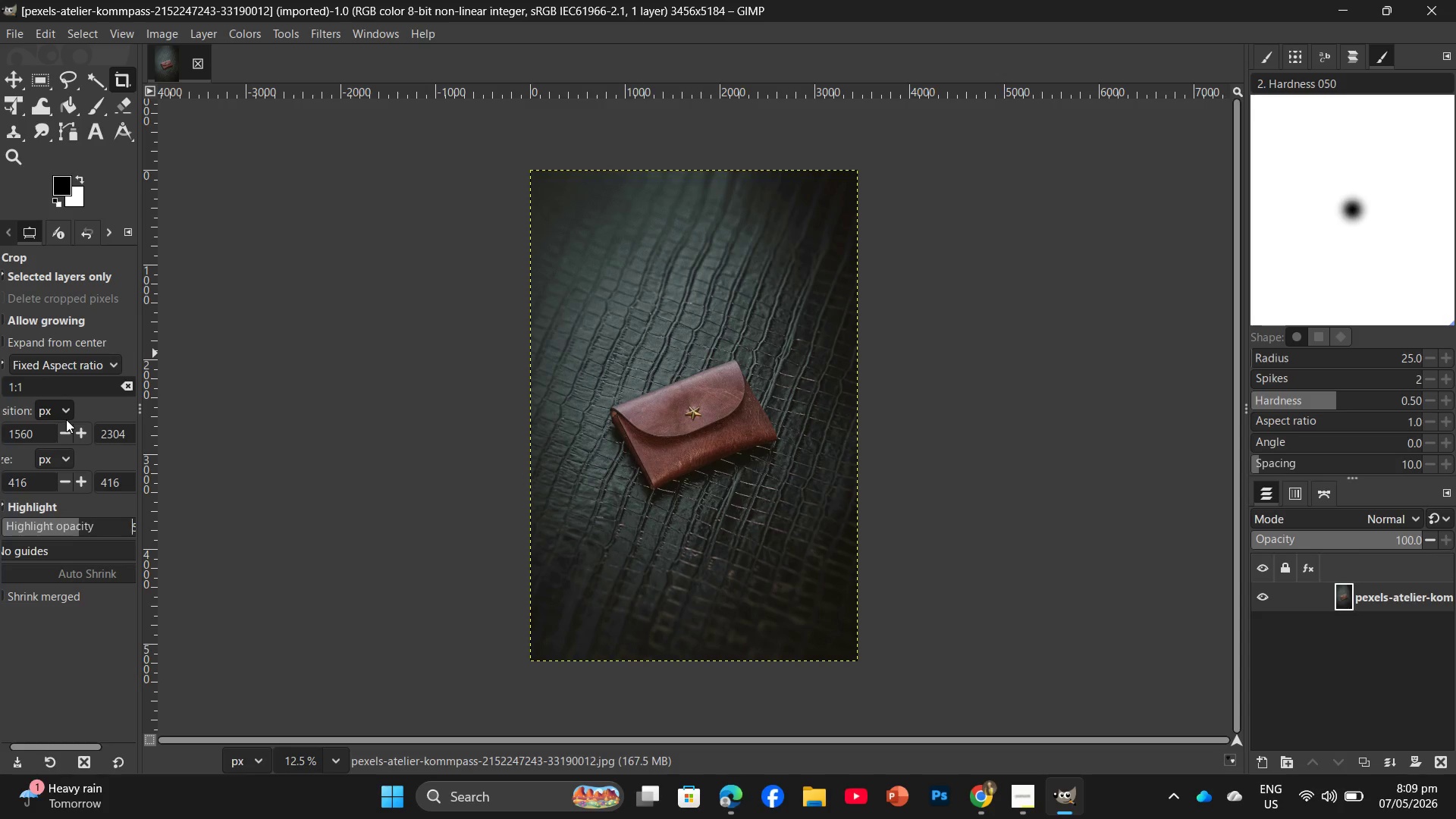 
wait(6.05)
 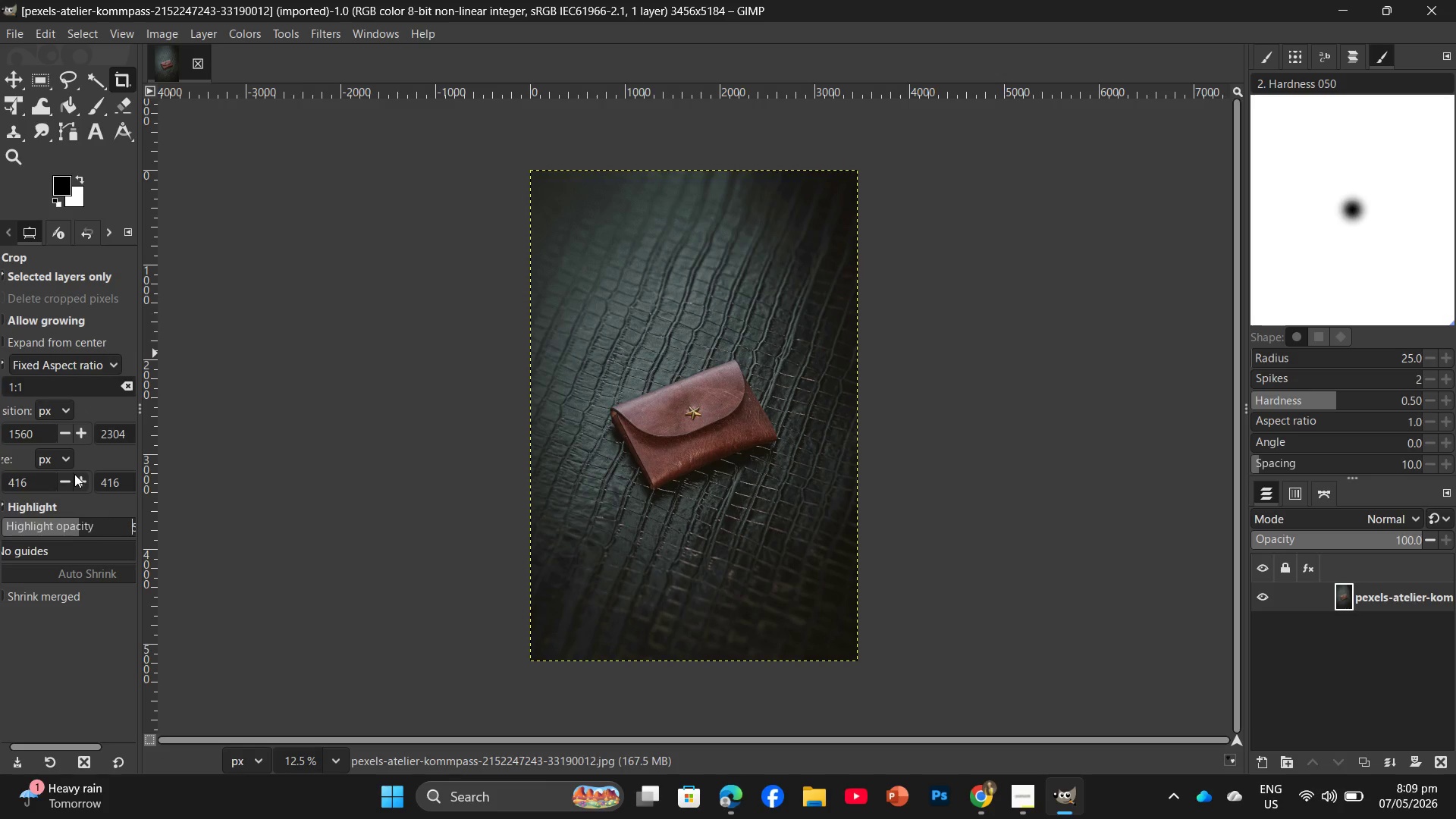 
left_click([97, 369])
 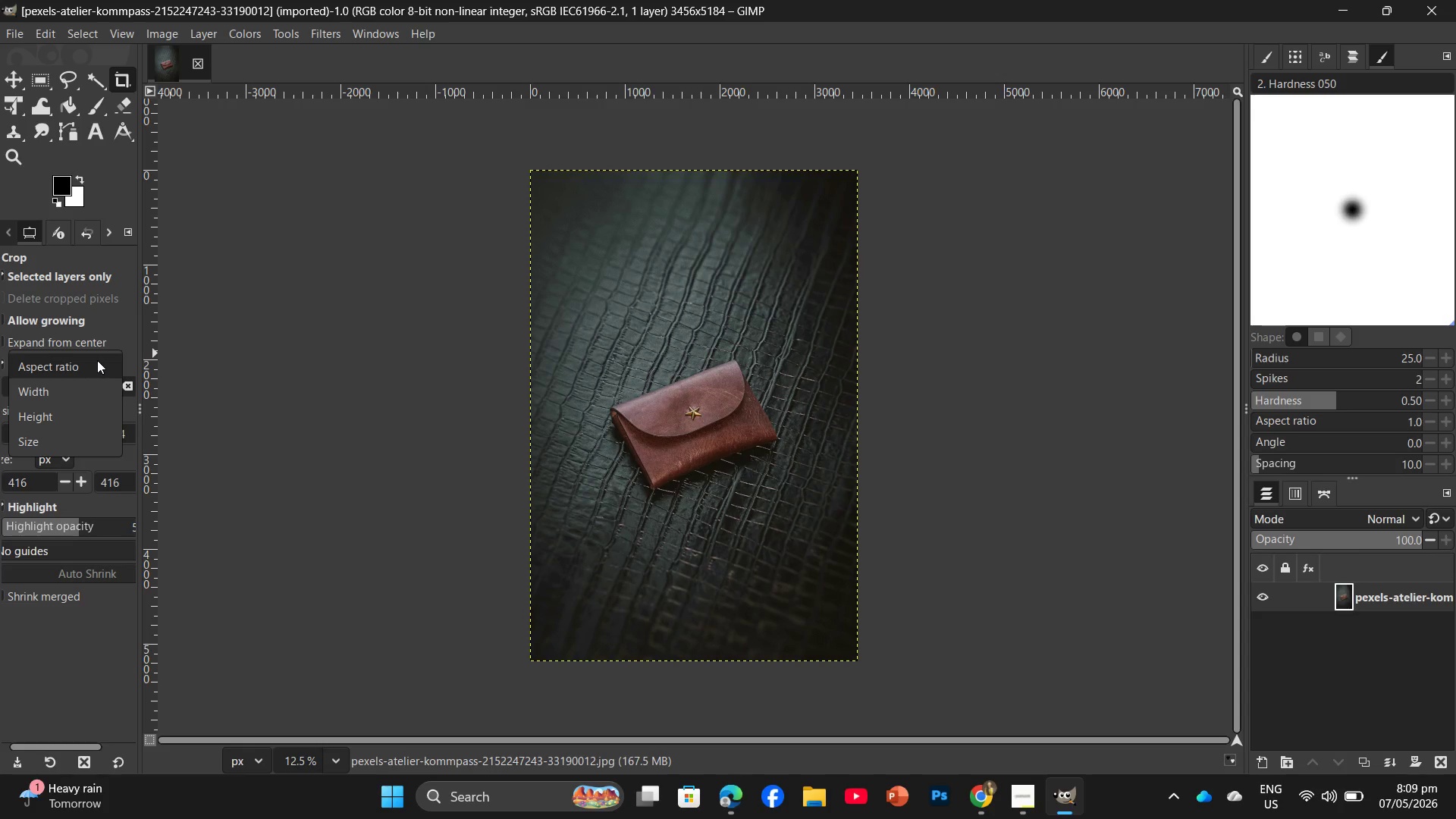 
left_click_drag(start_coordinate=[97, 360], to_coordinate=[284, 389])
 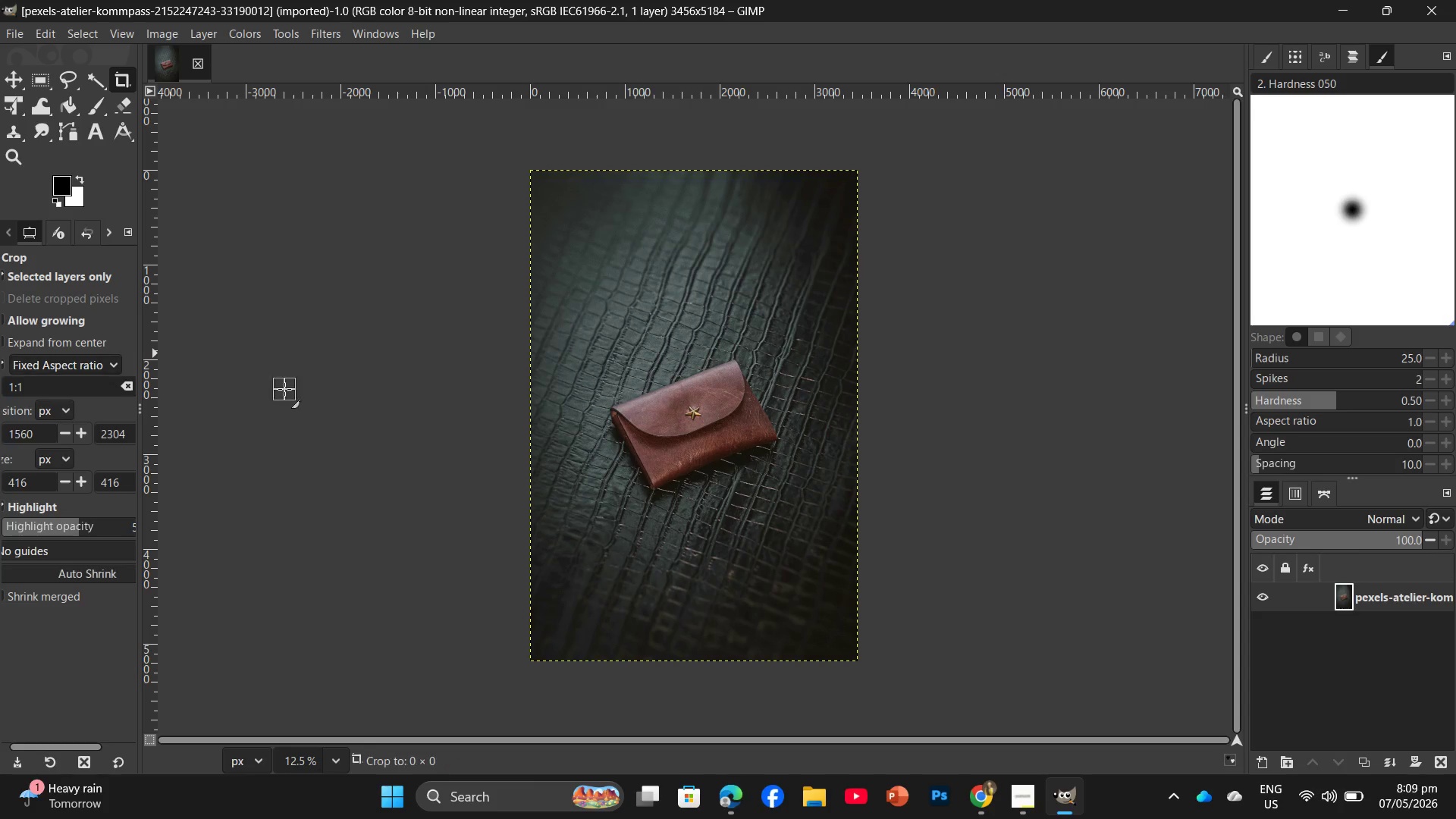 
left_click([284, 389])
 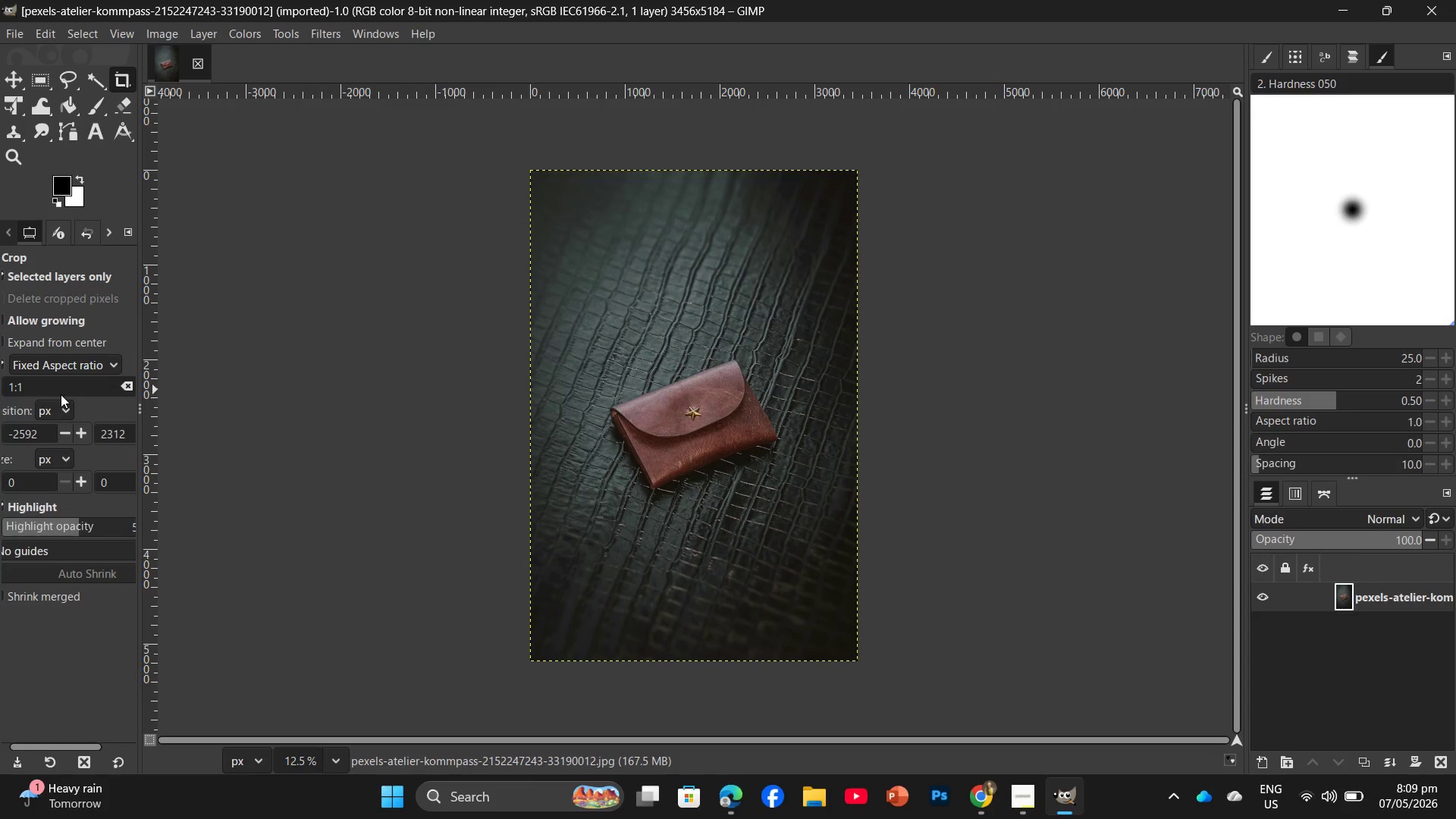 
left_click_drag(start_coordinate=[71, 386], to_coordinate=[100, 386])
 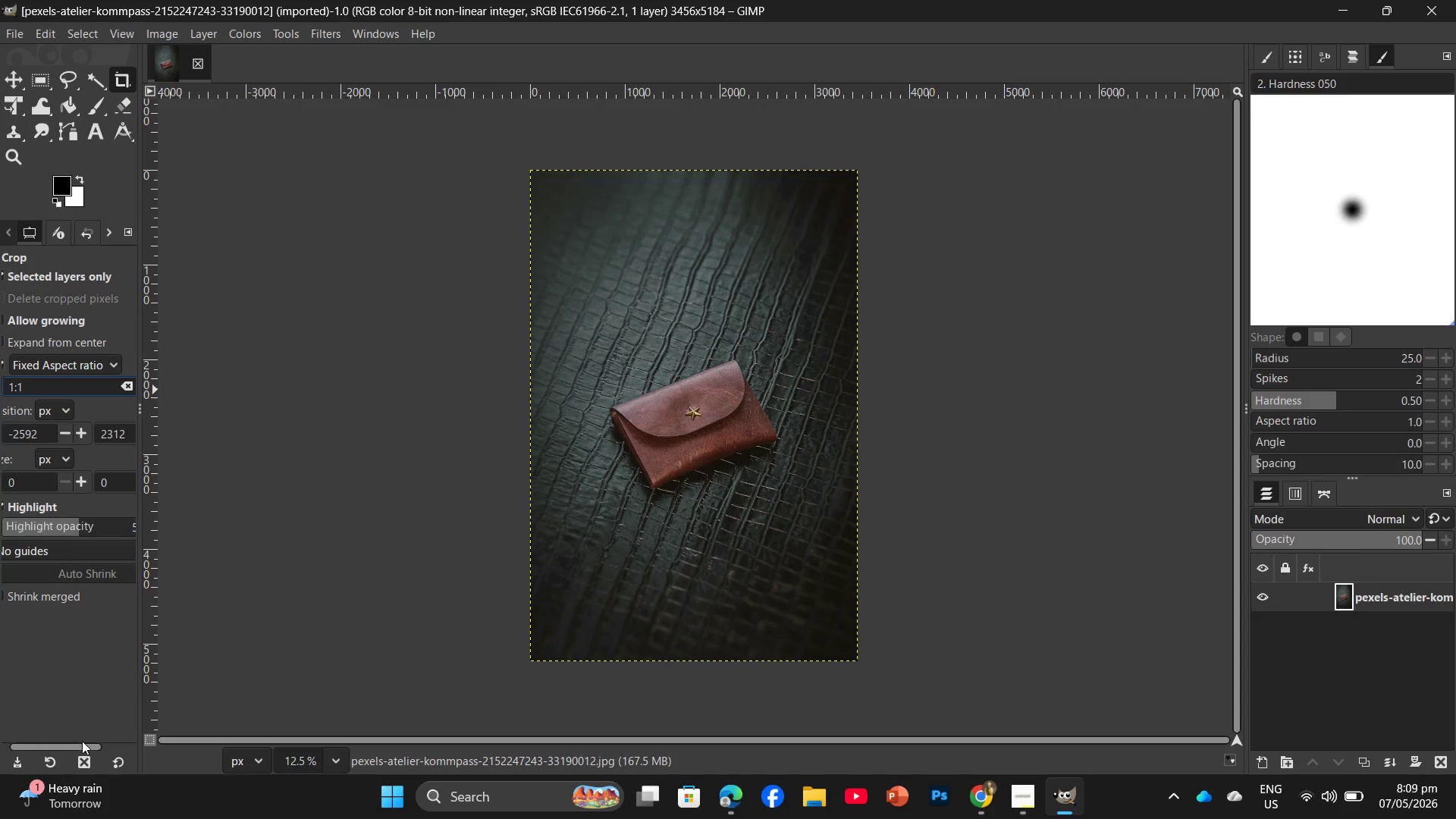 
left_click_drag(start_coordinate=[78, 747], to_coordinate=[14, 746])
 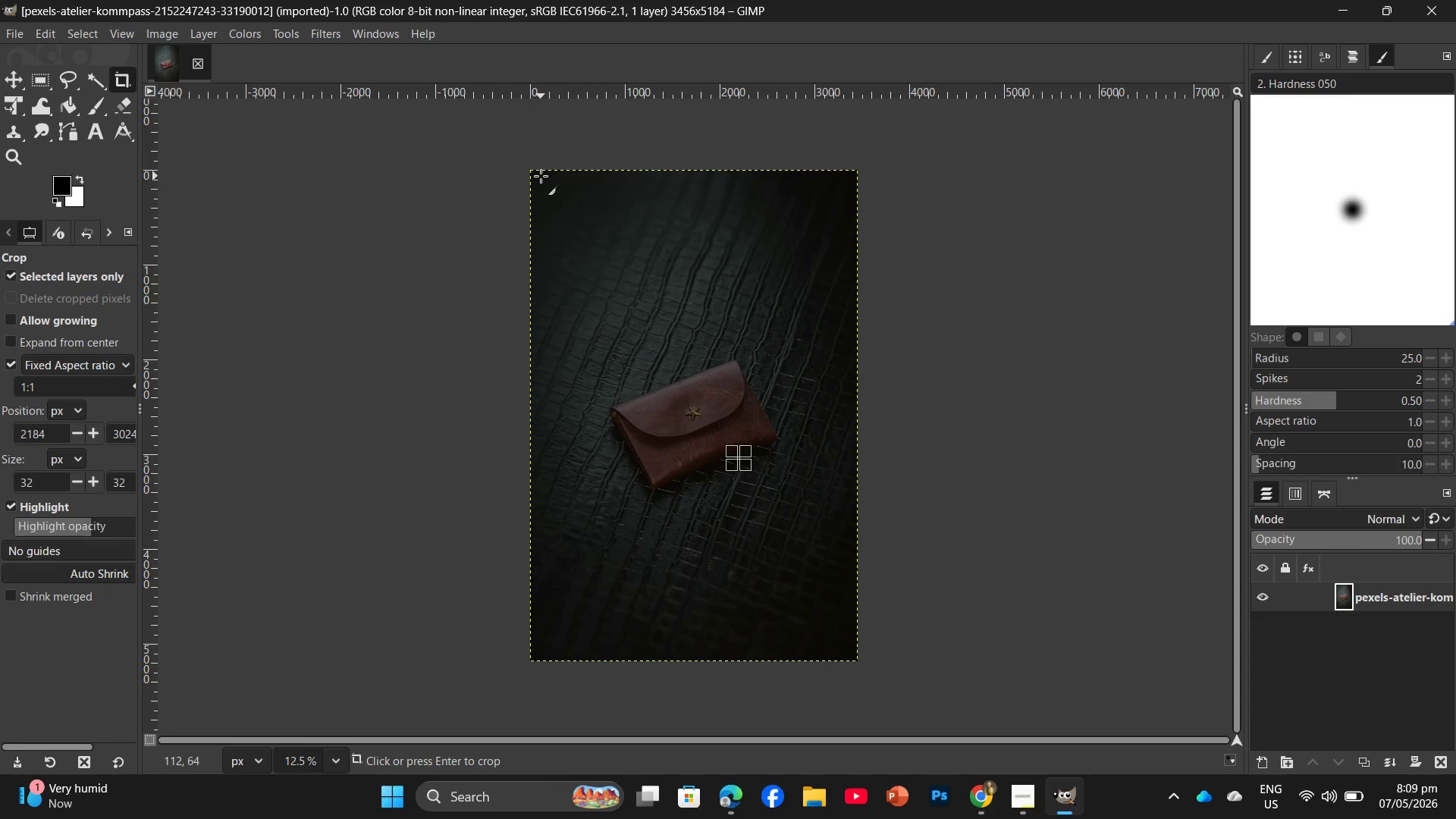 
wait(5.95)
 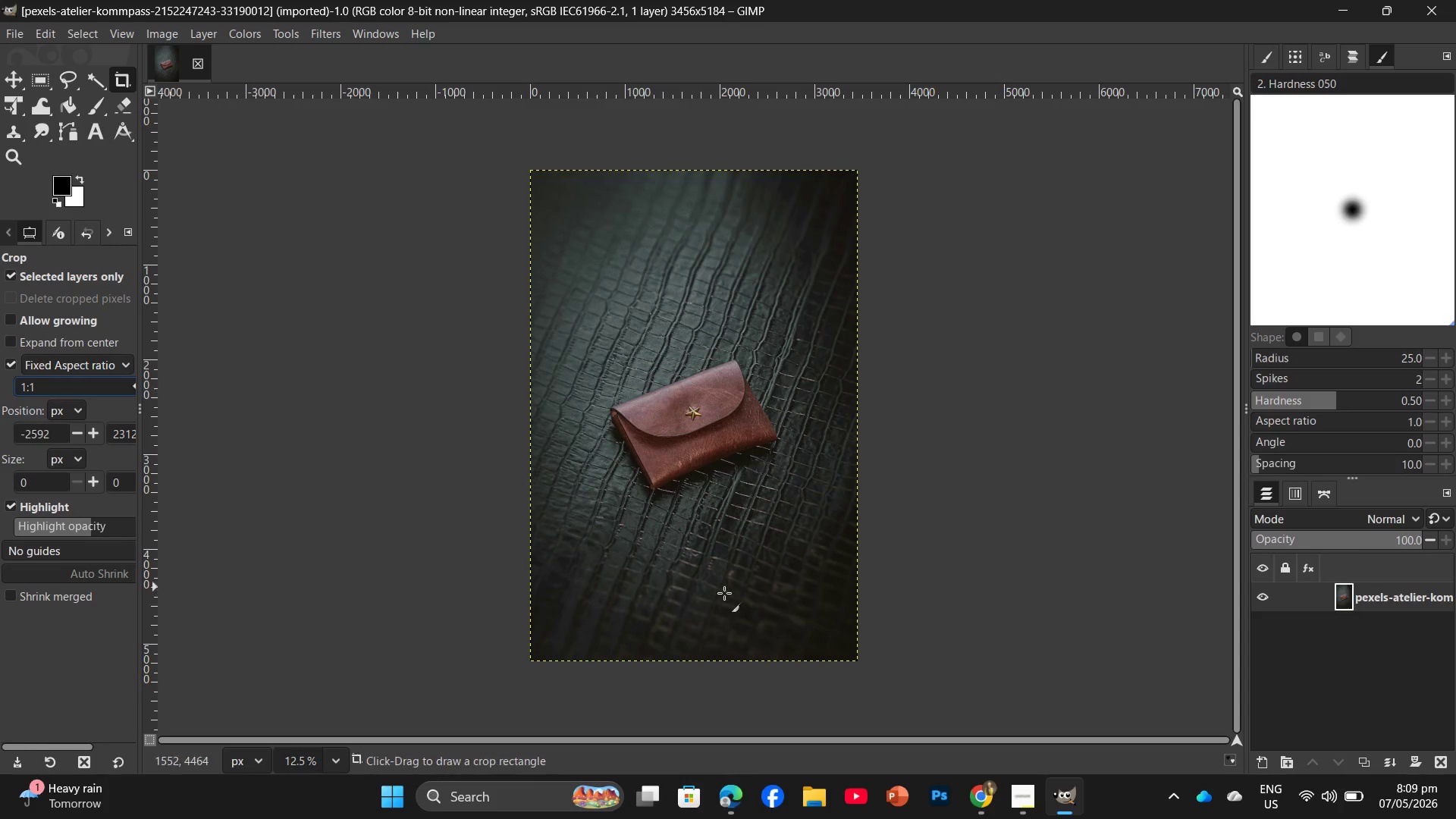 
left_click_drag(start_coordinate=[536, 217], to_coordinate=[854, 545])
 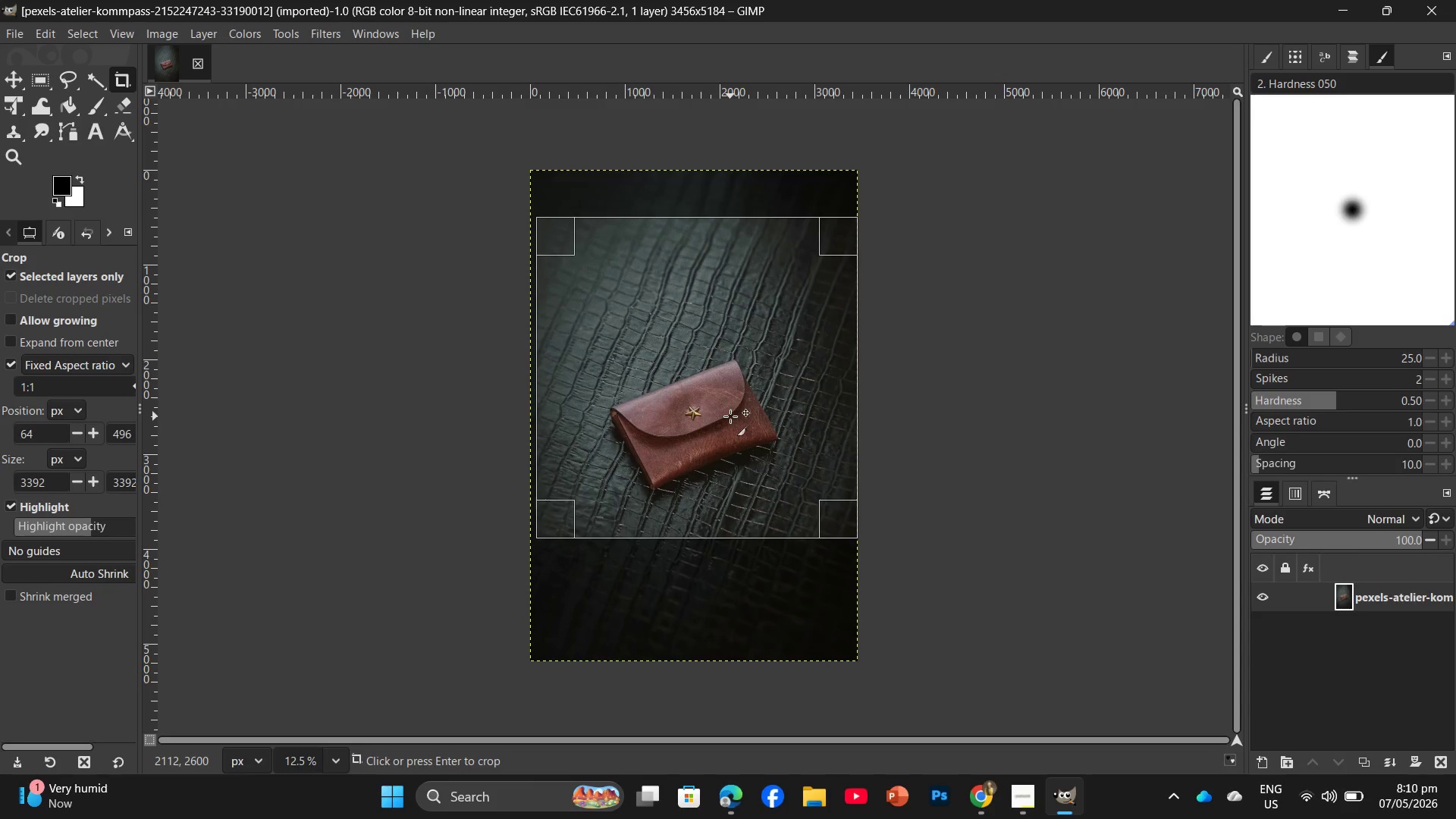 
left_click_drag(start_coordinate=[730, 416], to_coordinate=[728, 463])
 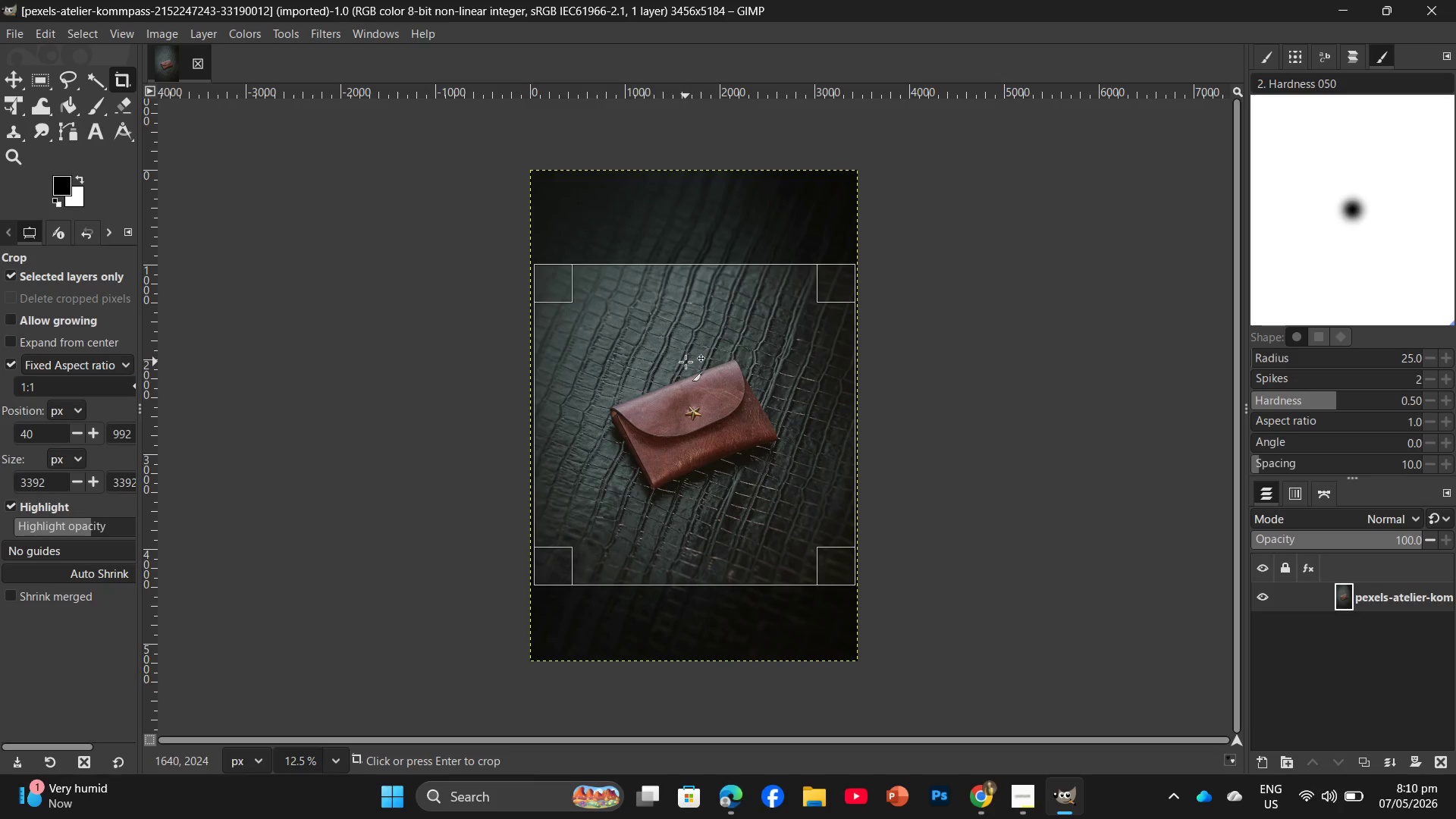 
wait(16.08)
 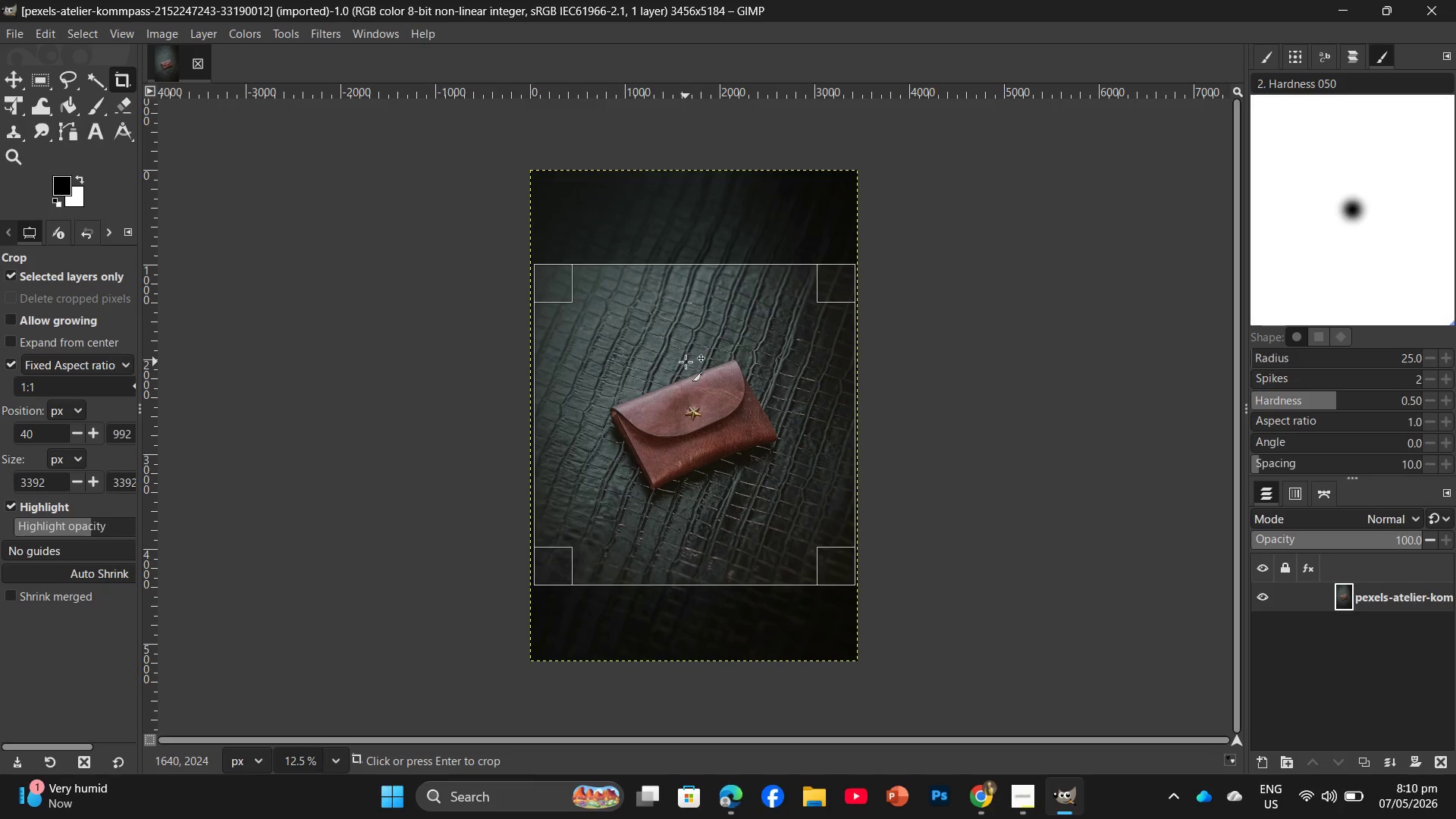 
key(Enter)
 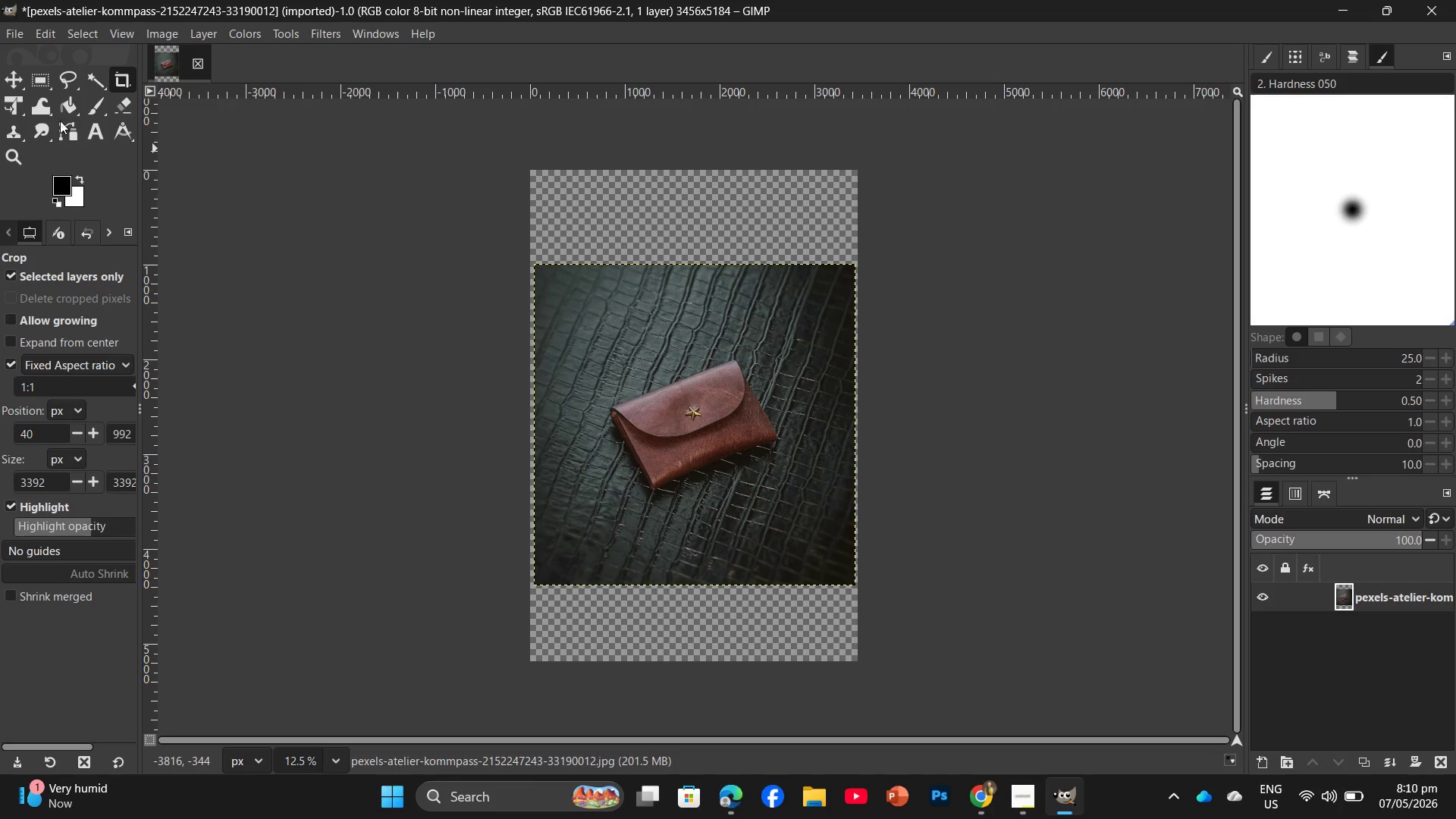 
left_click([146, 30])
 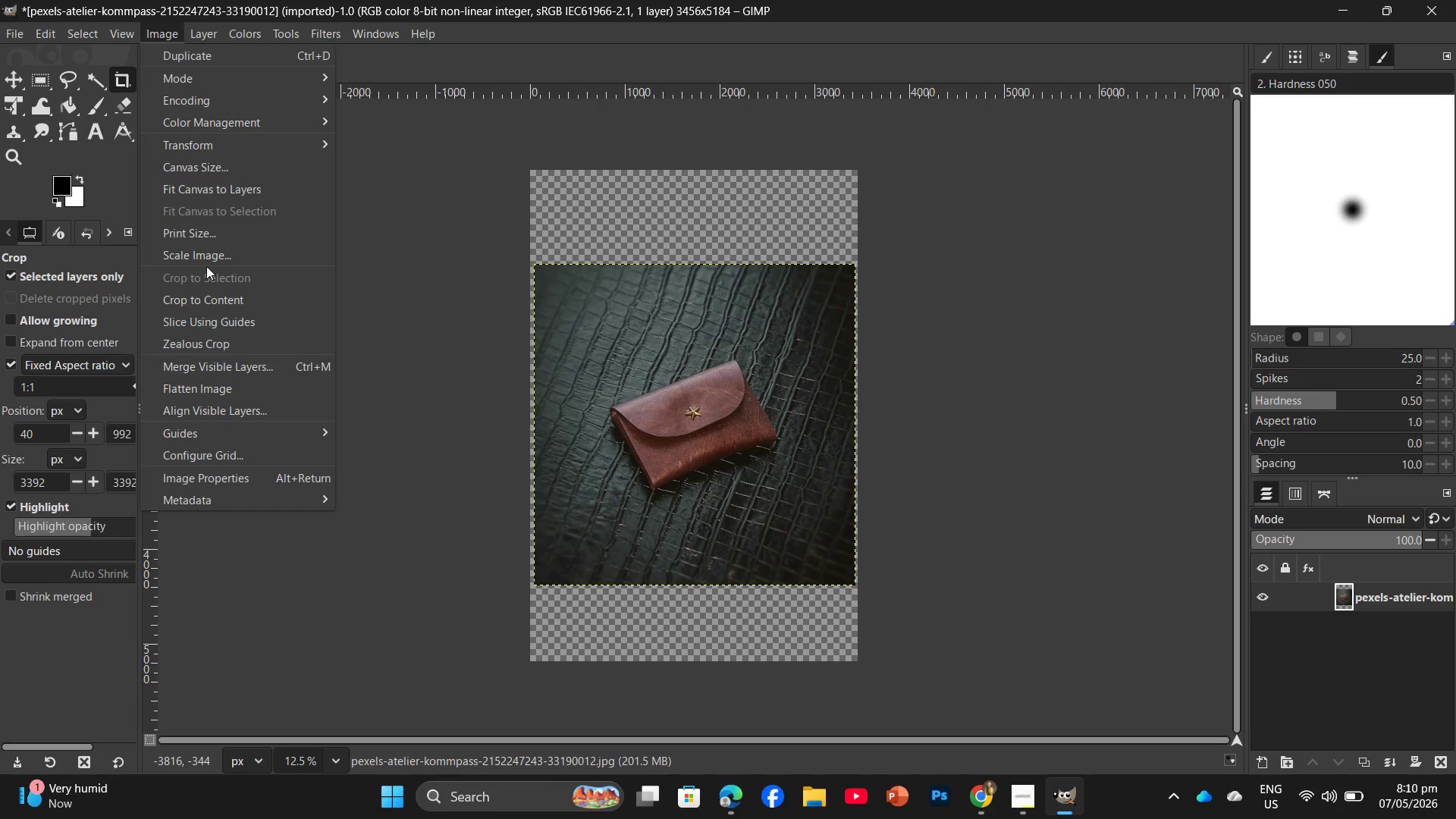 
left_click([210, 258])
 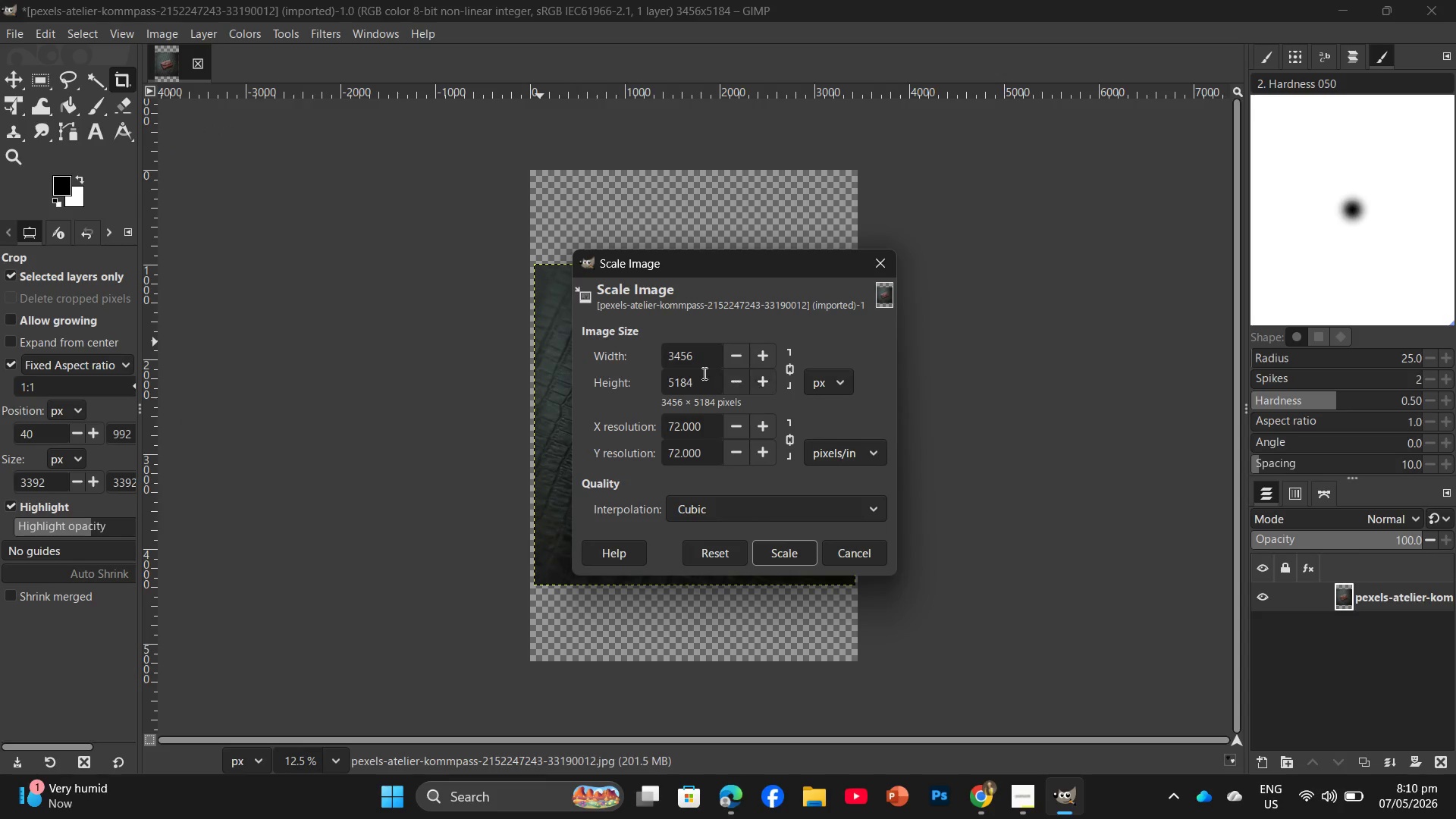 
left_click_drag(start_coordinate=[709, 351], to_coordinate=[649, 356])
 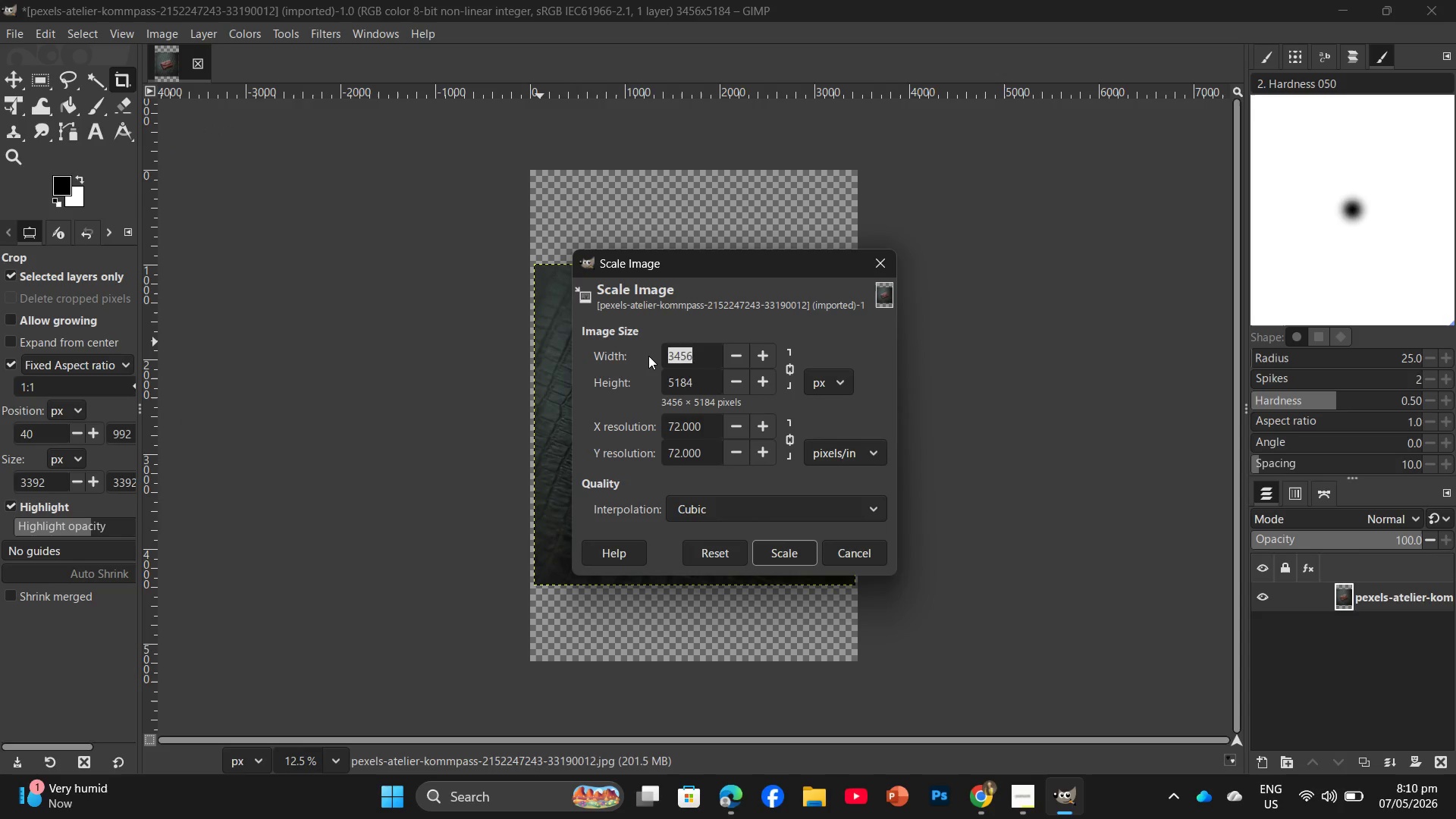 
key(Numpad2)
 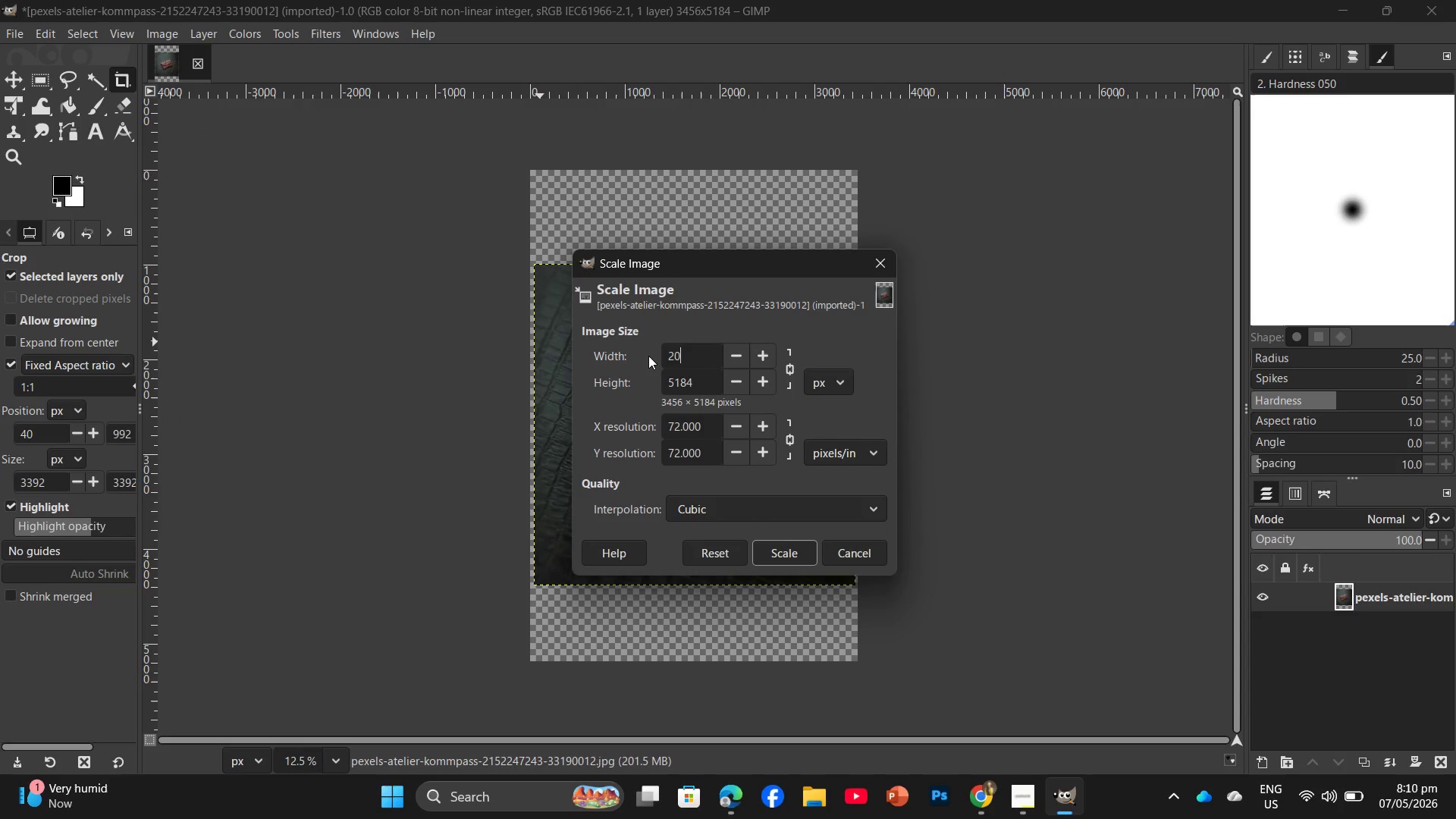 
key(Numpad0)
 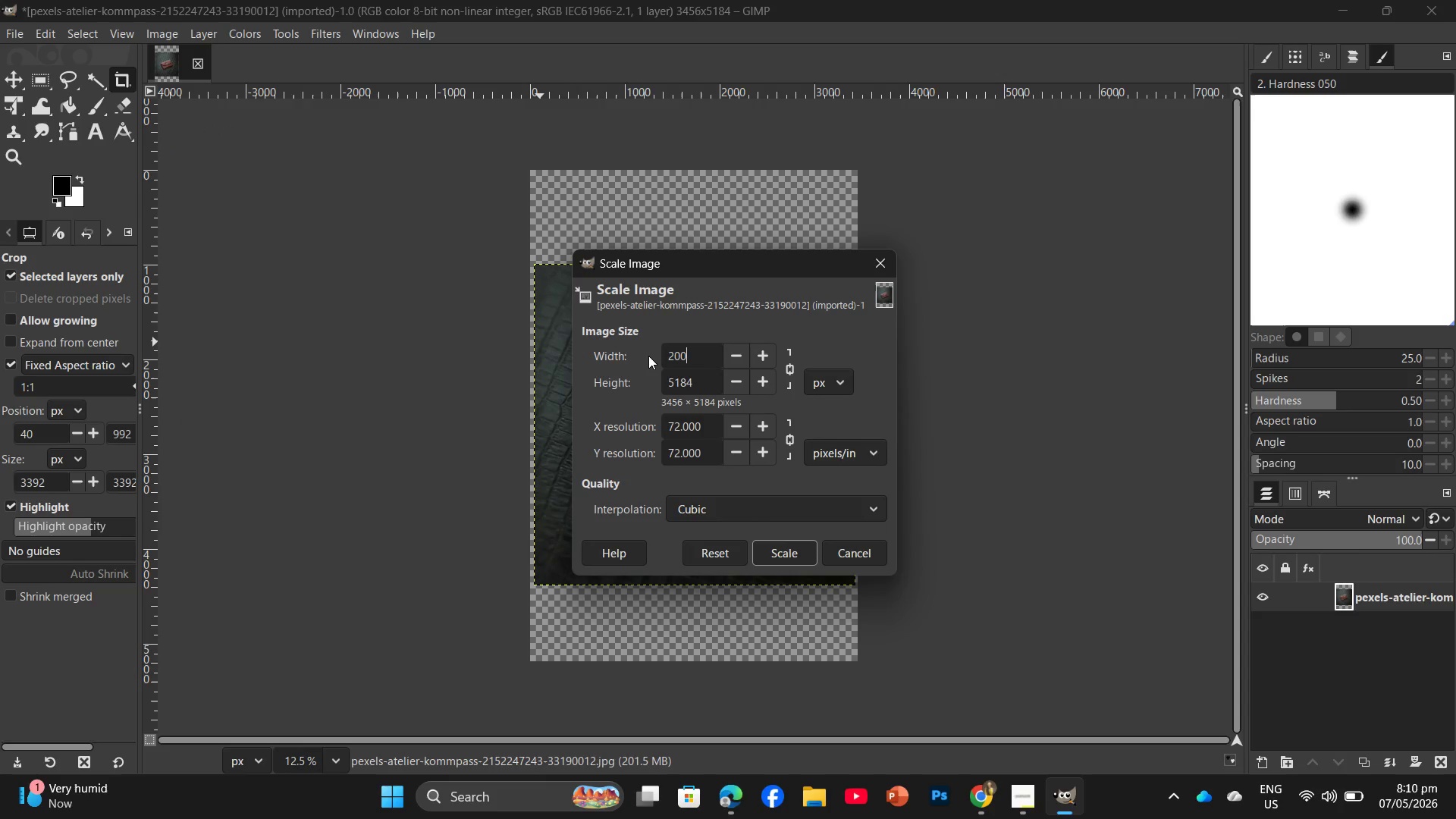 
key(Numpad0)
 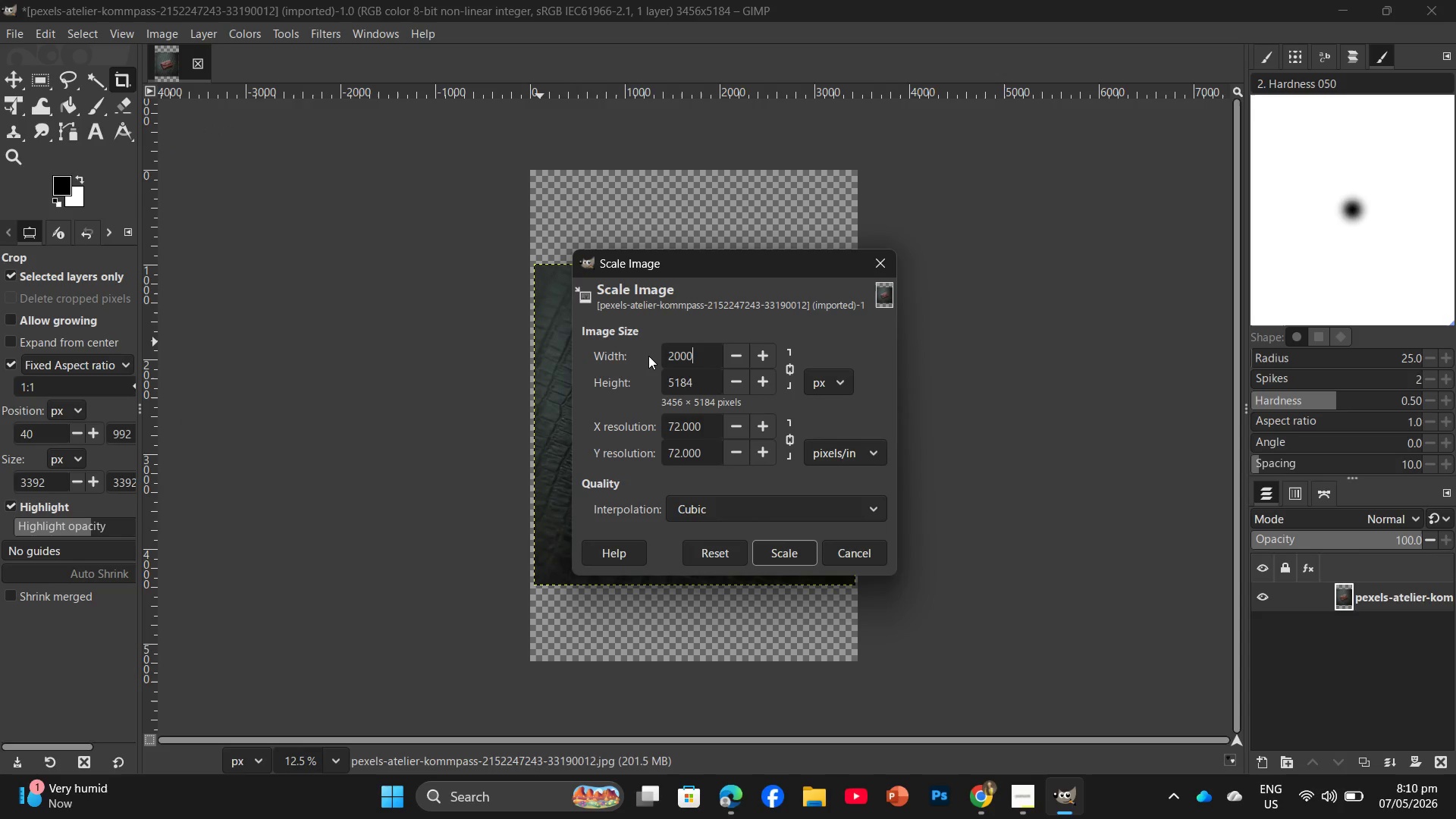 
key(Numpad0)
 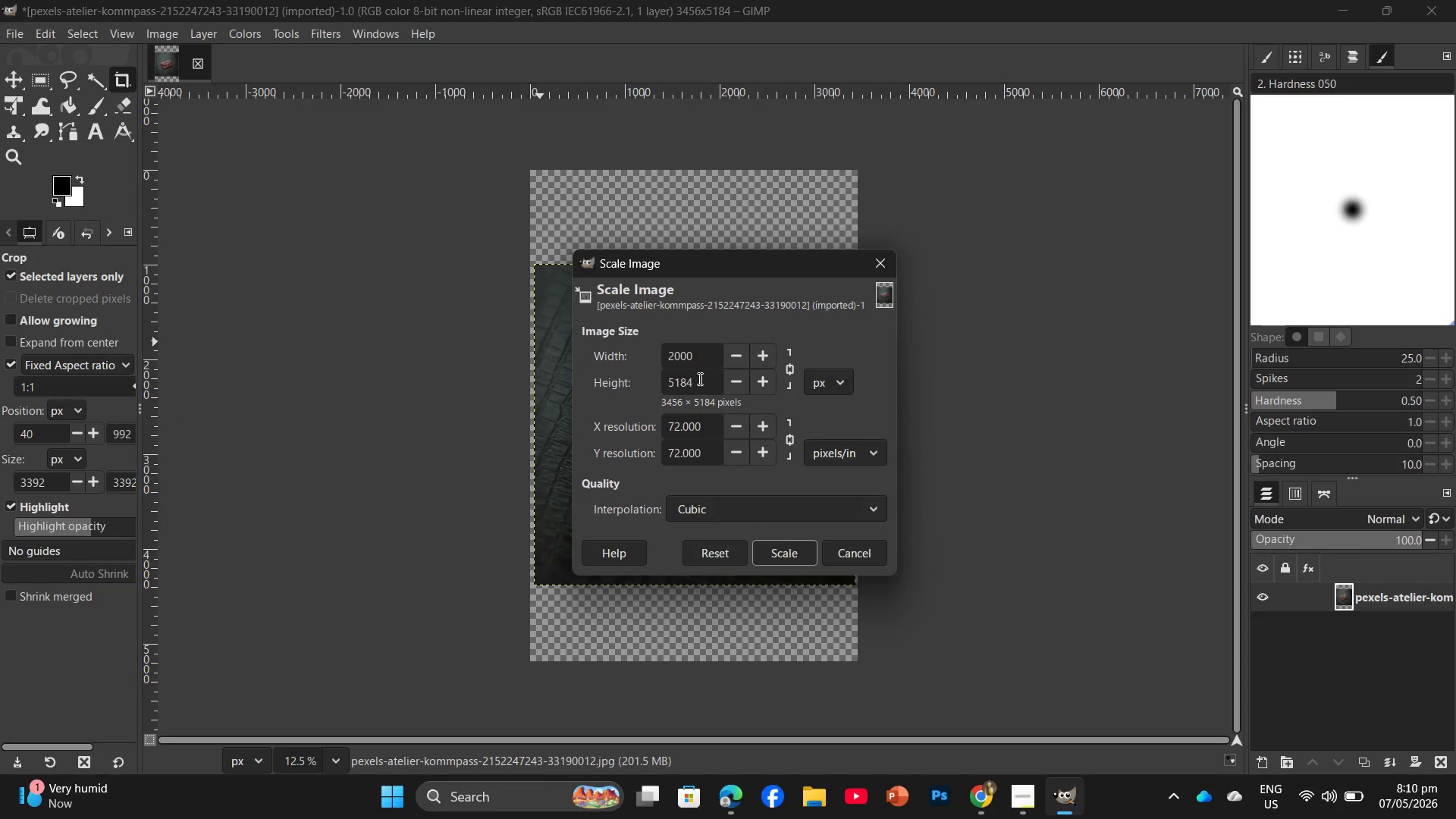 
left_click_drag(start_coordinate=[695, 382], to_coordinate=[656, 373])
 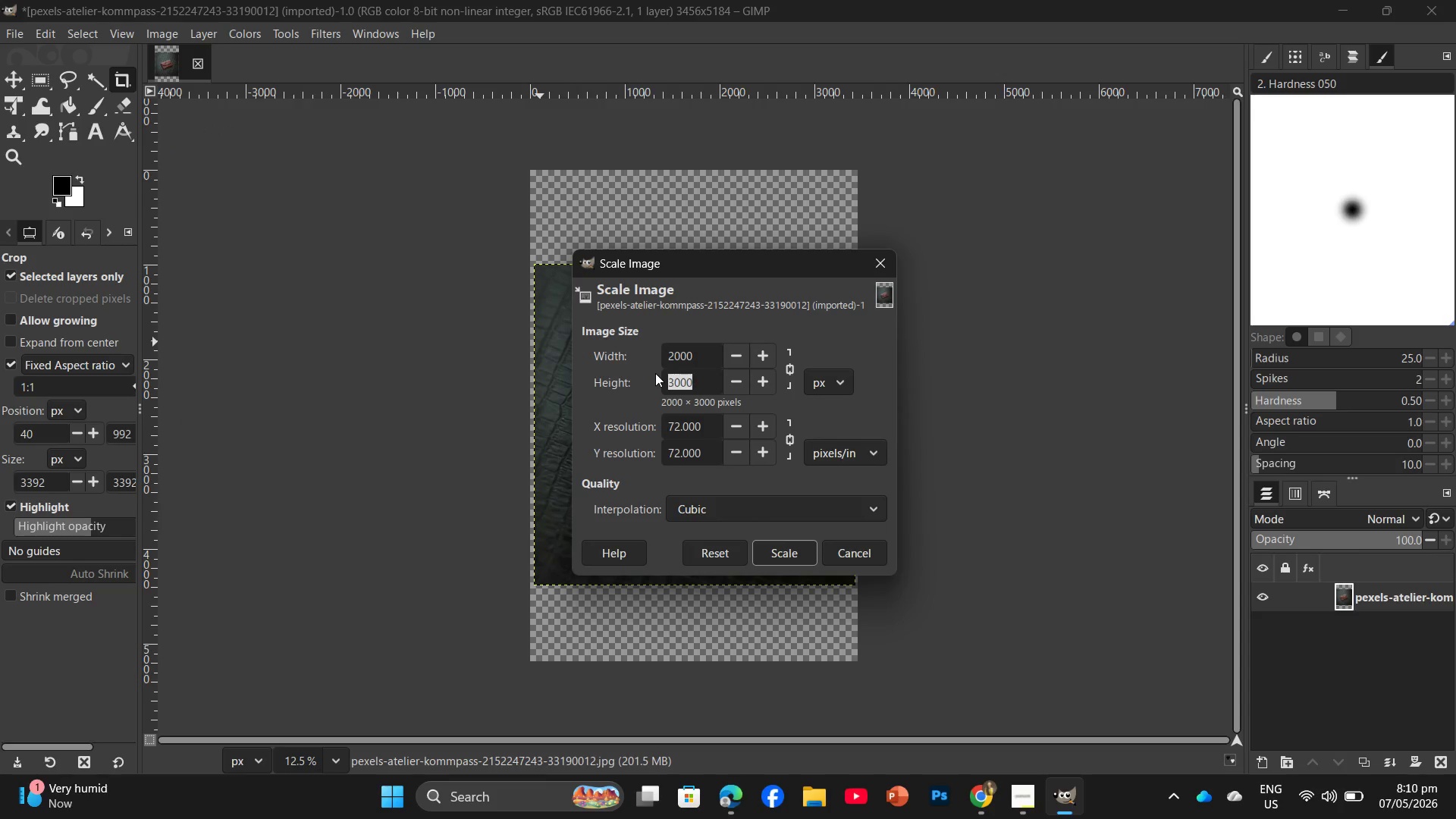 
key(Numpad2)
 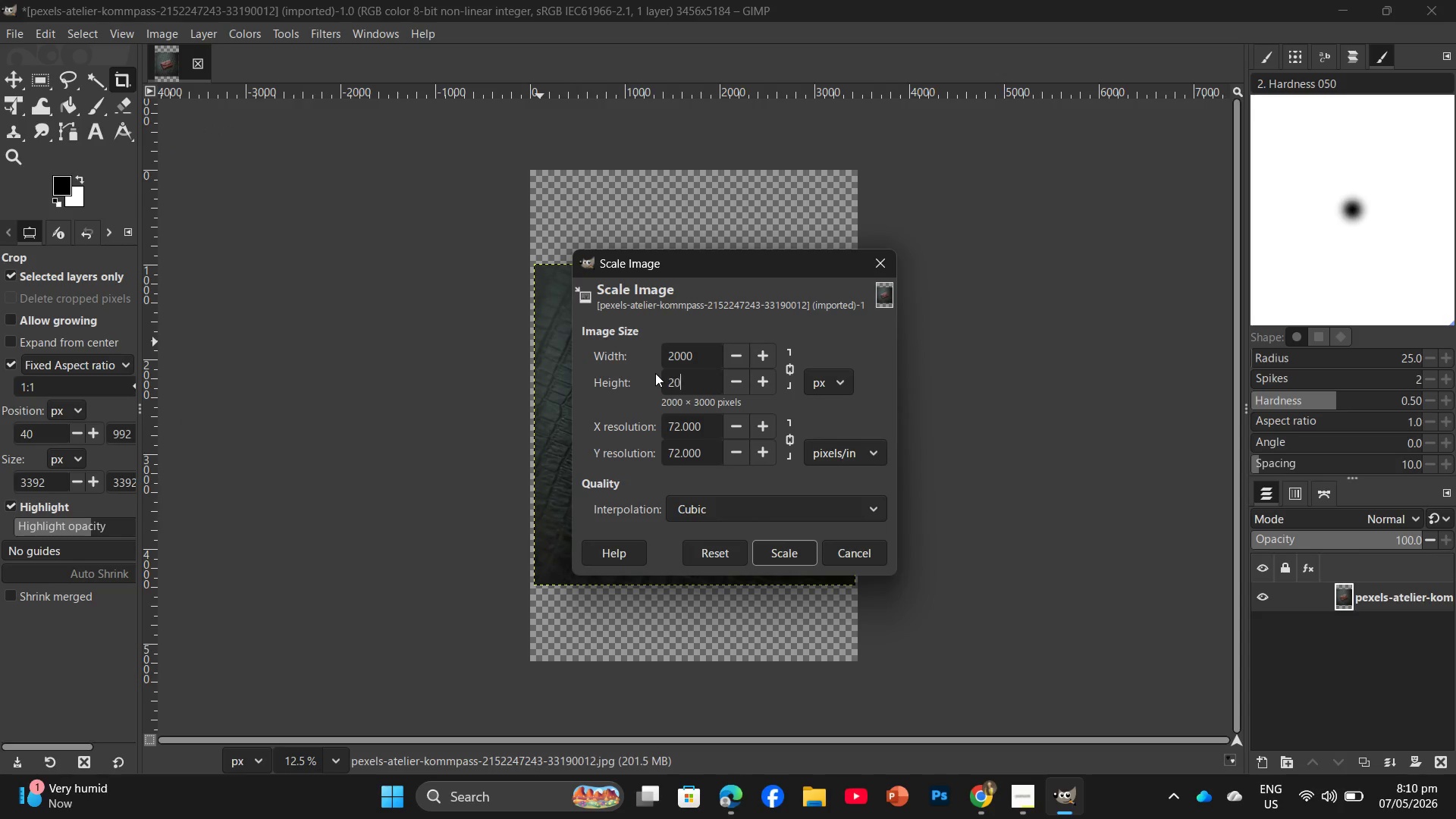 
key(Numpad0)
 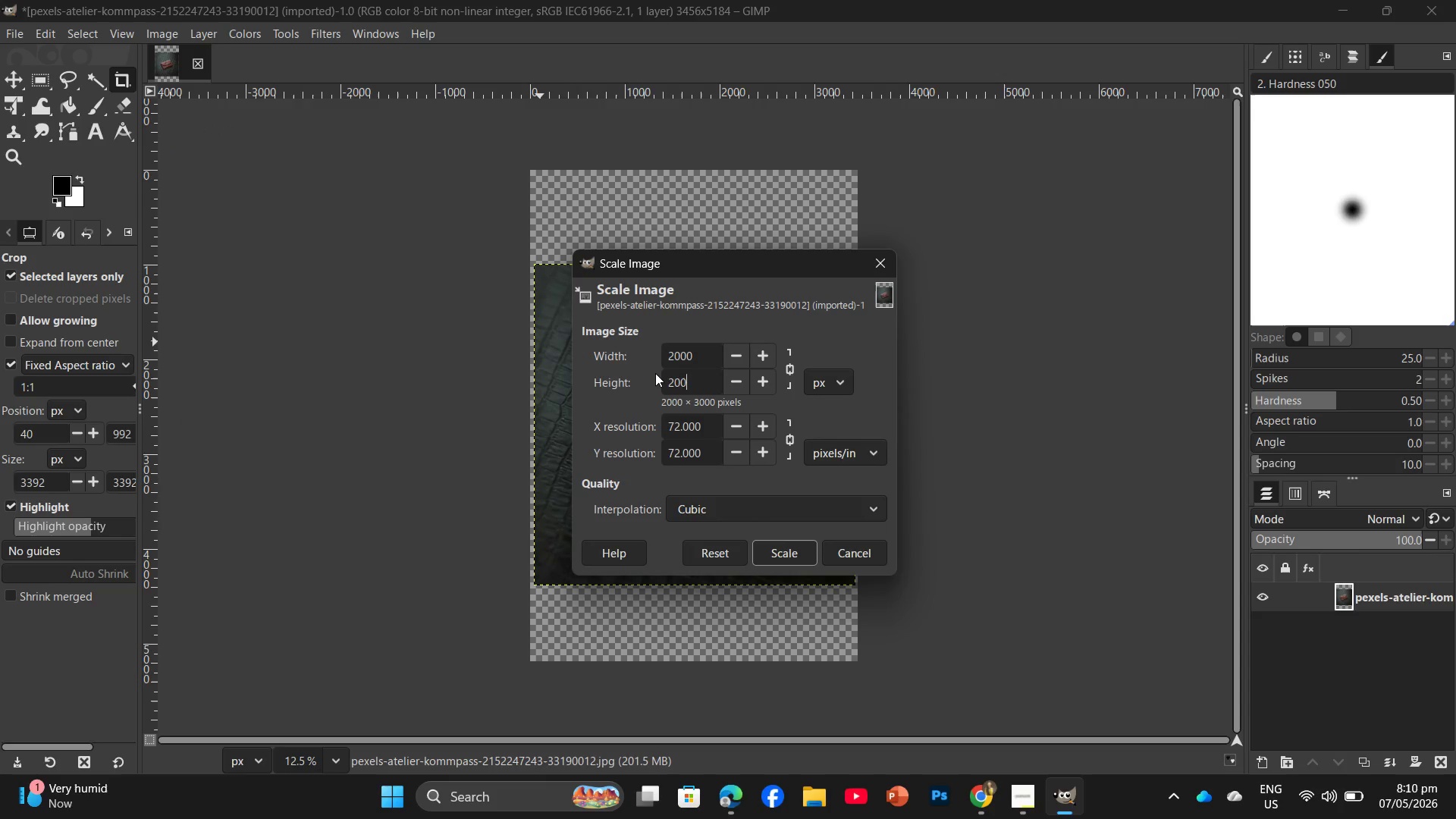 
key(Numpad0)
 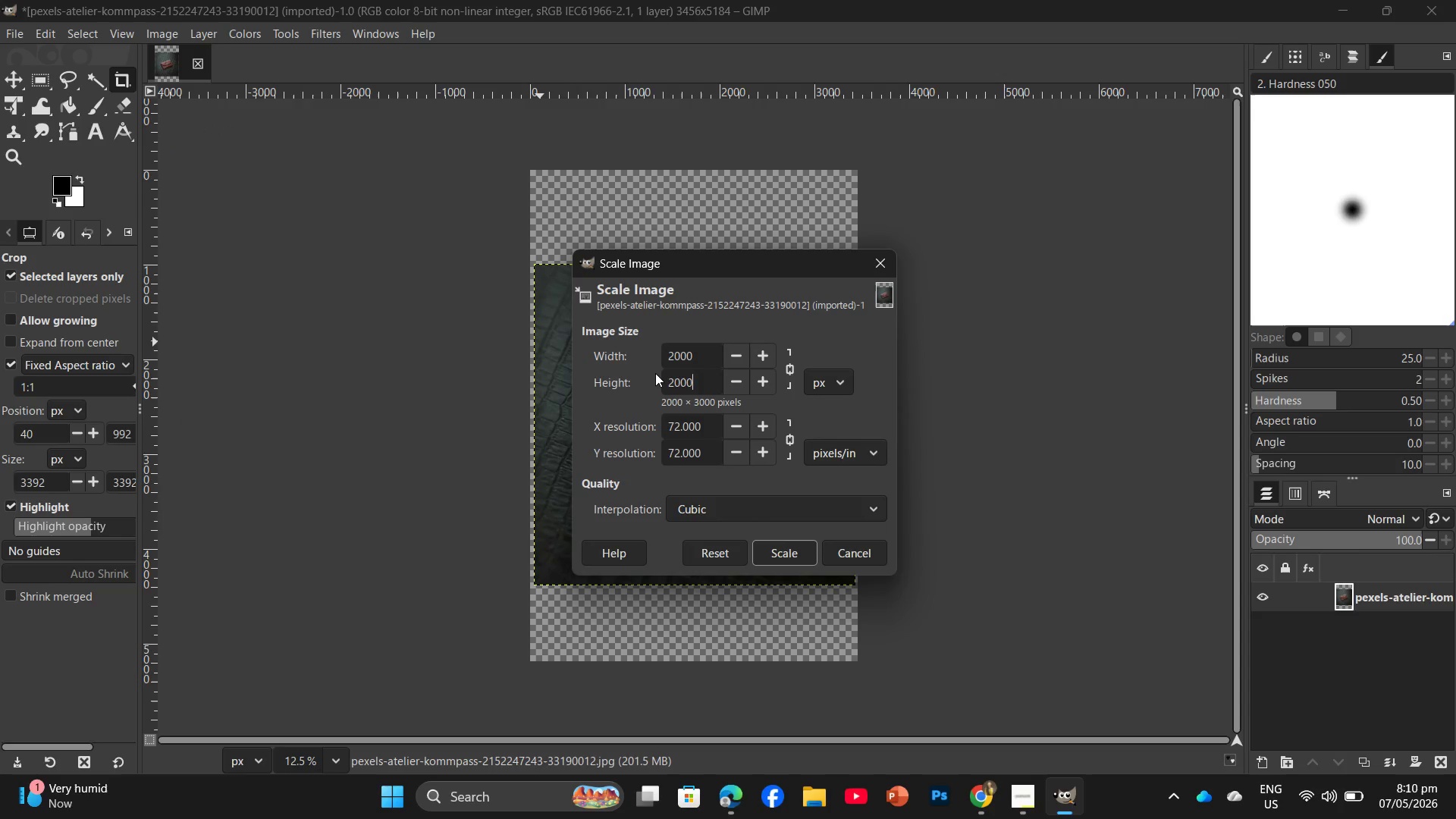 
key(Numpad0)
 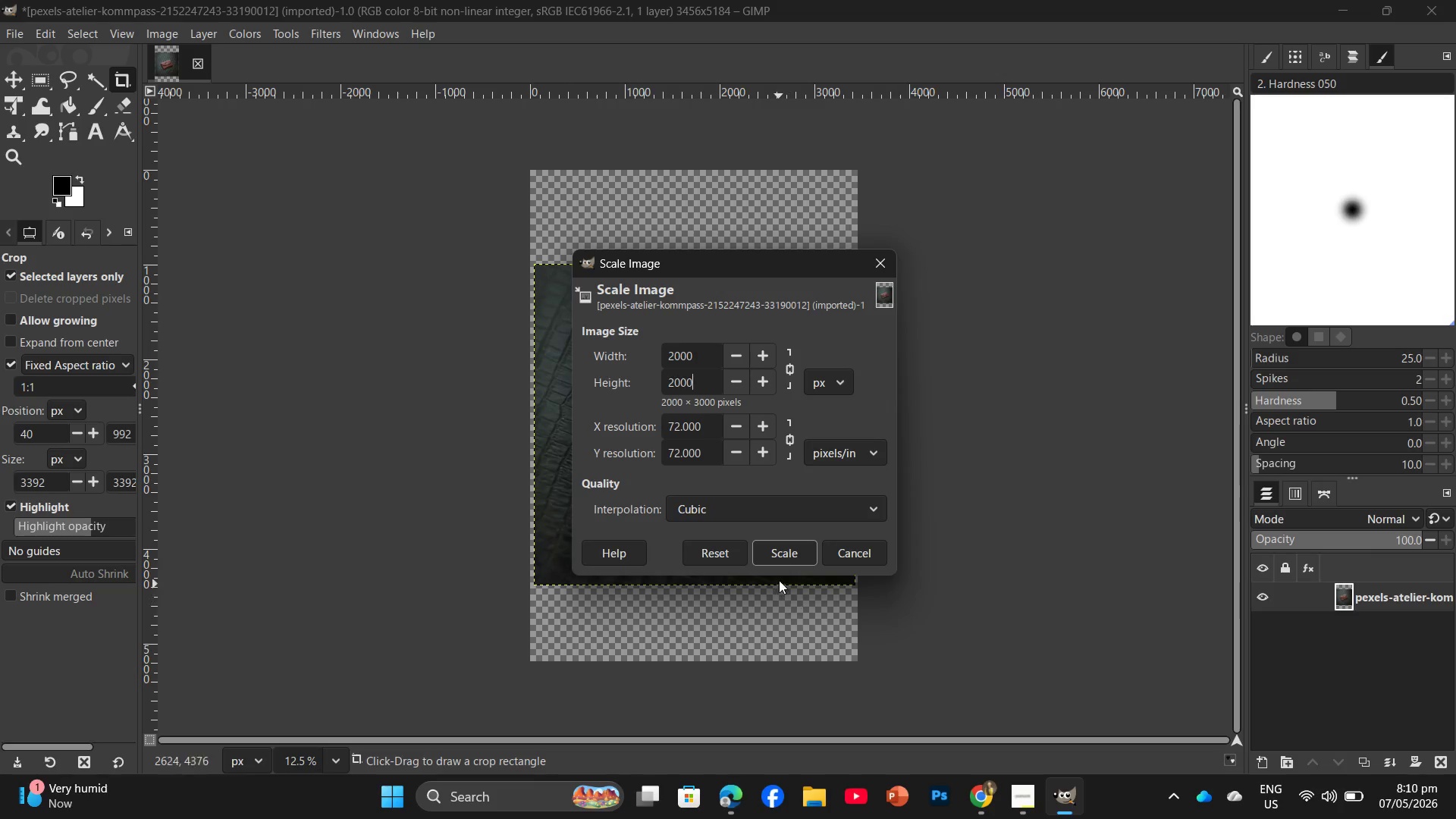 
left_click([787, 557])
 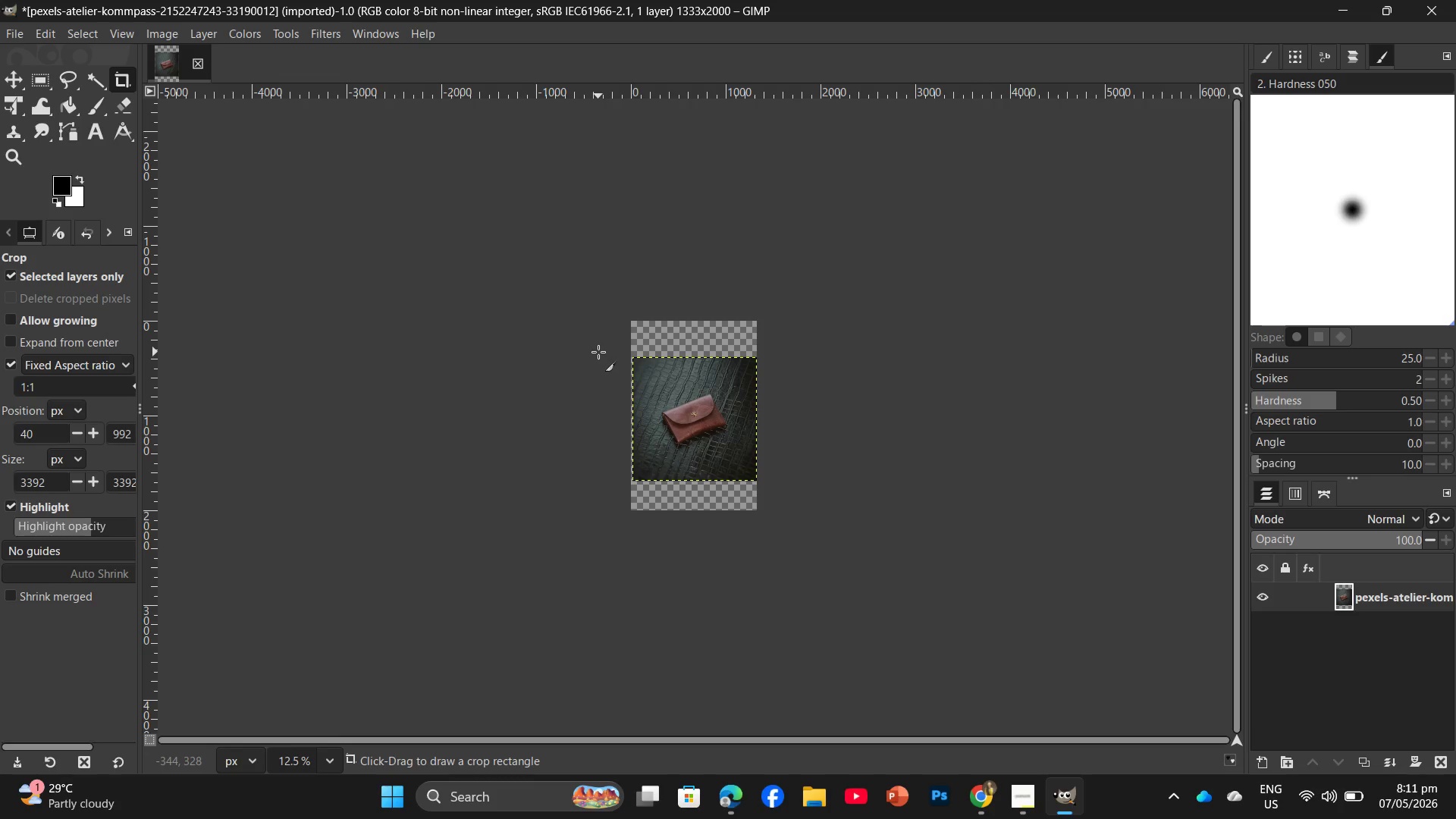 
wait(32.12)
 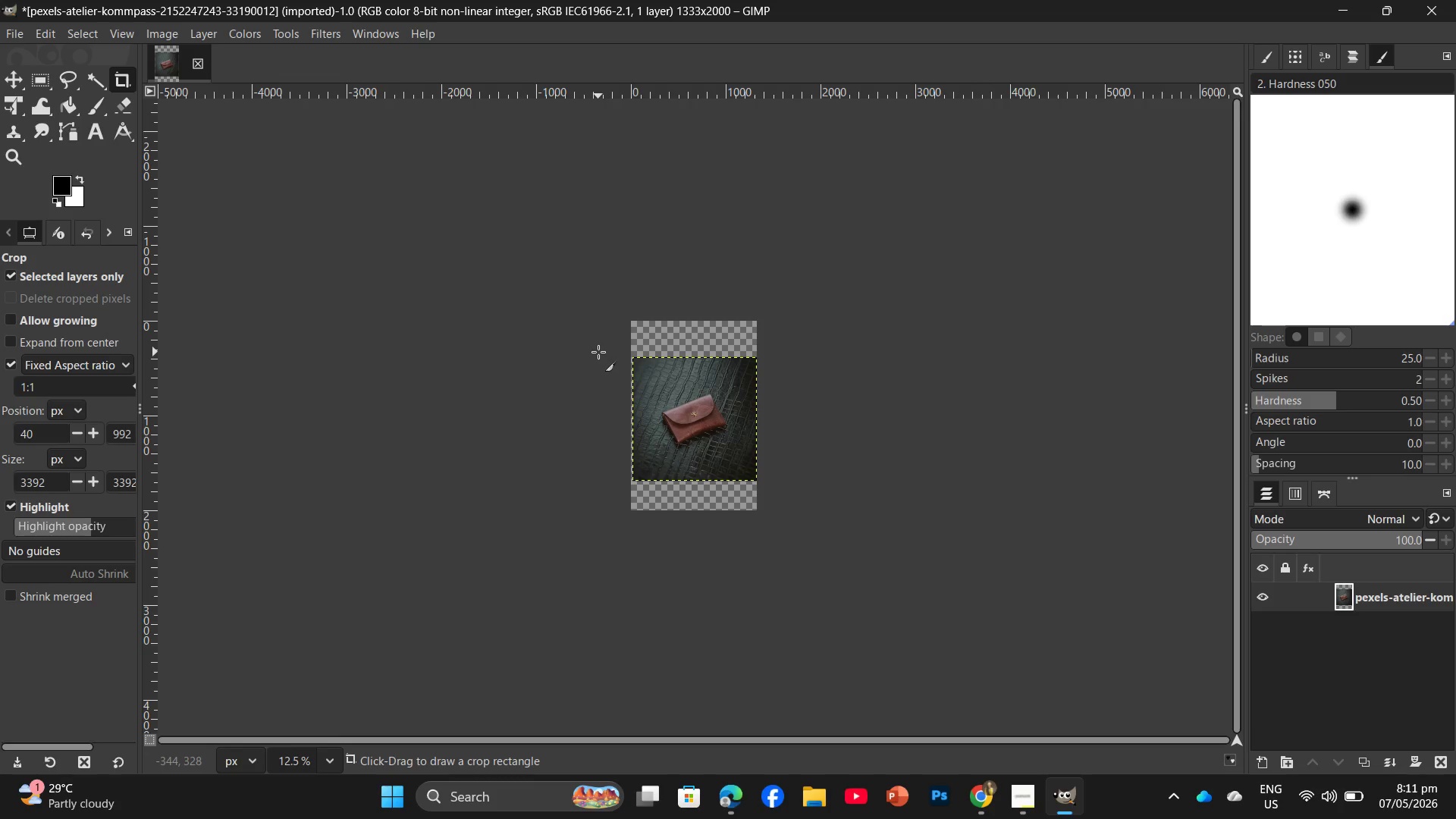 
hold_key(key=ControlLeft, duration=3.27)
scroll: coordinate [698, 429], scroll_direction: up, amount: 12.0
 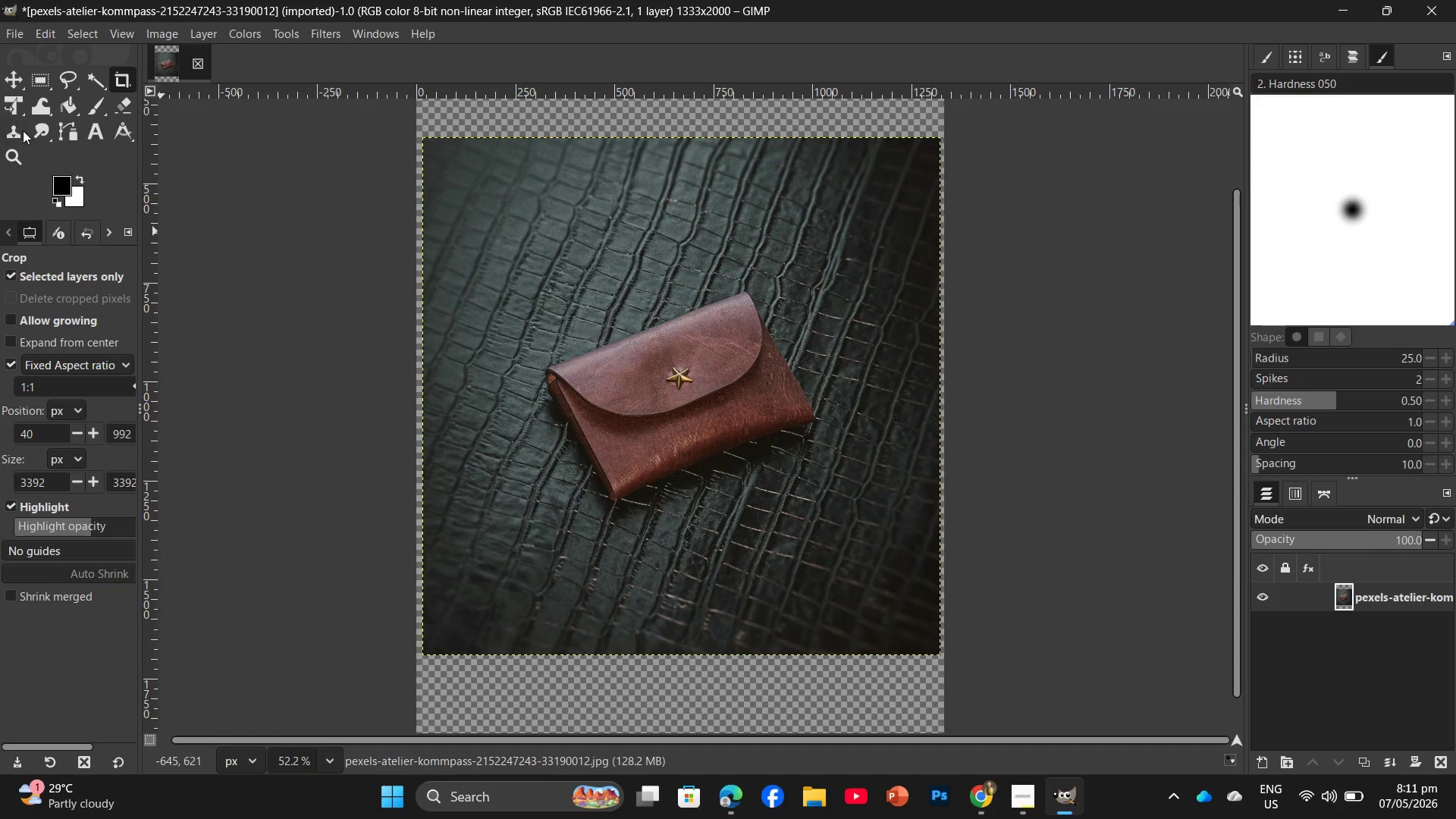 
left_click([152, 30])
 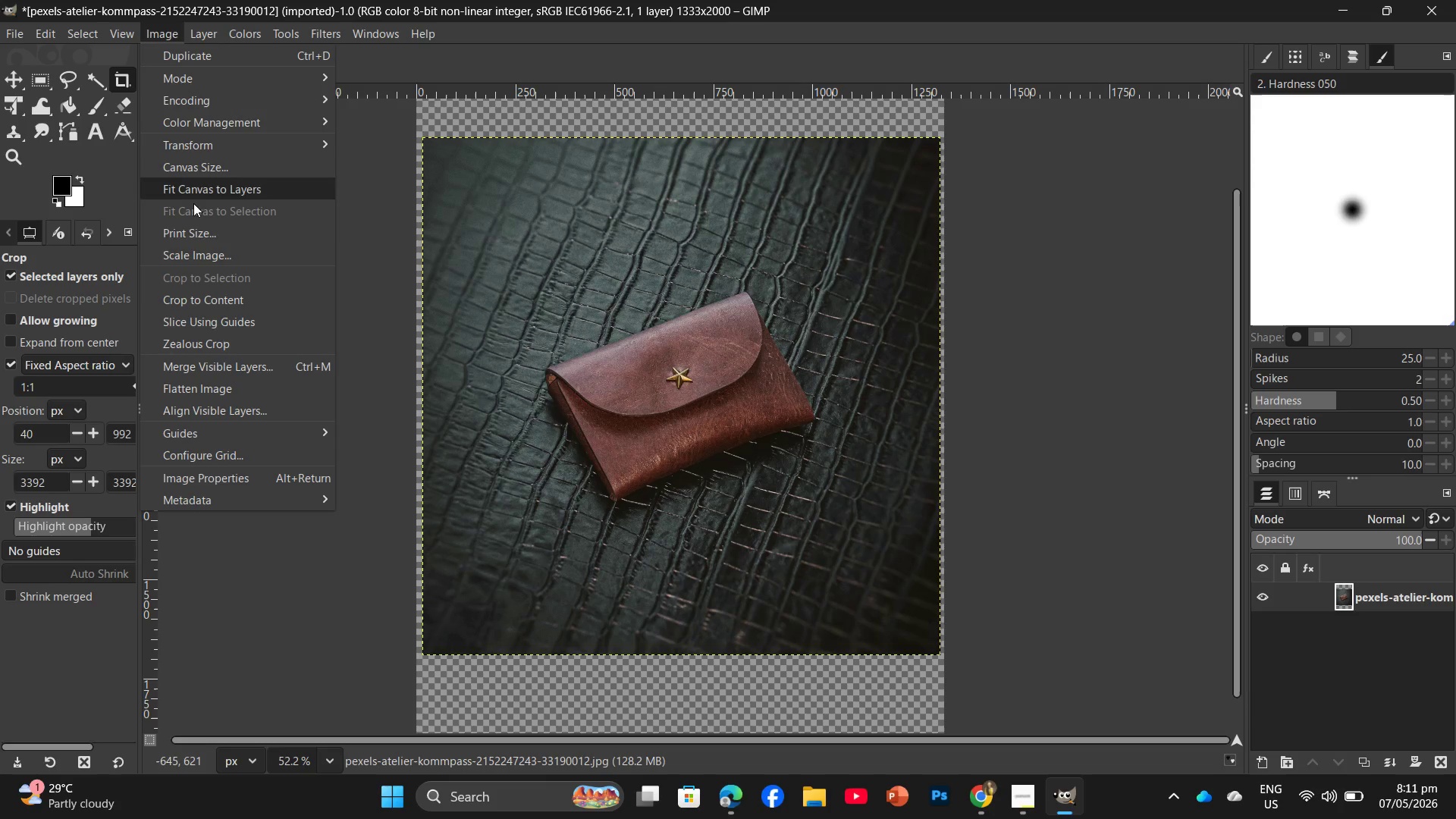 
mouse_move([193, 246])
 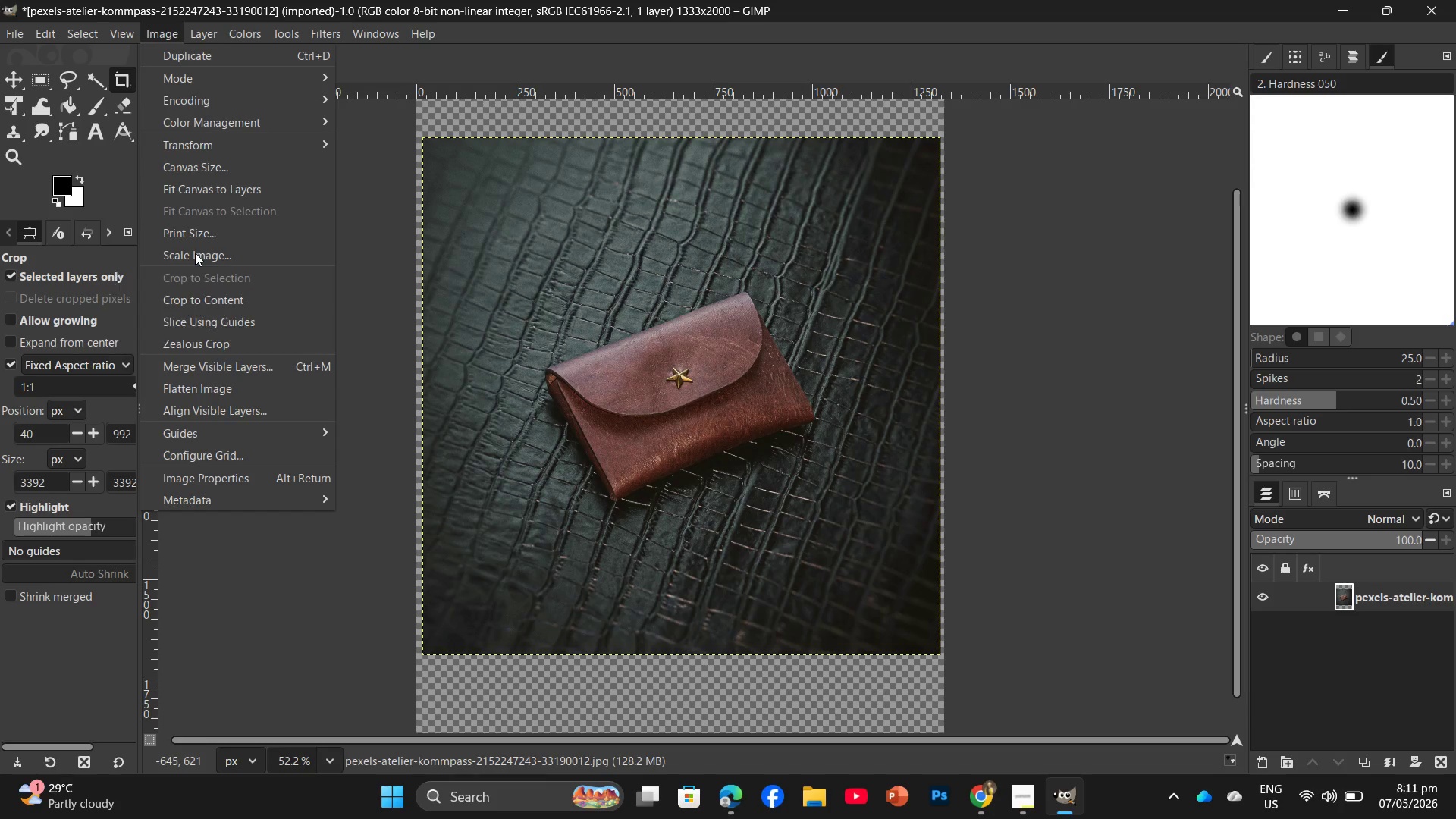 
left_click([195, 253])
 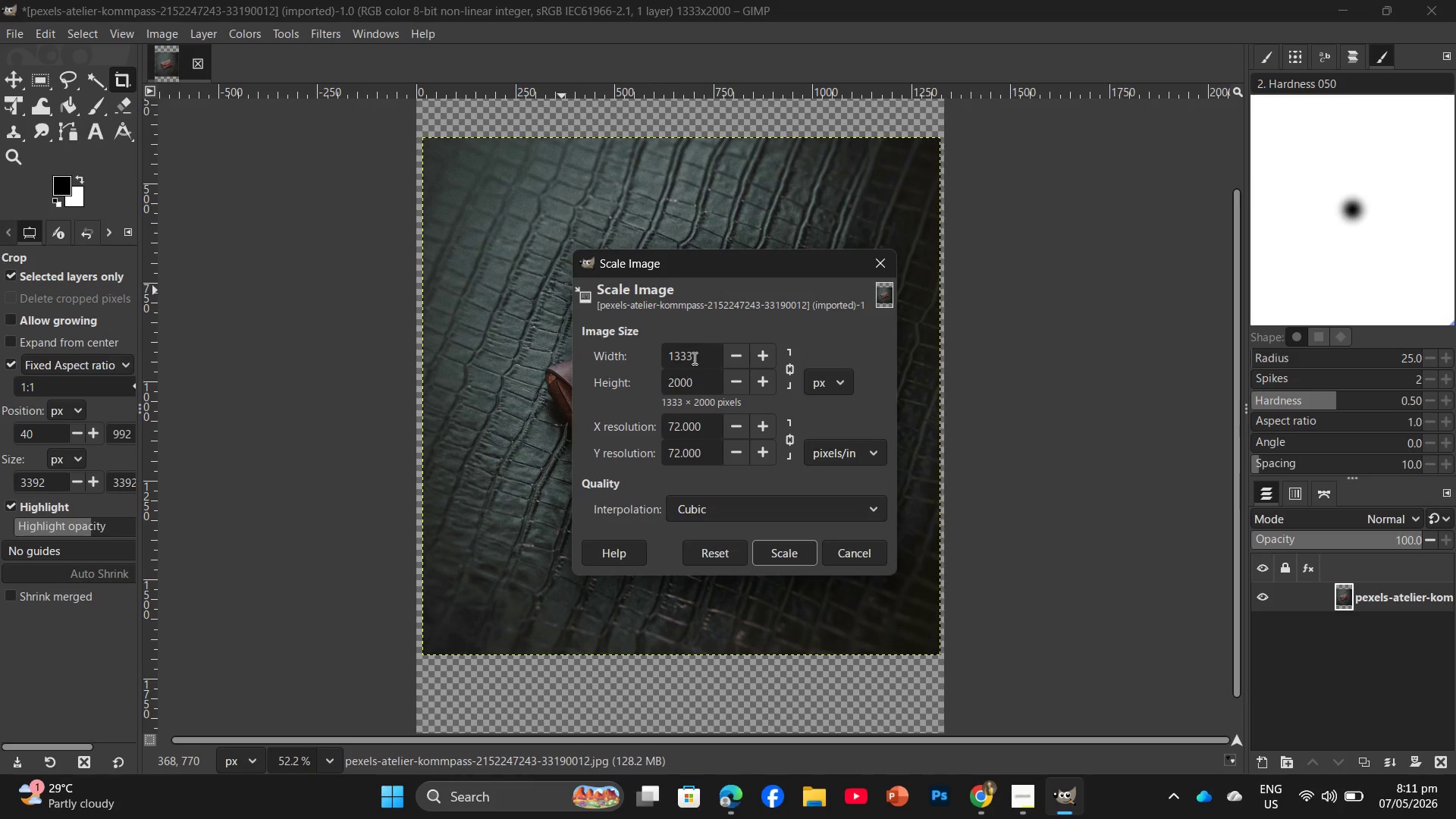 
left_click_drag(start_coordinate=[698, 352], to_coordinate=[659, 351])
 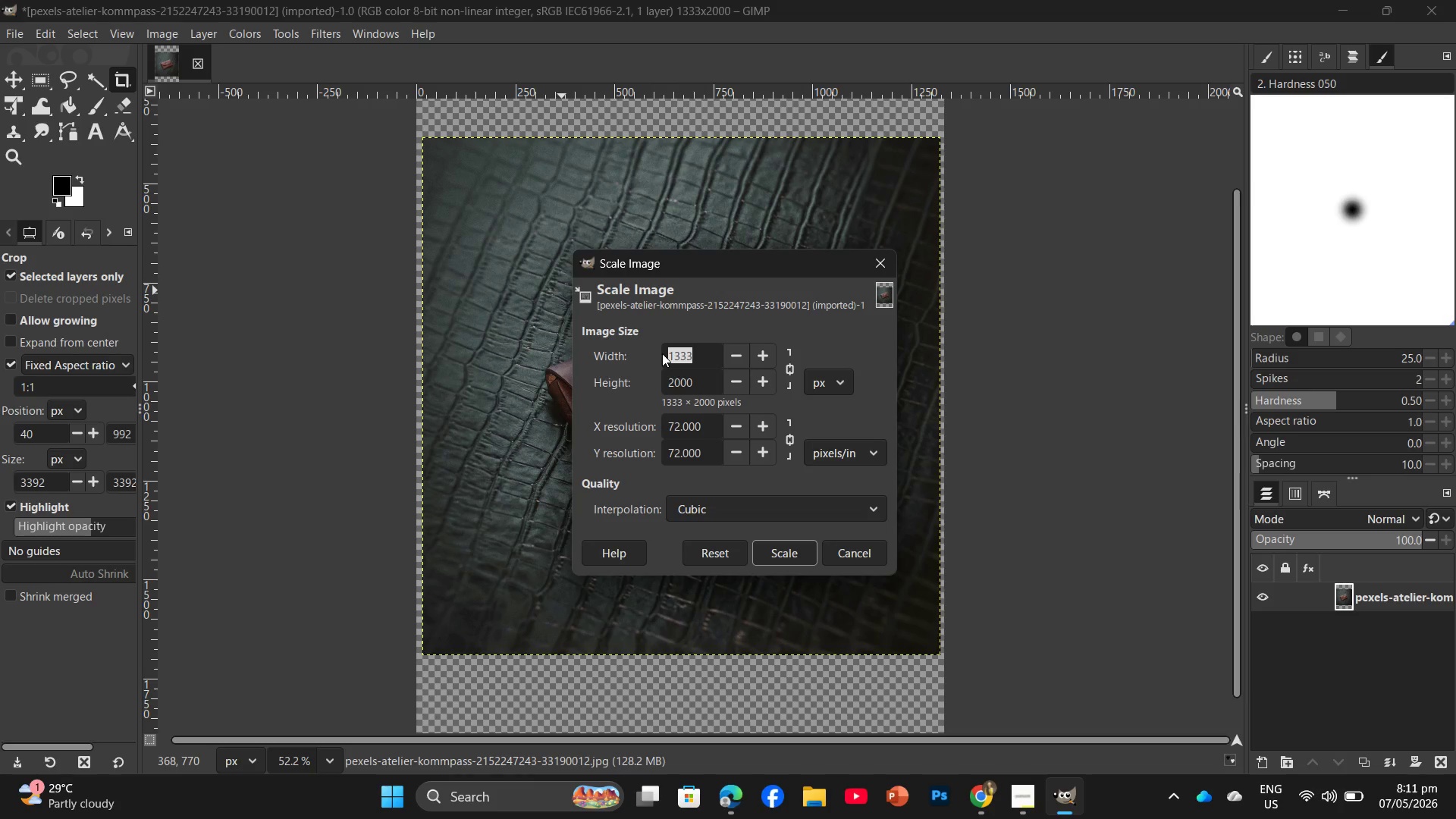 
key(Numpad2)
 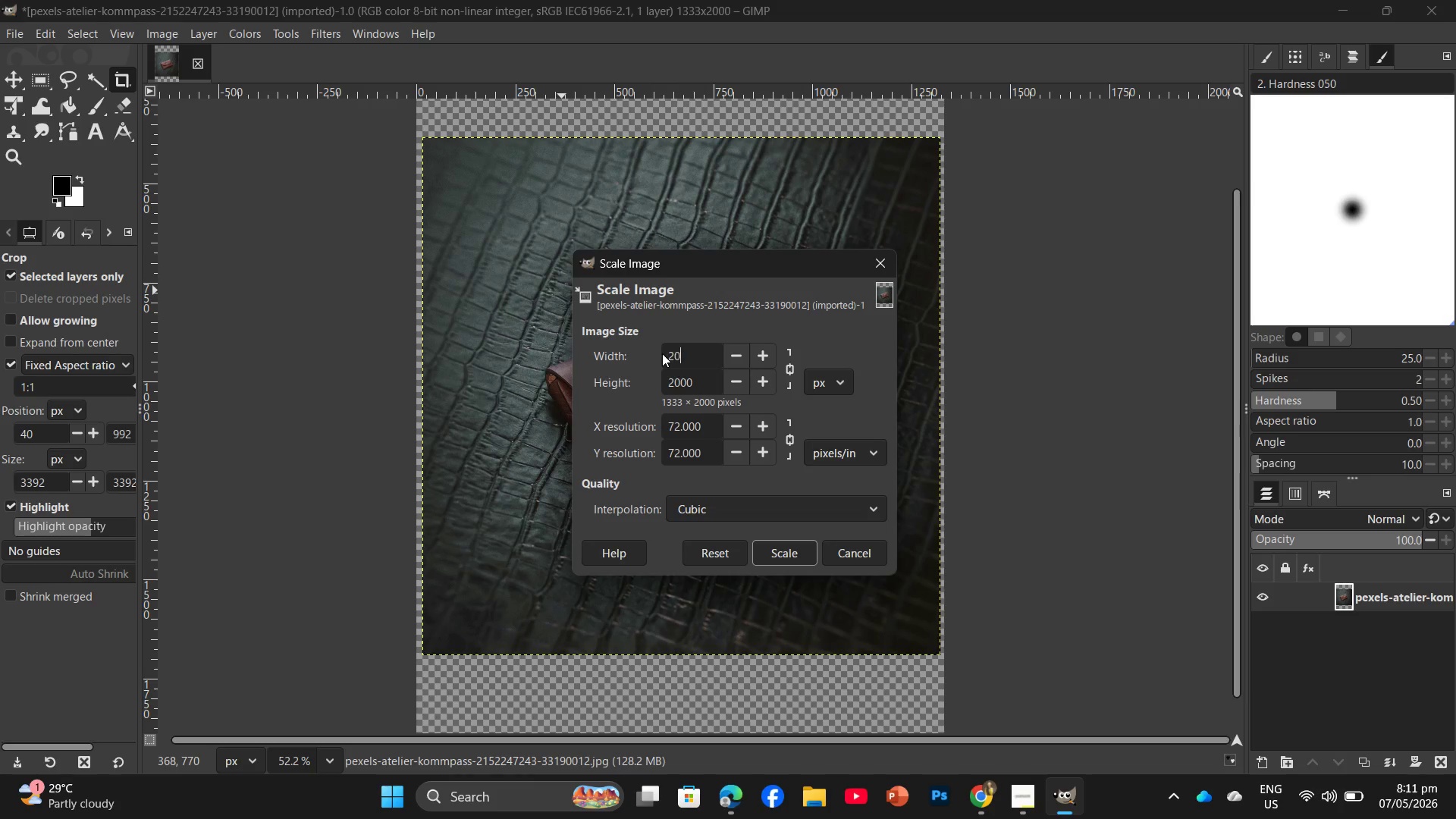 
key(Numpad0)
 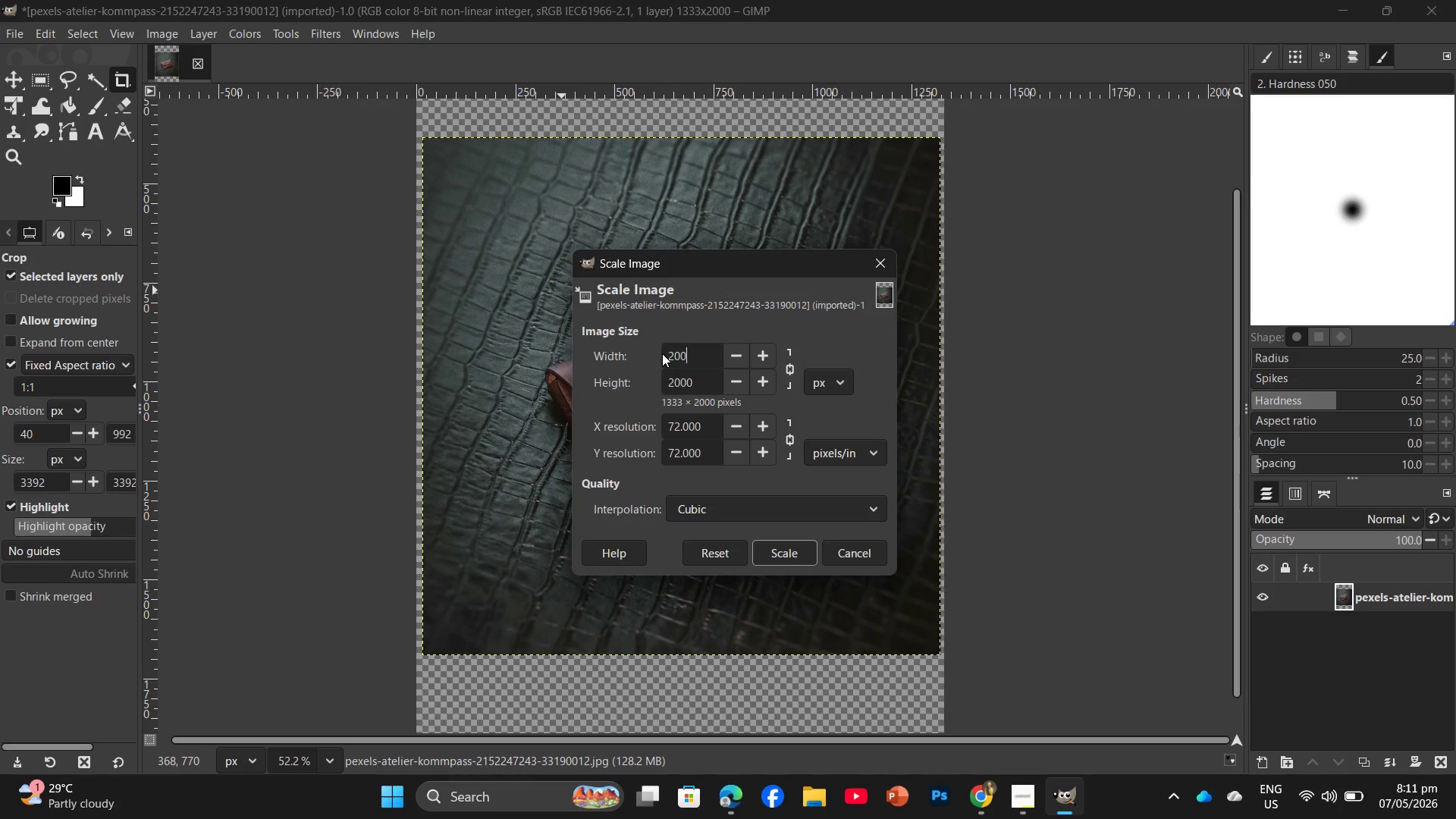 
key(Numpad0)
 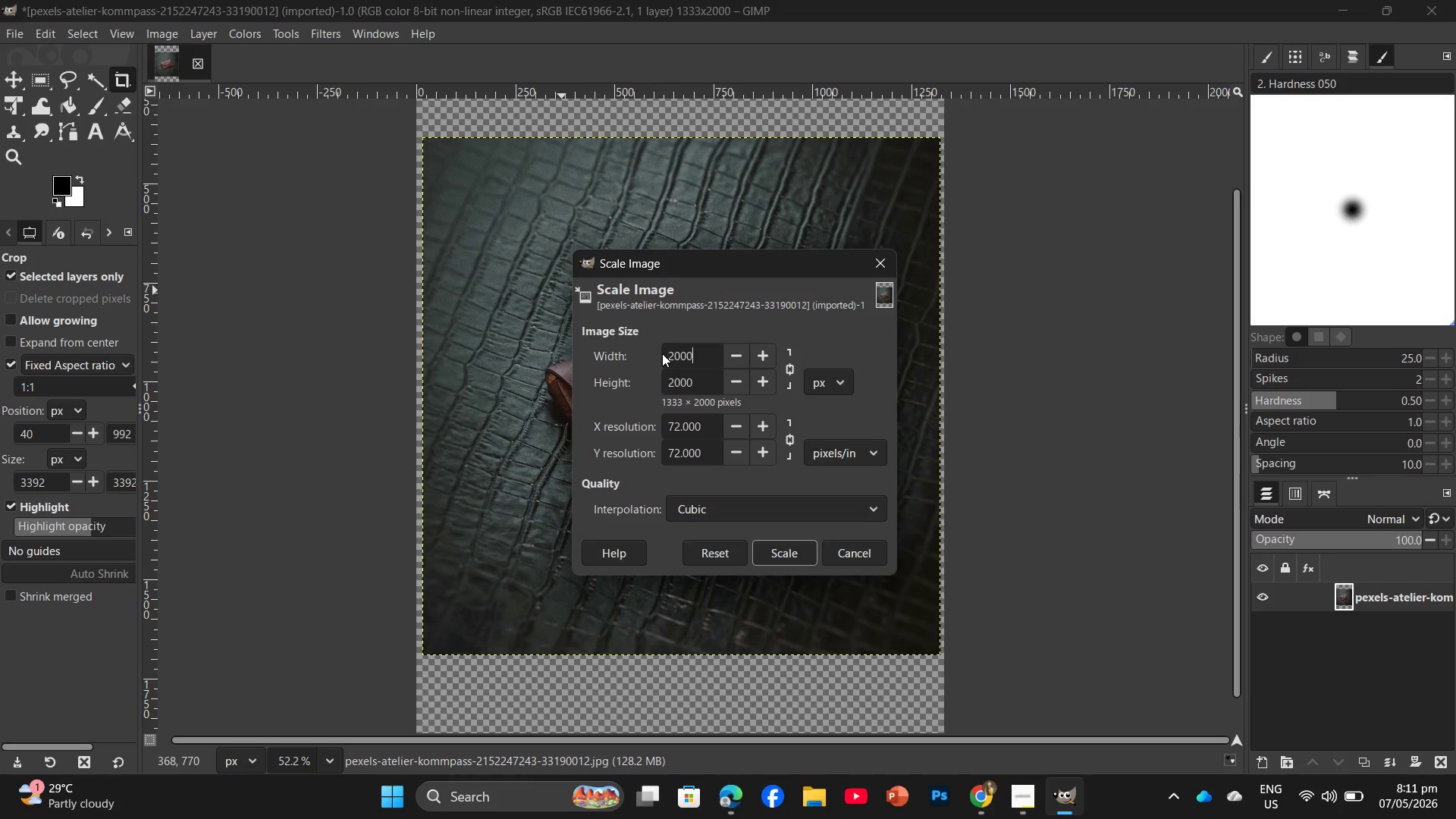 
key(Numpad0)
 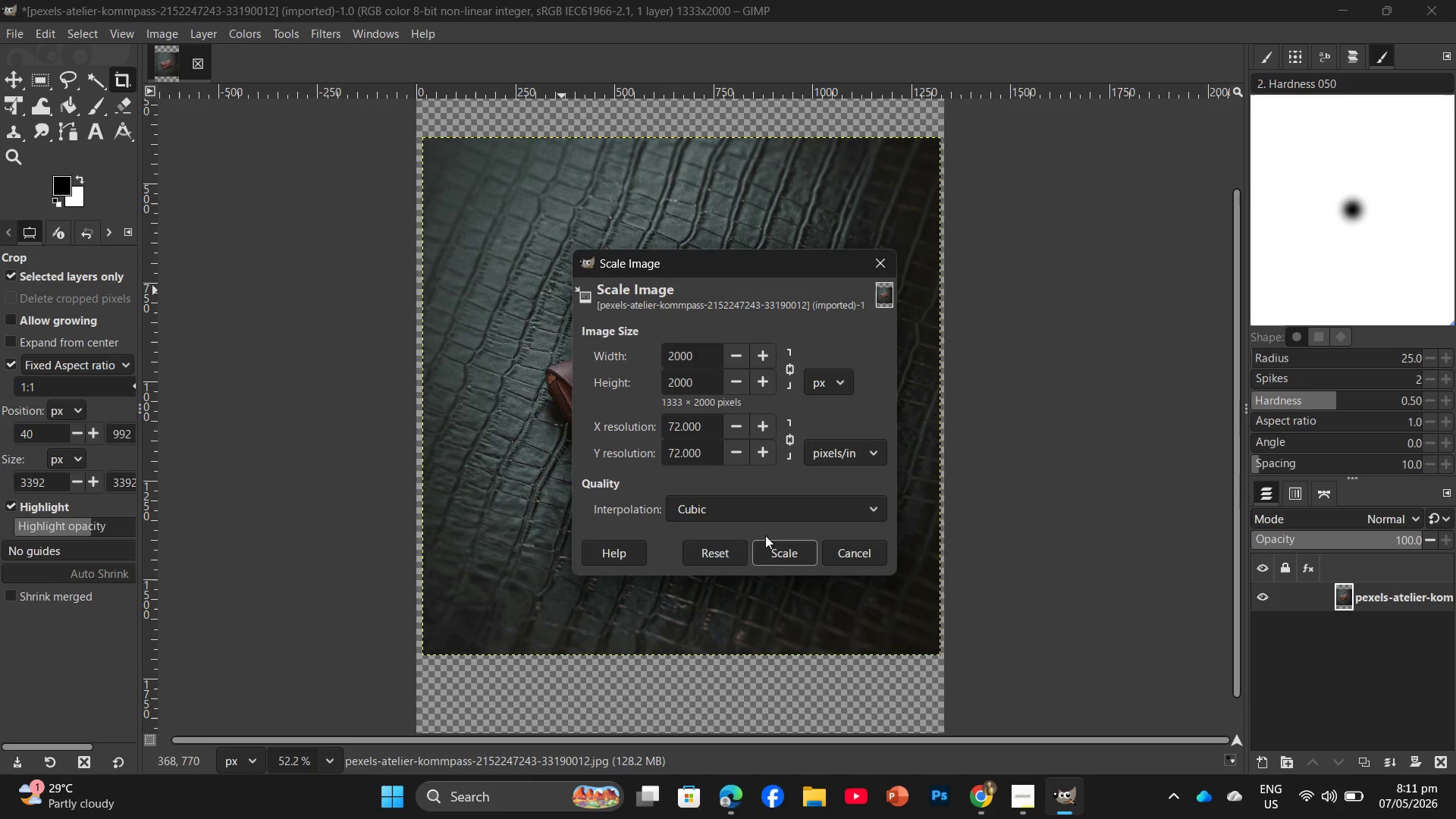 
left_click([772, 549])
 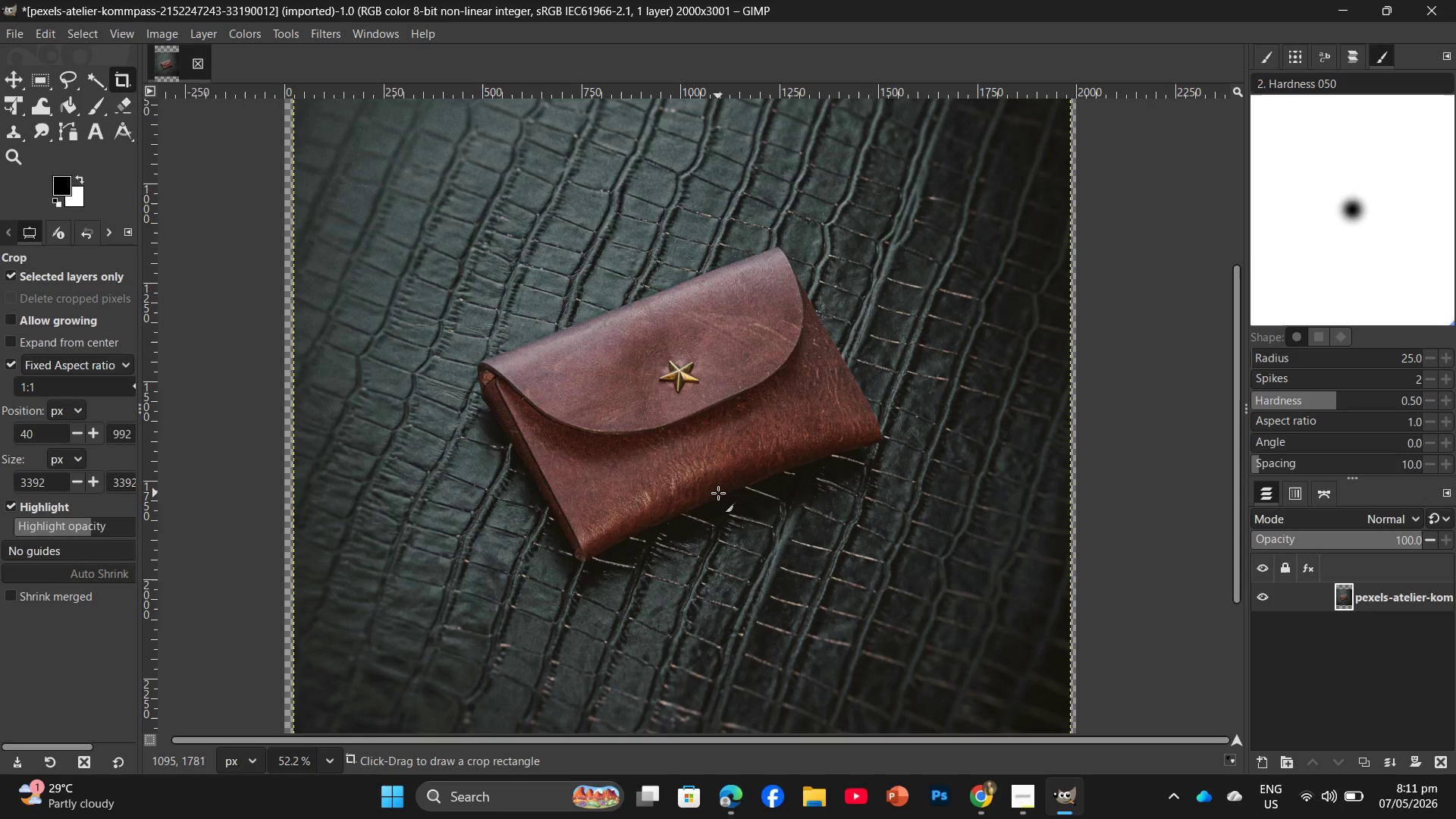 
hold_key(key=ControlLeft, duration=2.25)
scroll: coordinate [719, 490], scroll_direction: down, amount: 6.0
 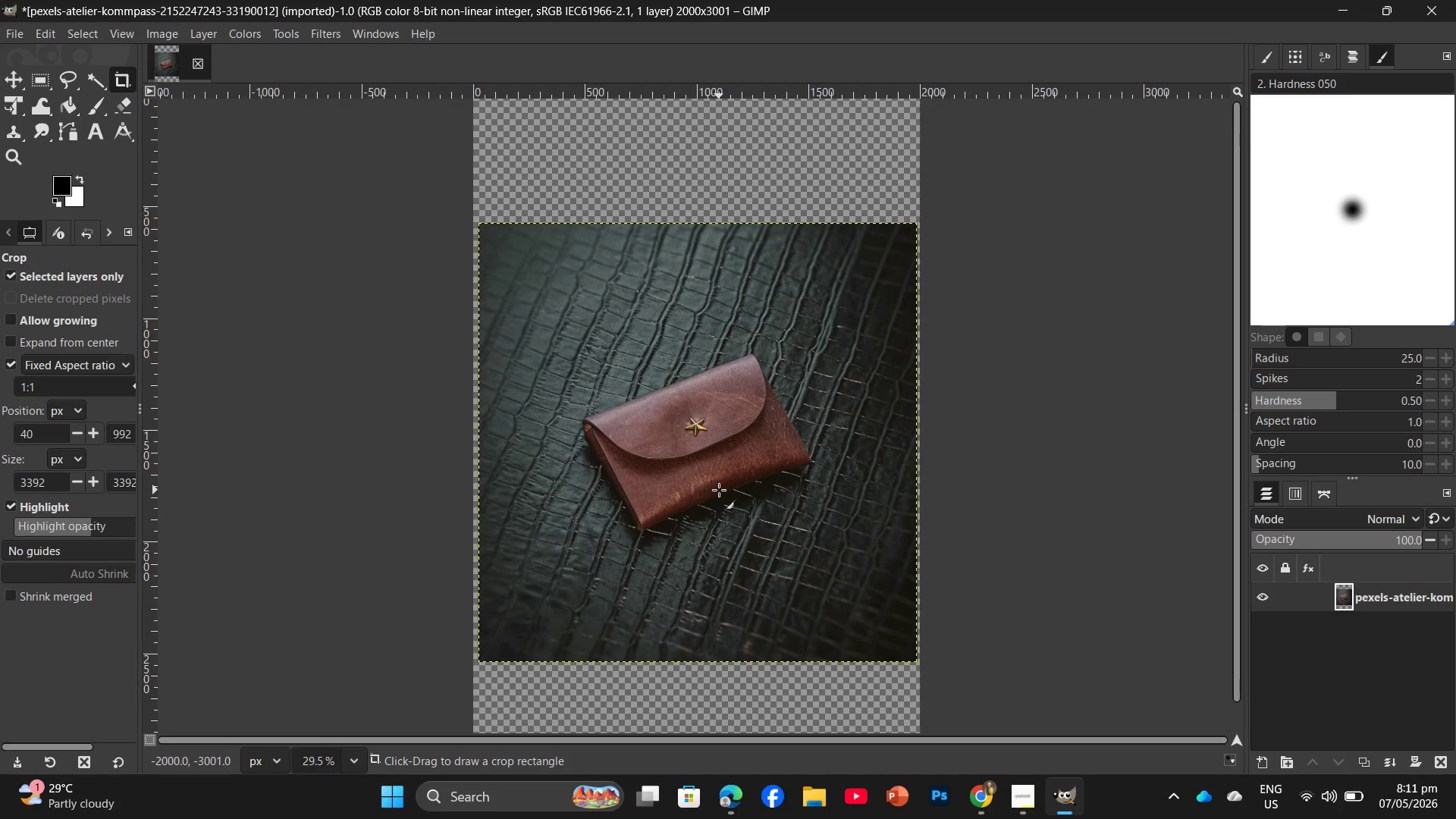 
scroll: coordinate [719, 490], scroll_direction: up, amount: 1.0
 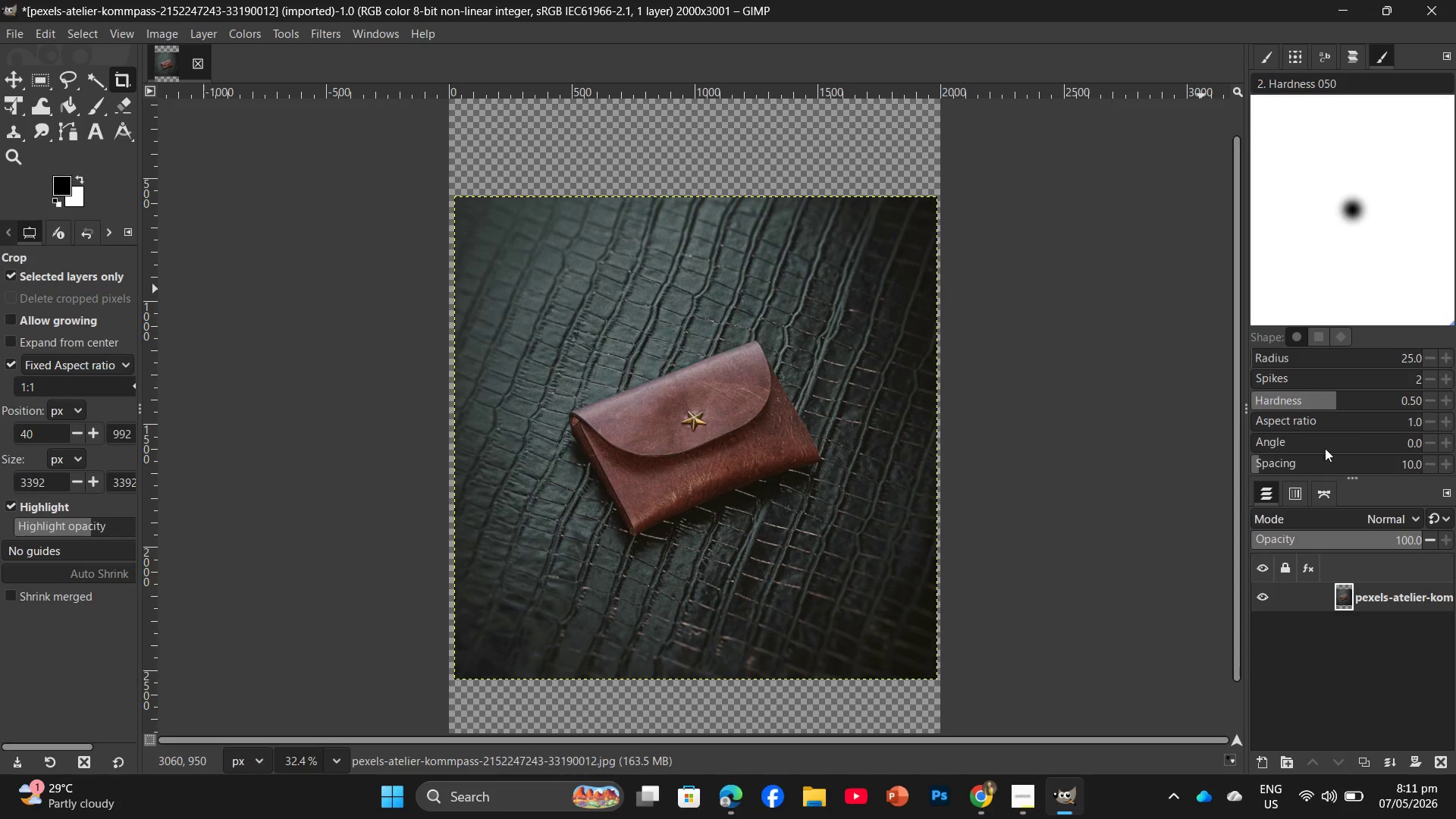 
wait(10.36)
 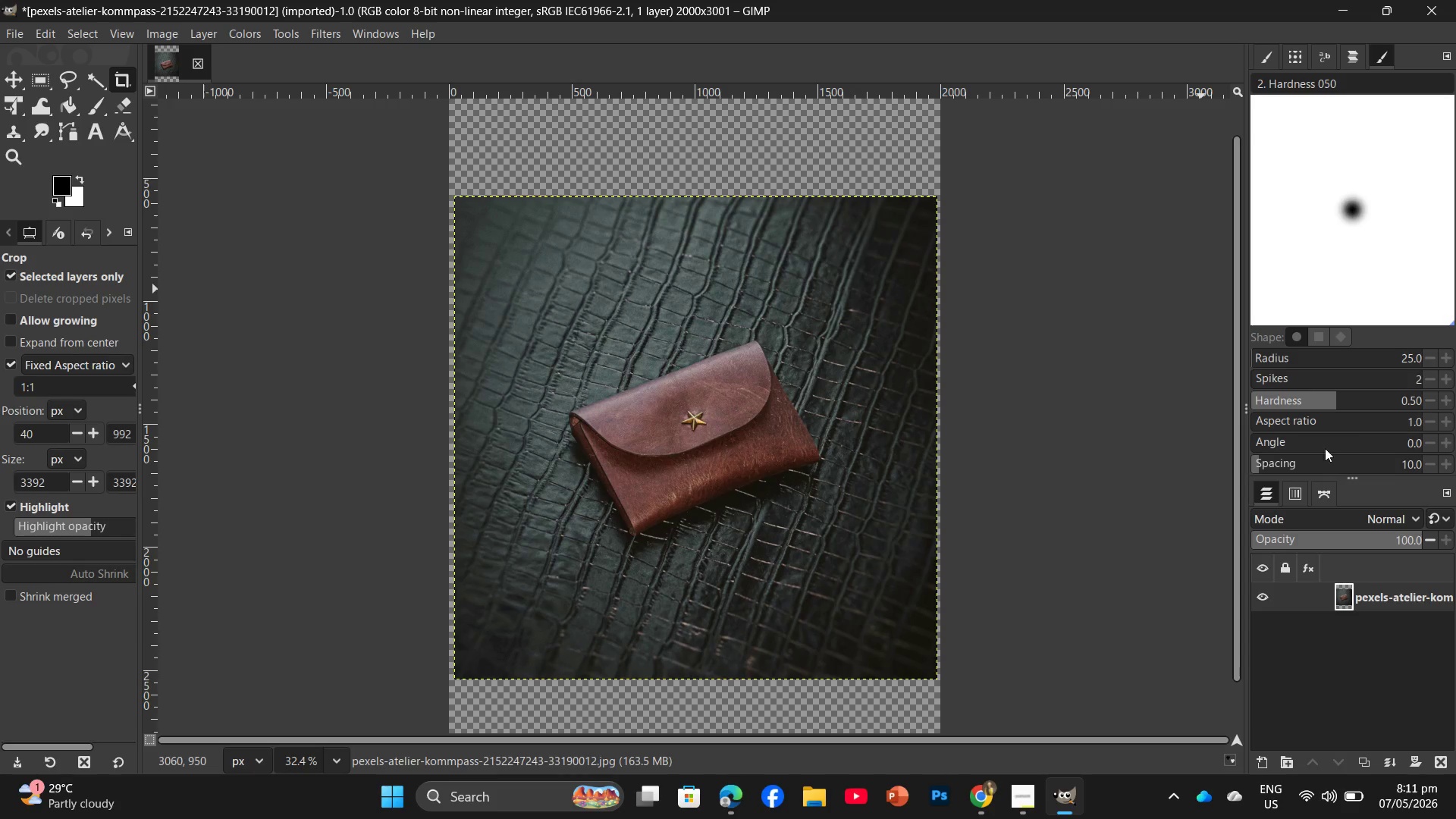 
left_click([724, 145])
 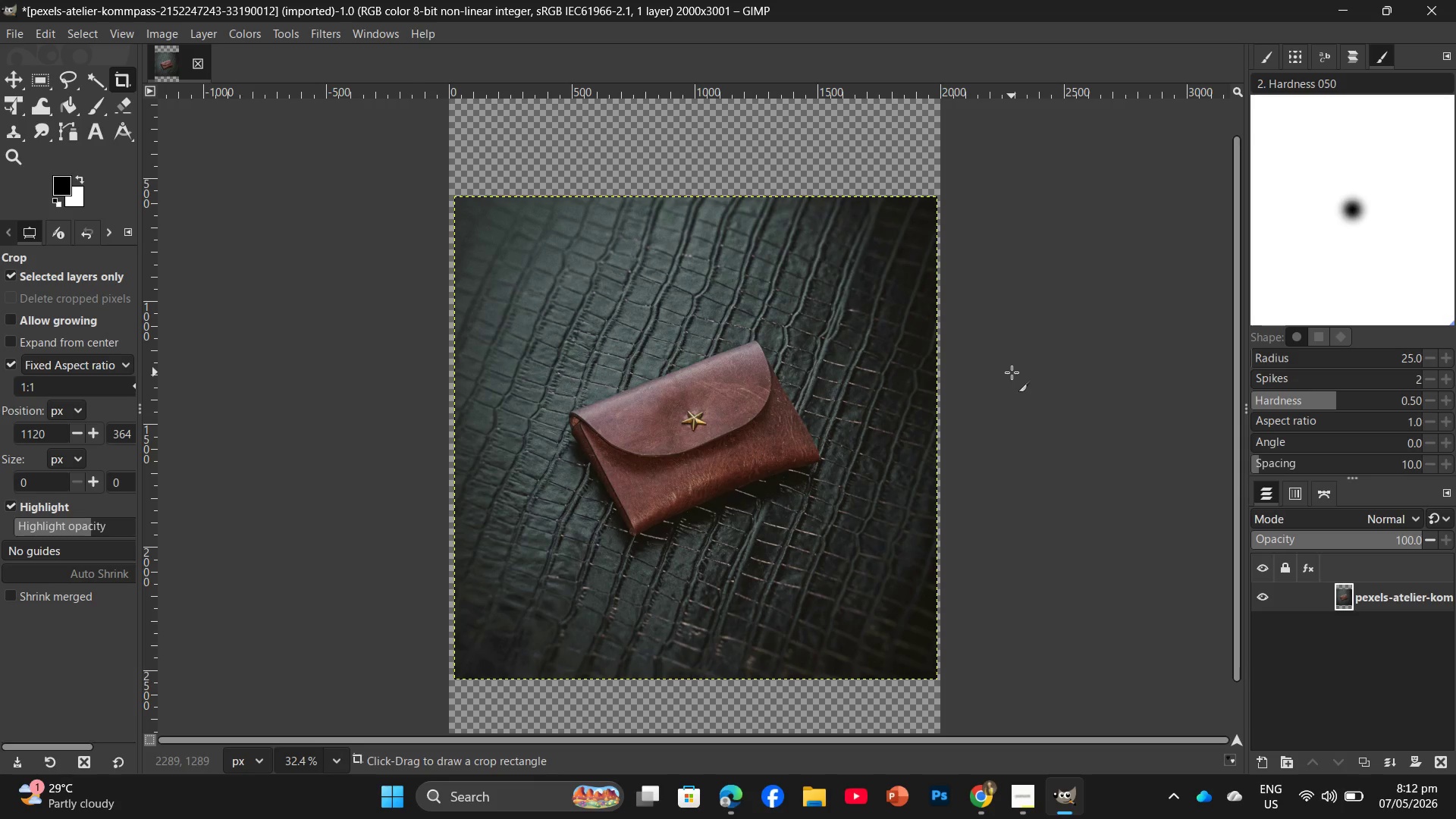 
wait(39.28)
 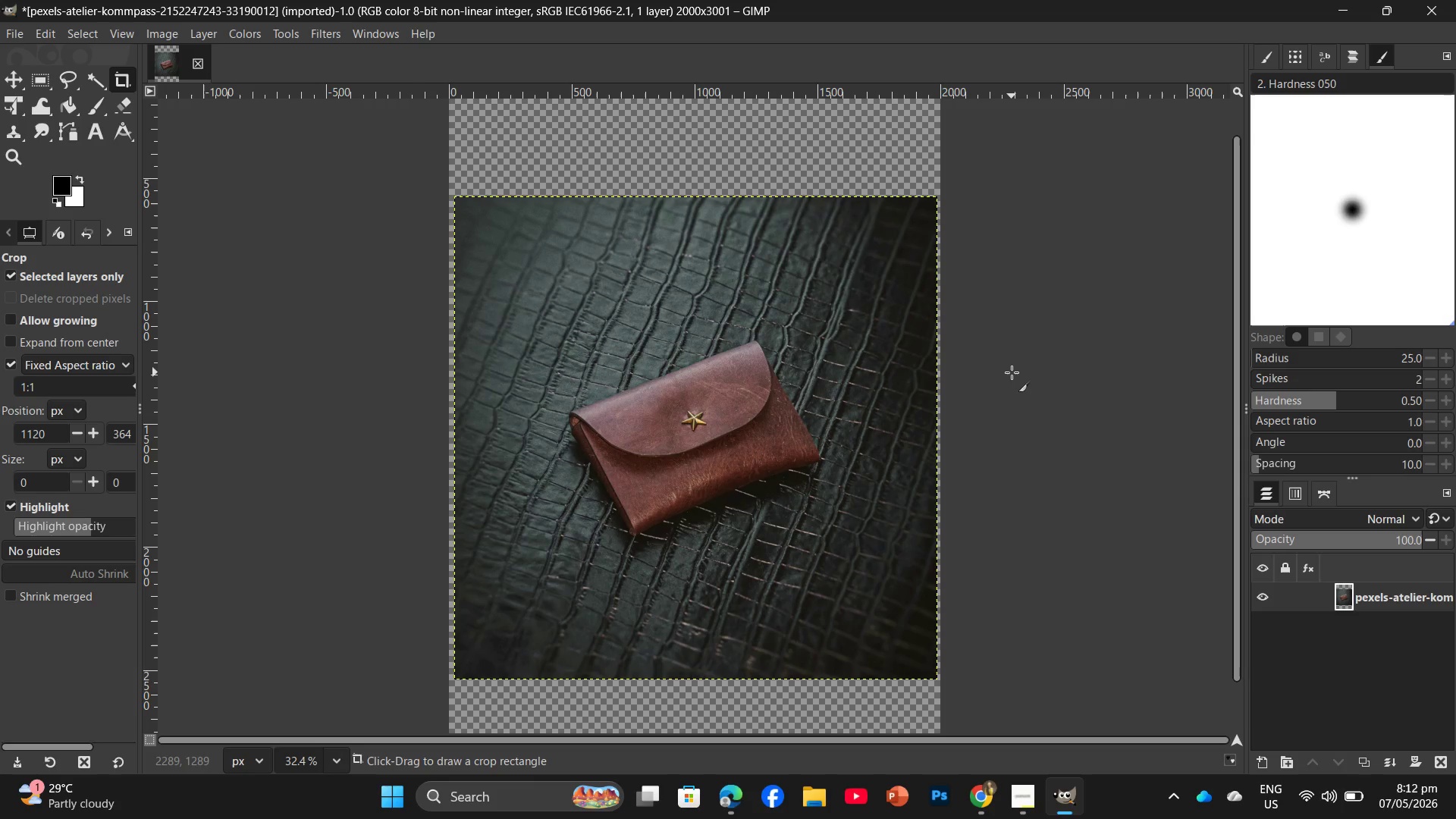 
key(Control+Z)
 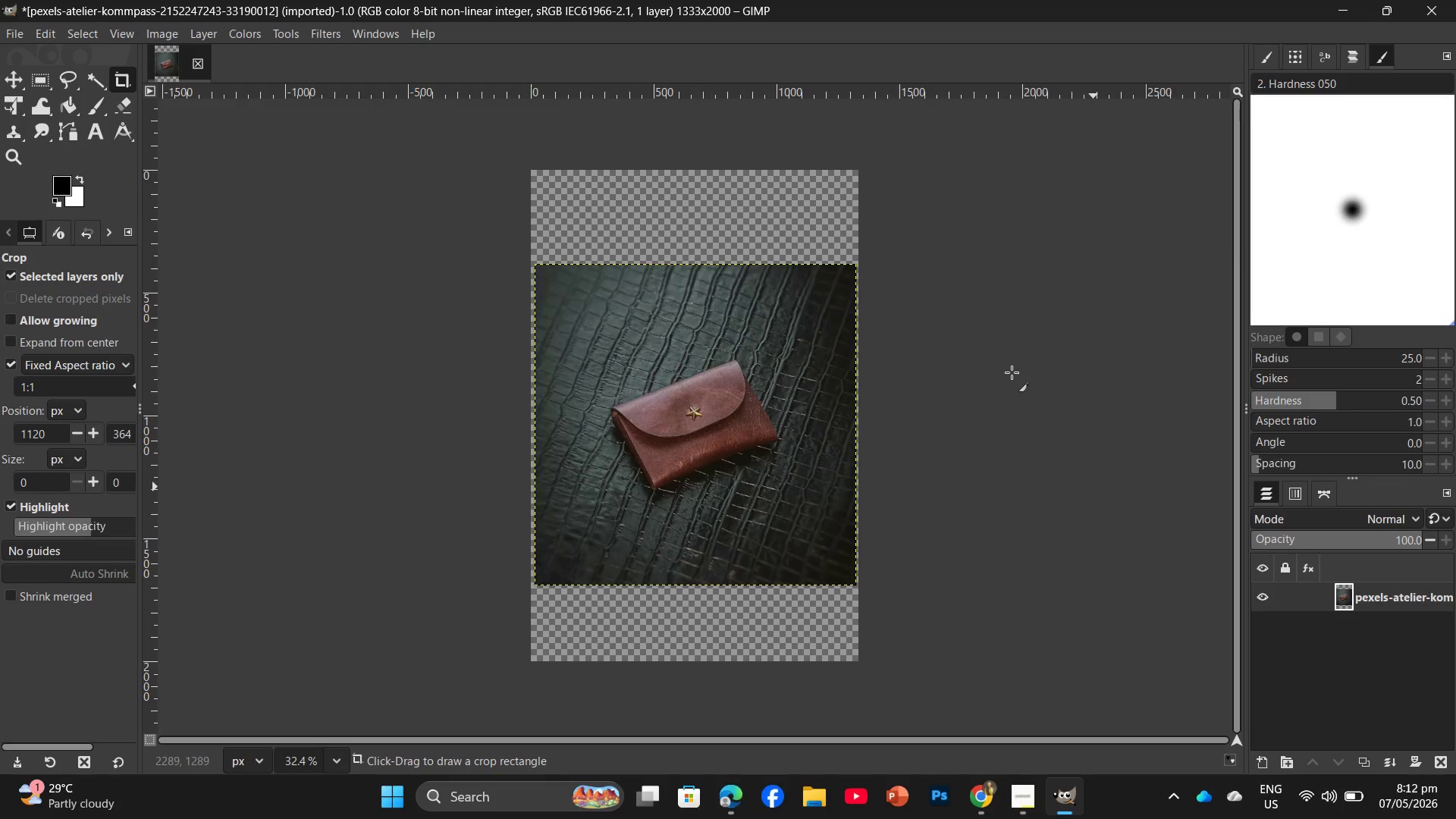 
key(Control+Z)
 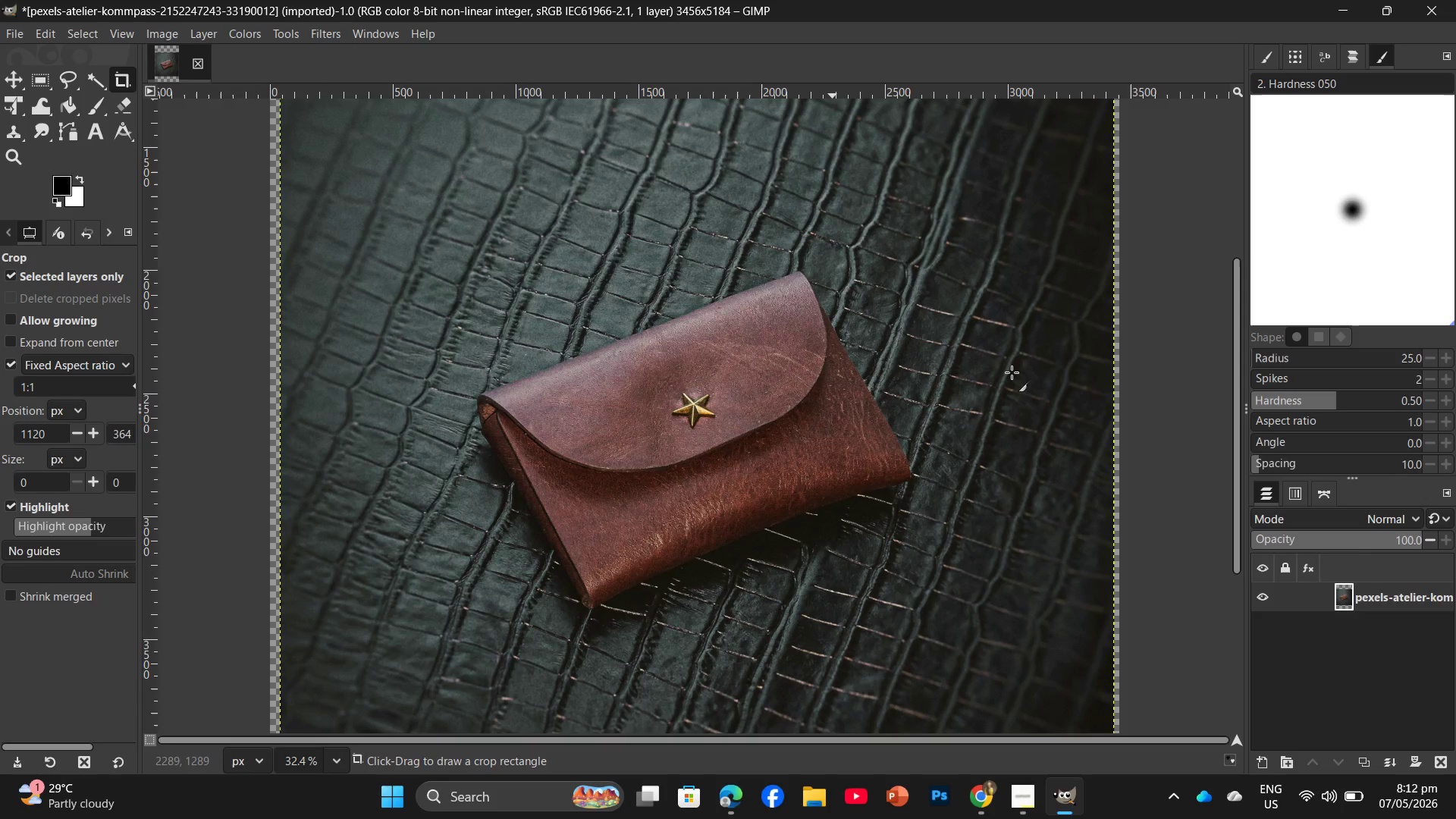 
key(Control+Z)
 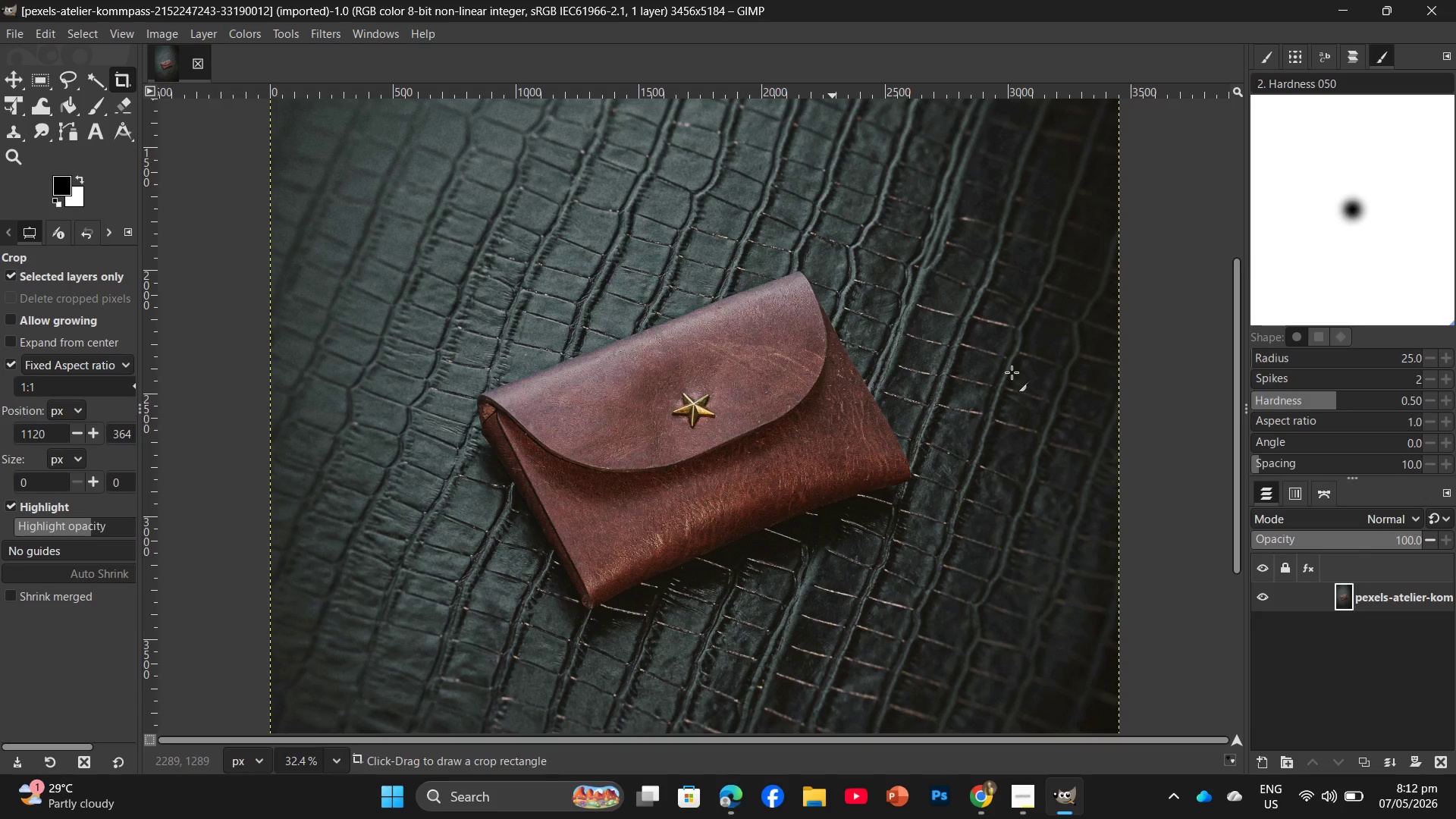 
key(Control+Z)
 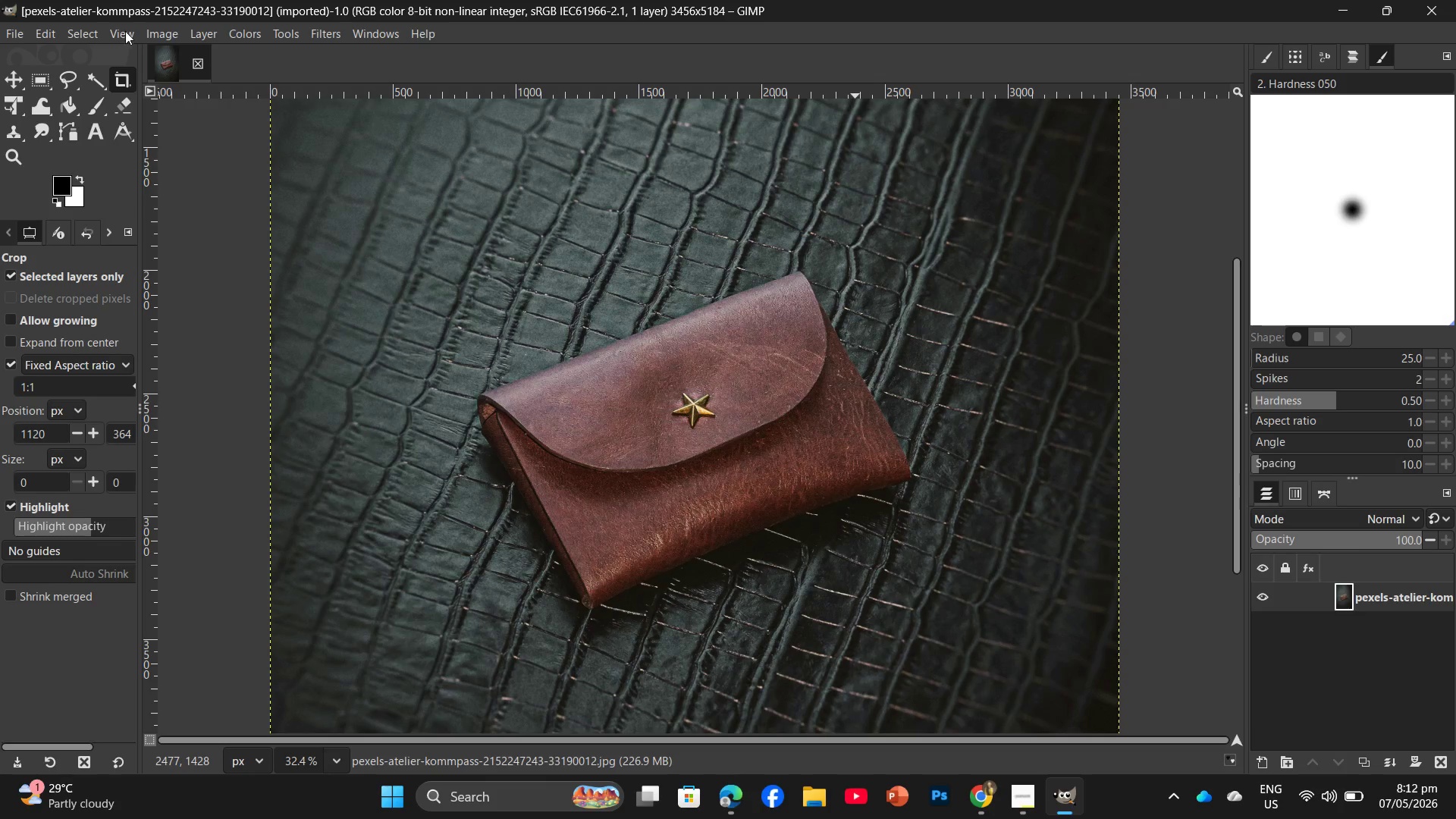 
left_click([146, 30])
 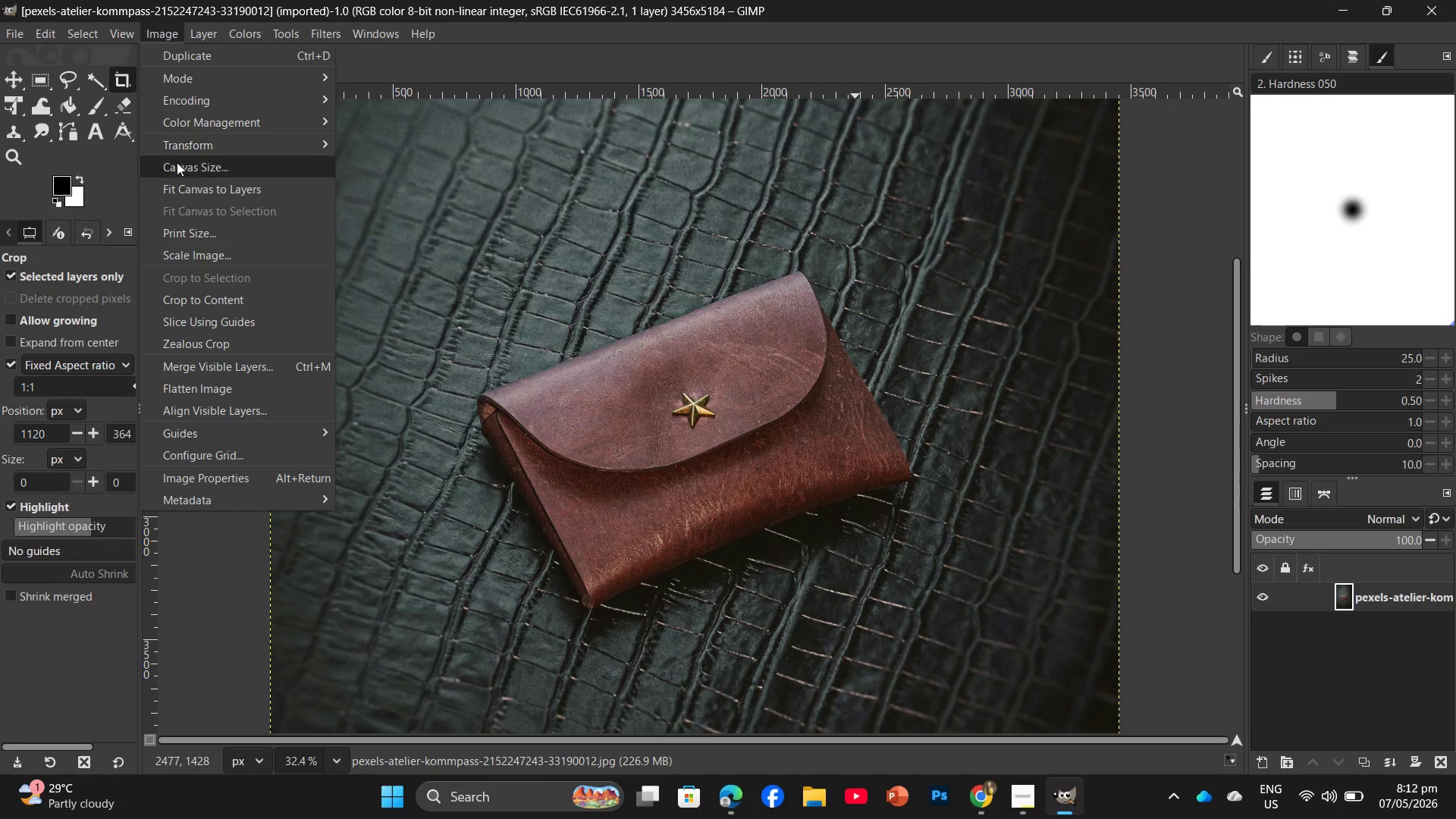 
left_click([177, 164])
 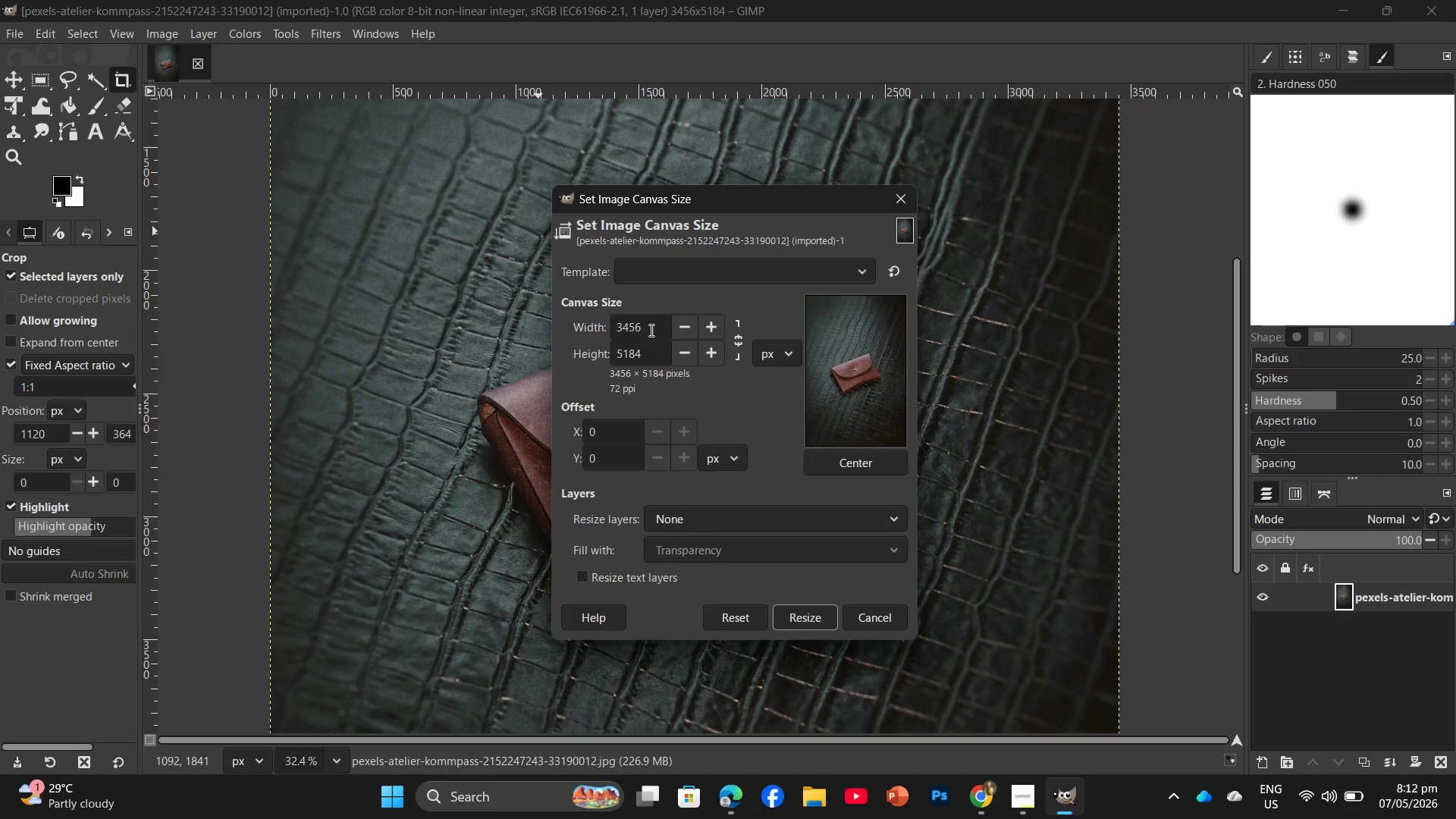 
wait(11.58)
 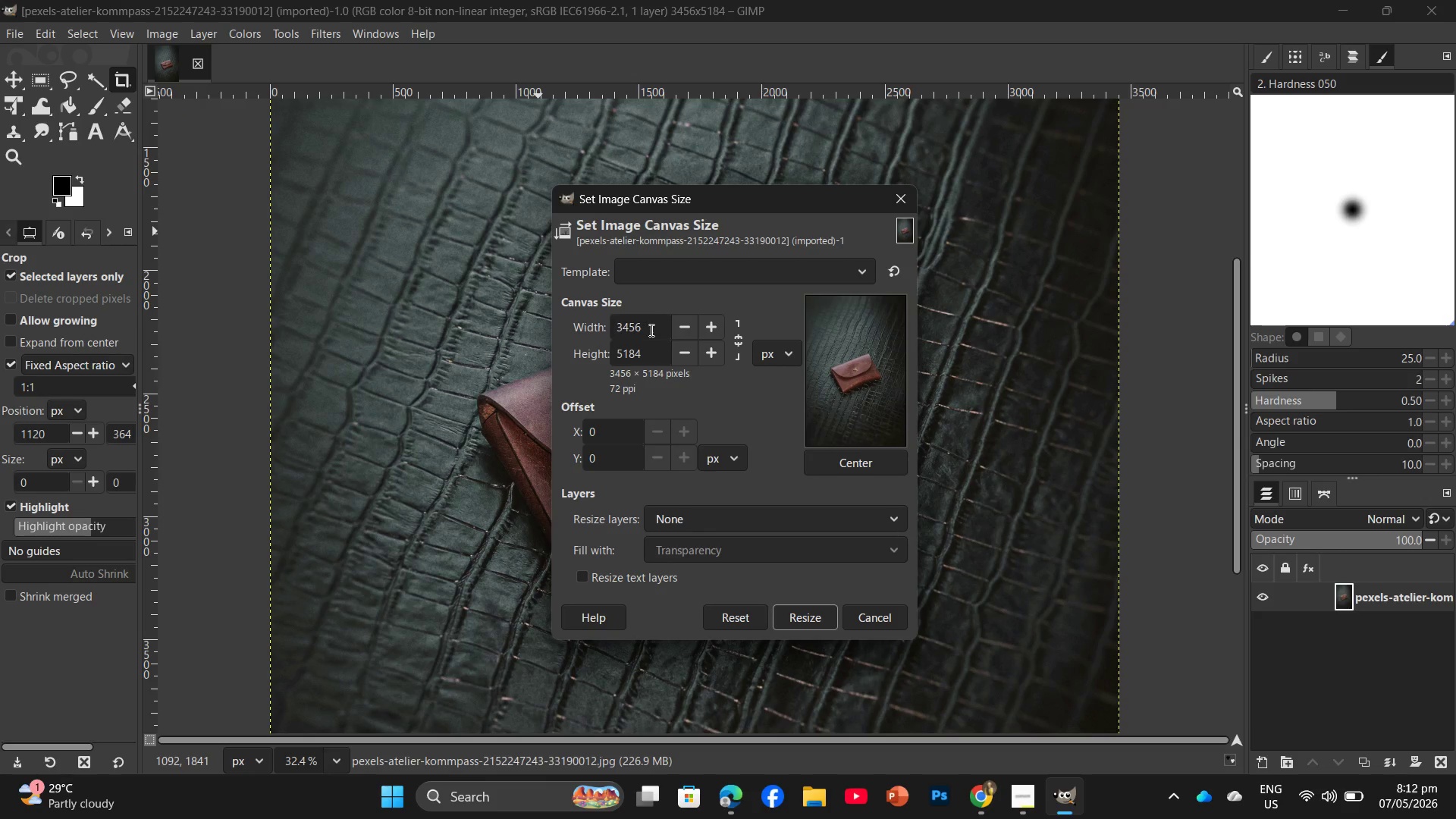 
left_click_drag(start_coordinate=[646, 325], to_coordinate=[610, 328])
 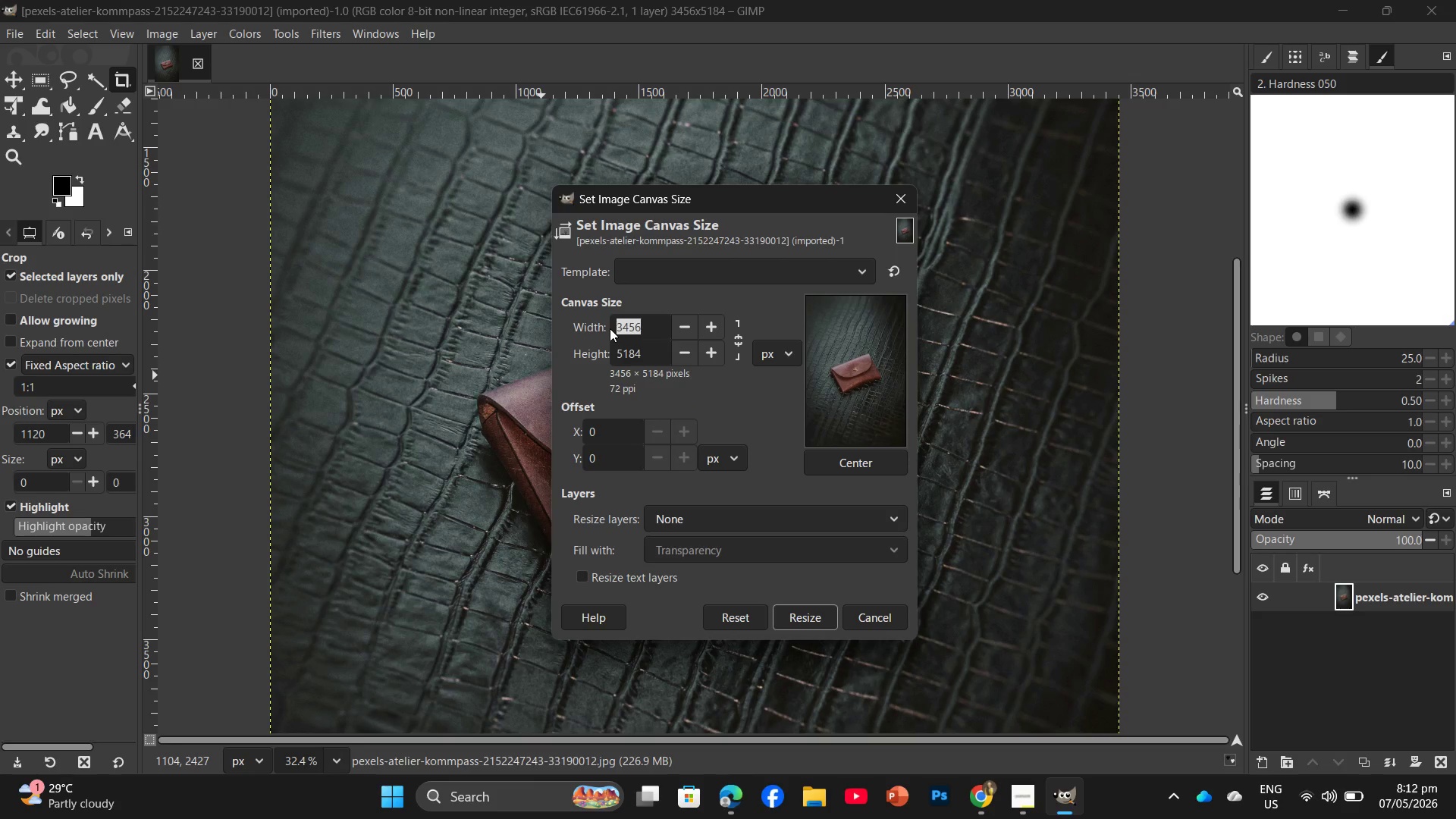 
key(Numpad2)
 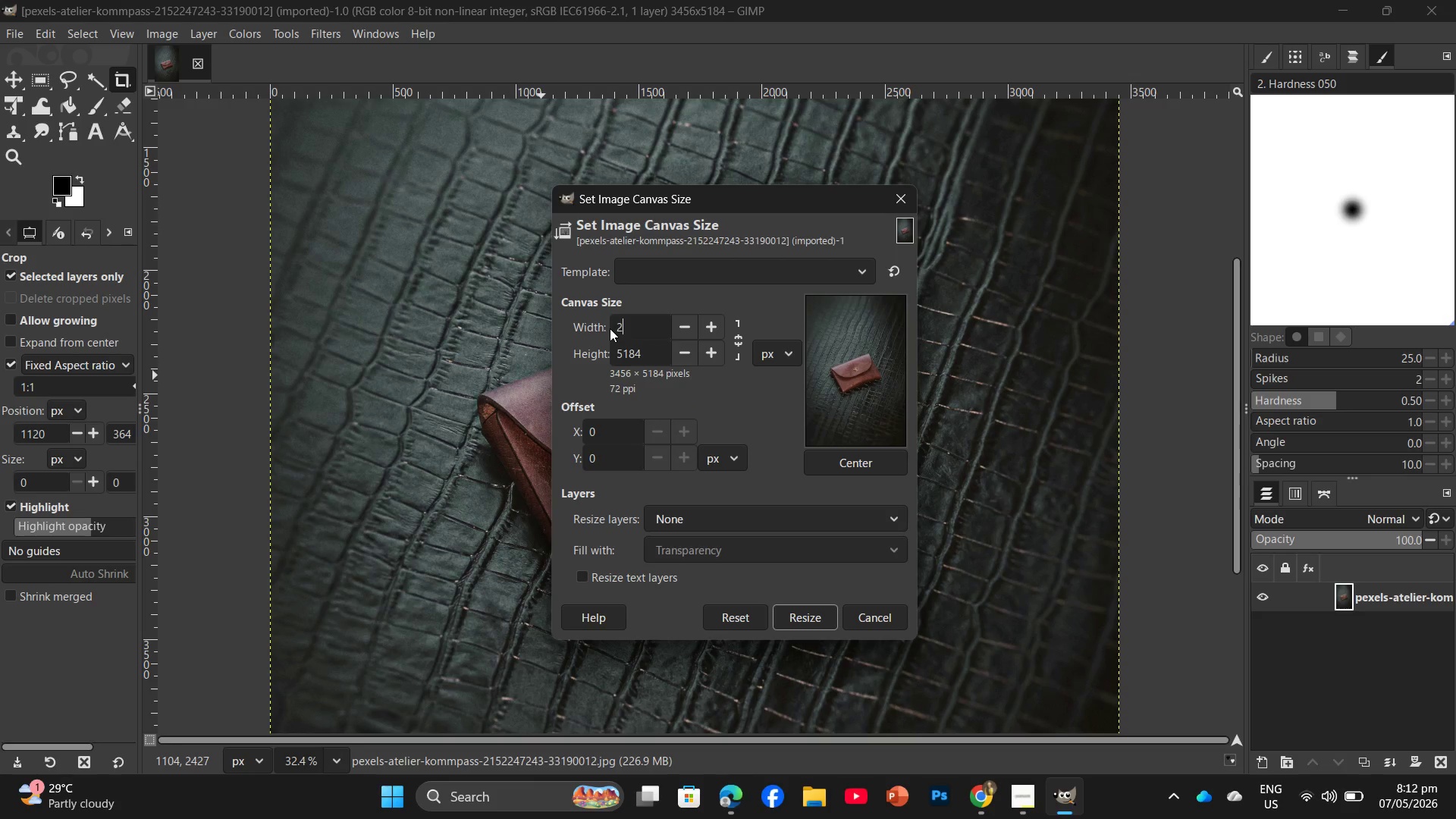 
key(Numpad0)
 